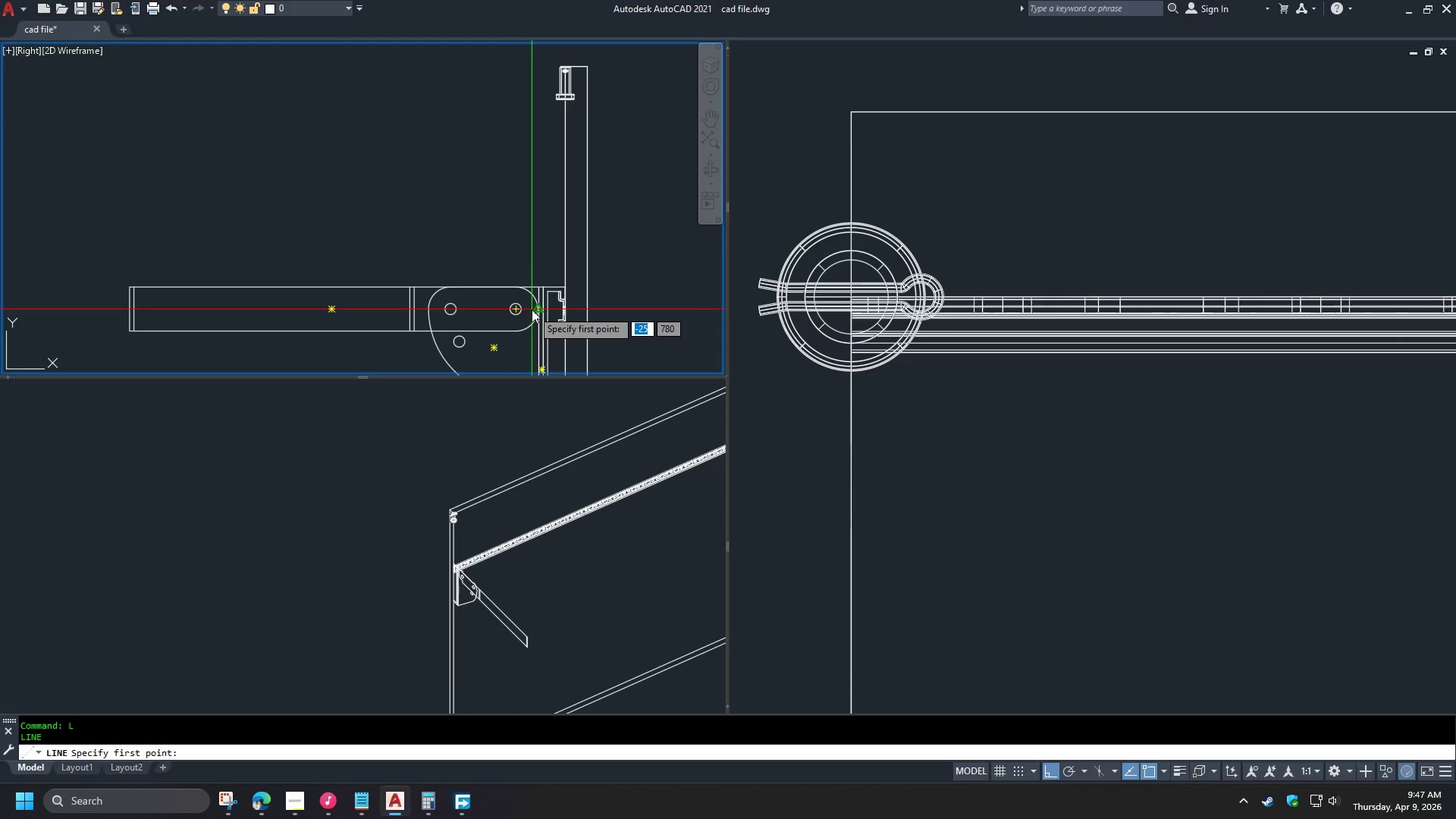 
wait(8.19)
 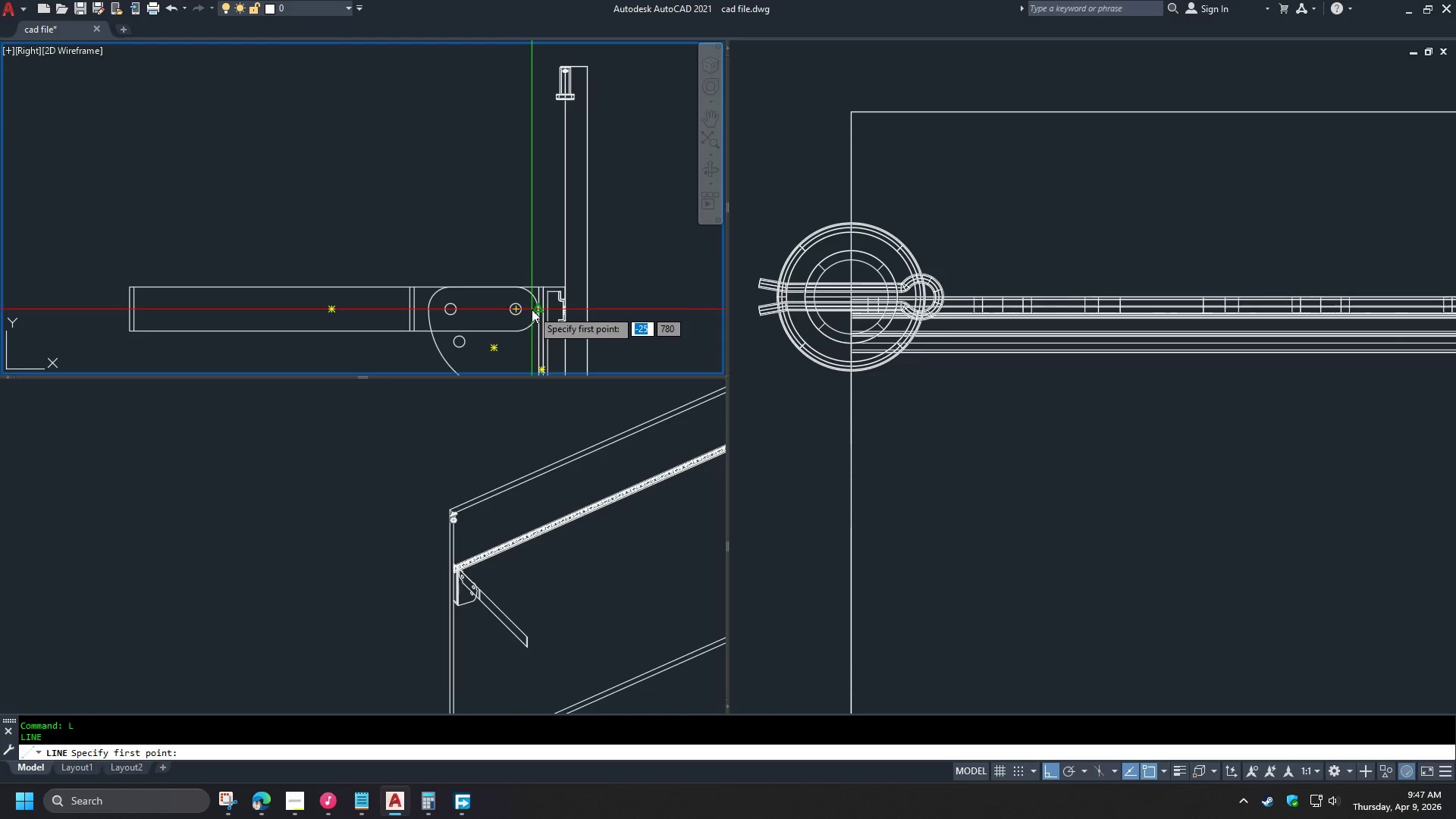 
key(Escape)
 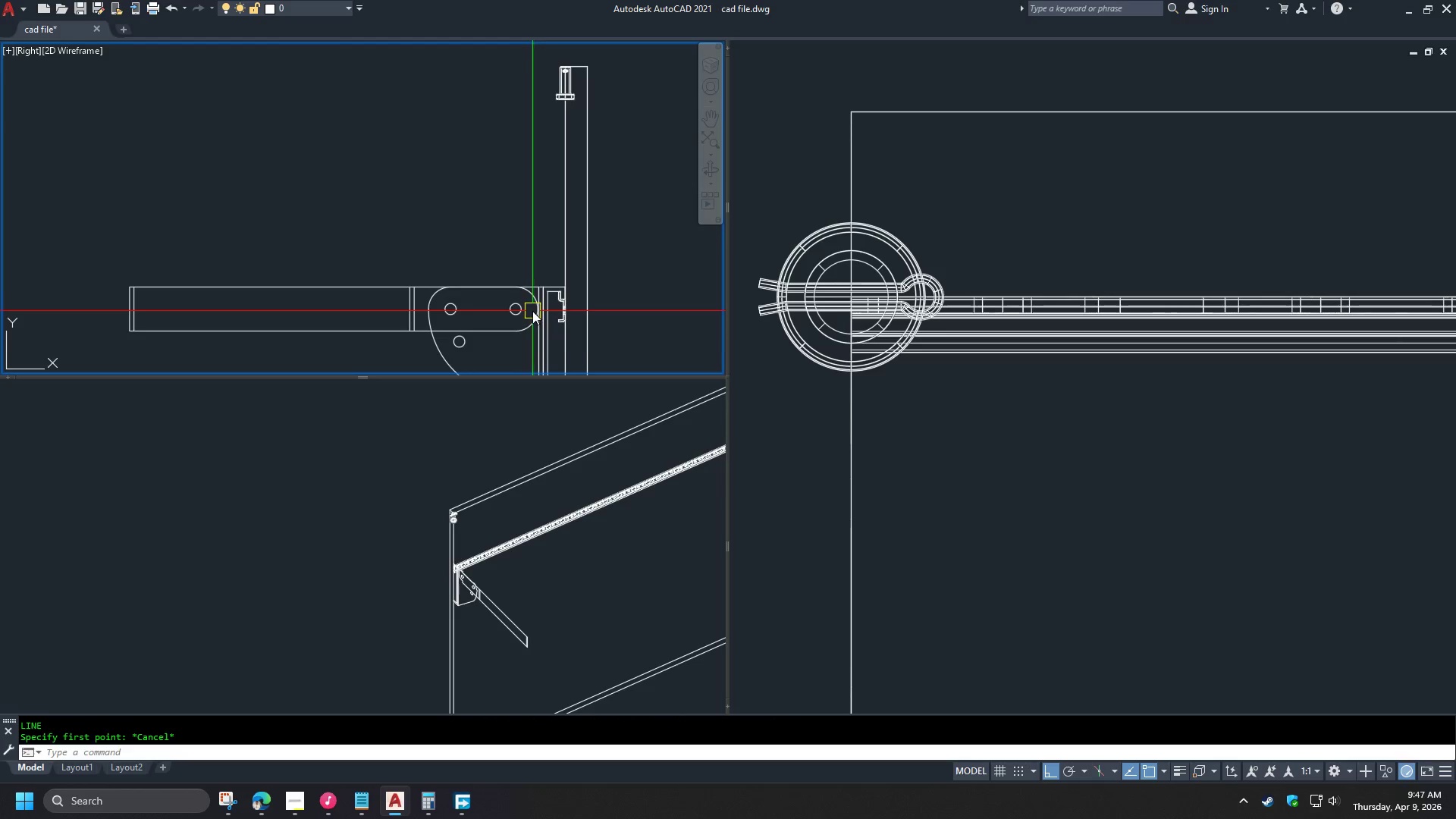 
key(Escape)
 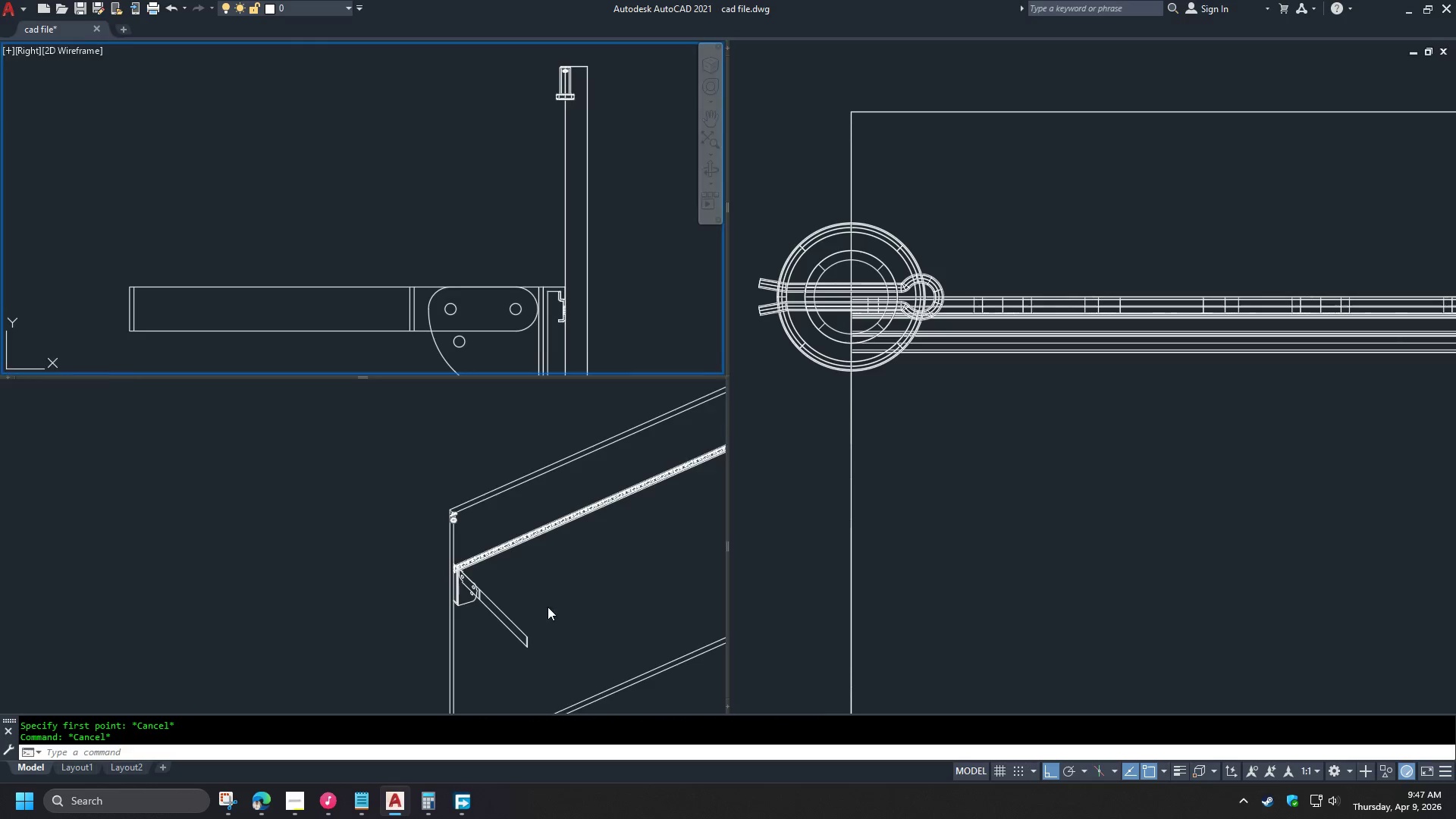 
left_click([548, 607])
 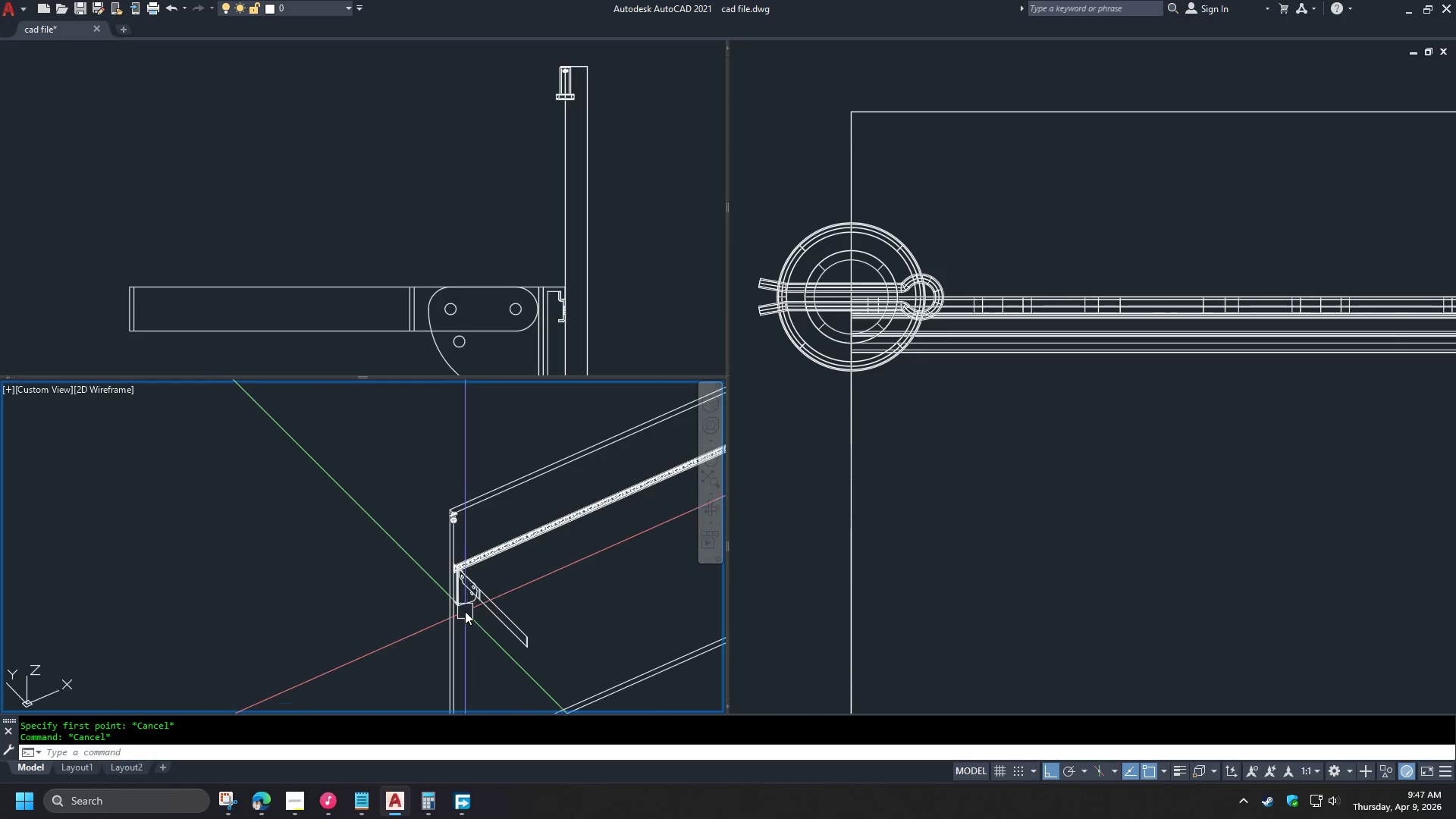 
scroll: coordinate [475, 593], scroll_direction: up, amount: 5.0
 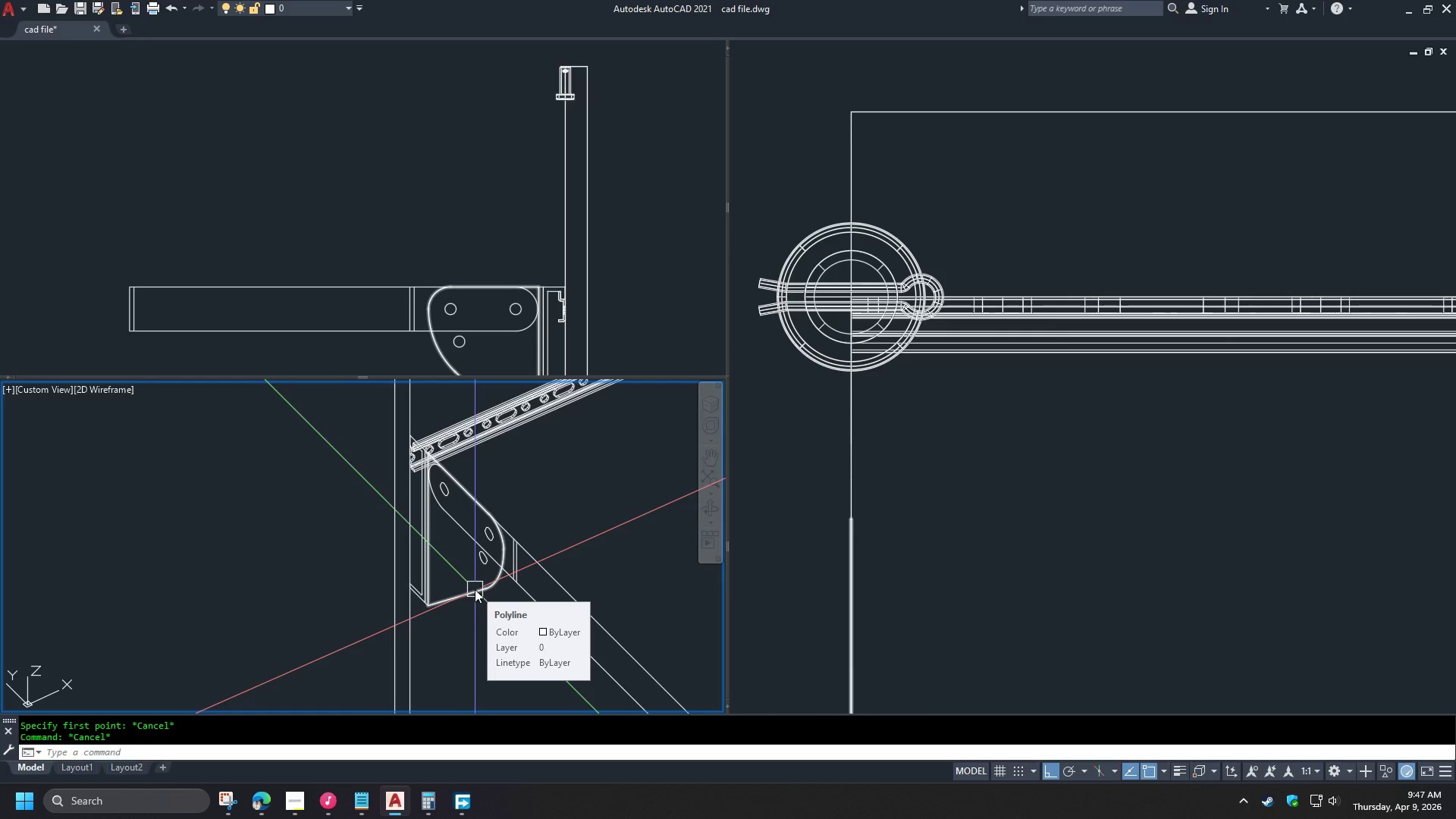 
type(ext )
 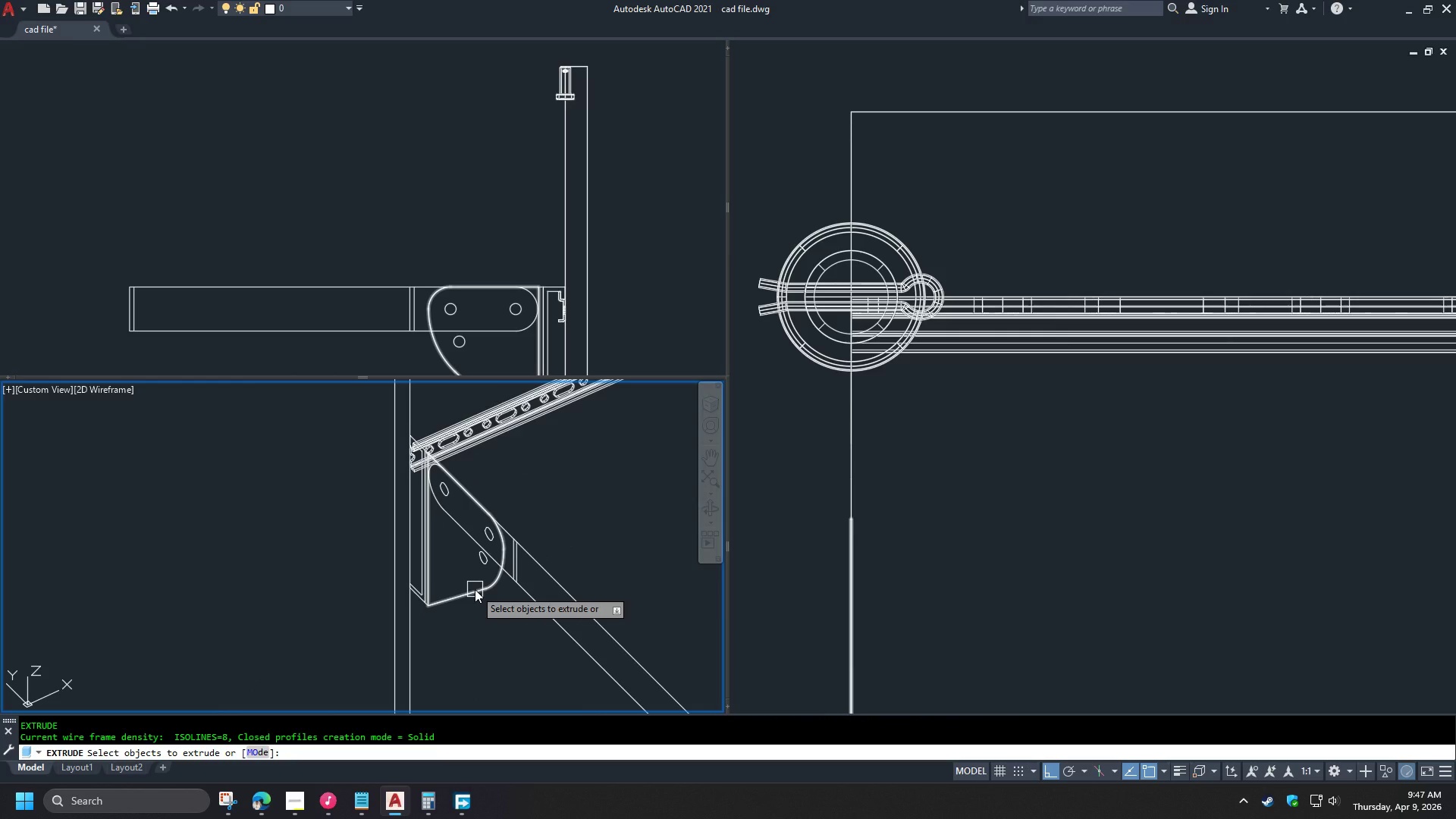 
scroll: coordinate [421, 589], scroll_direction: up, amount: 1.0
 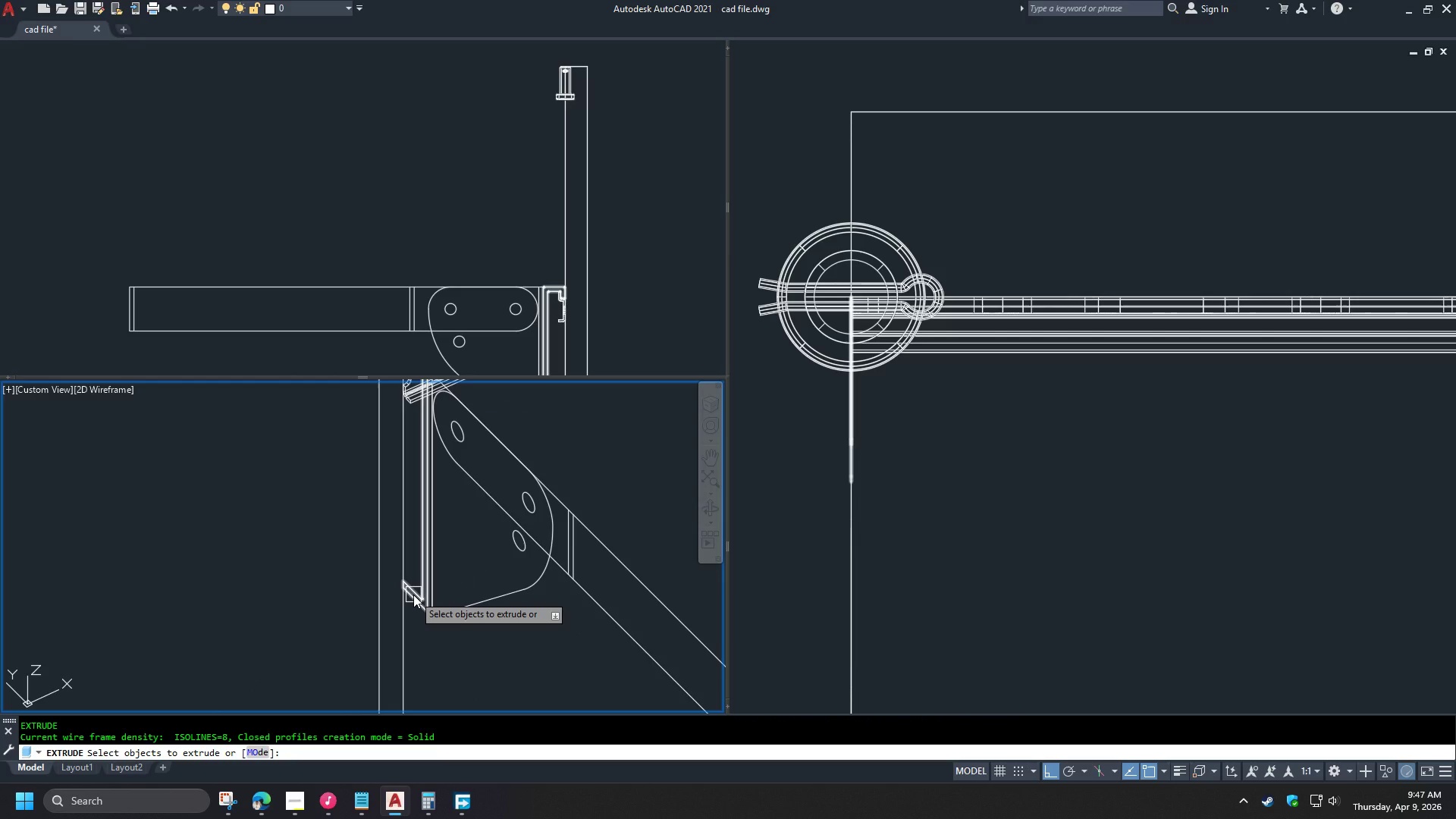 
wait(15.01)
 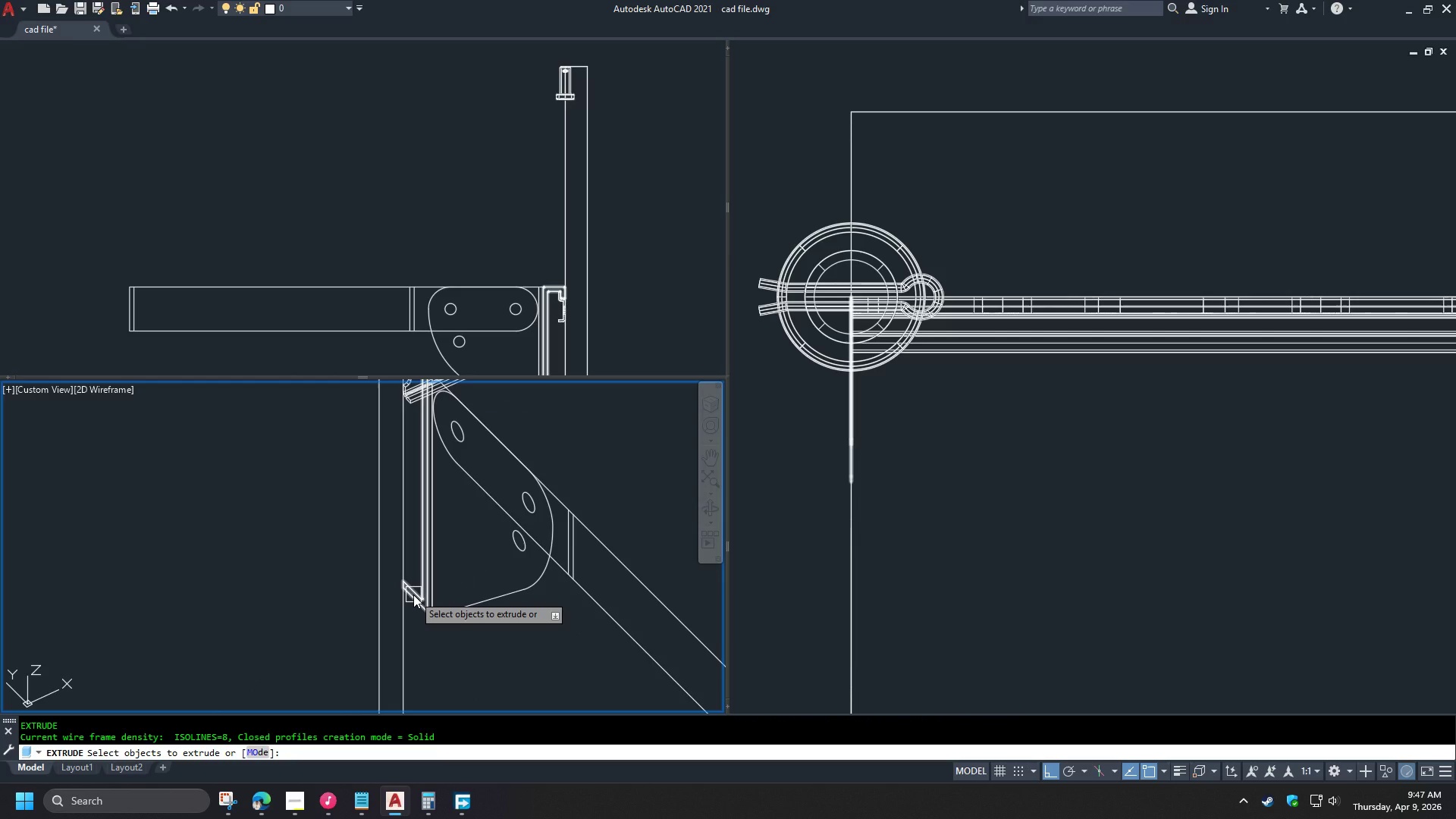 
key(Escape)
 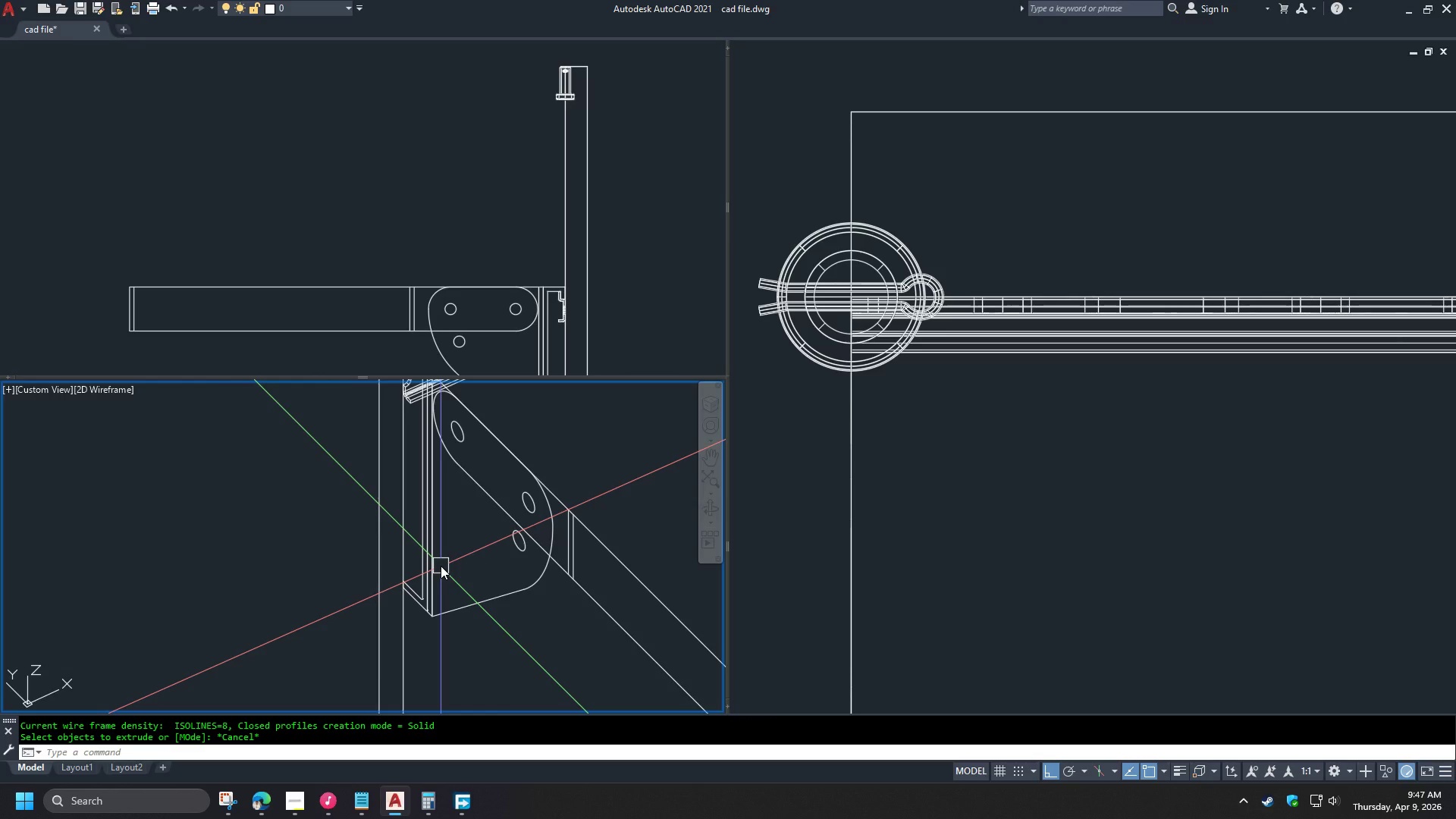 
wait(13.44)
 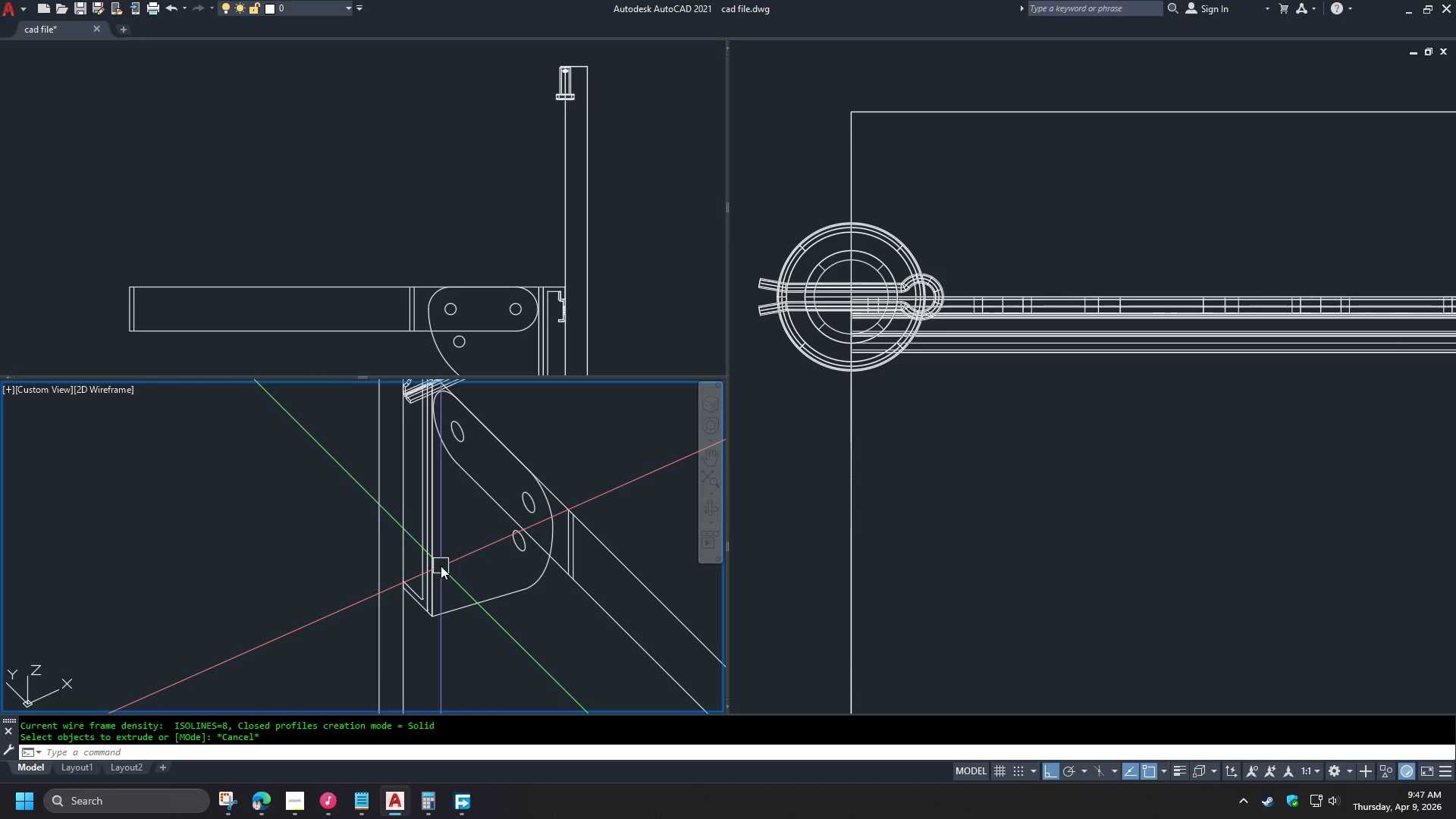 
left_click([497, 228])
 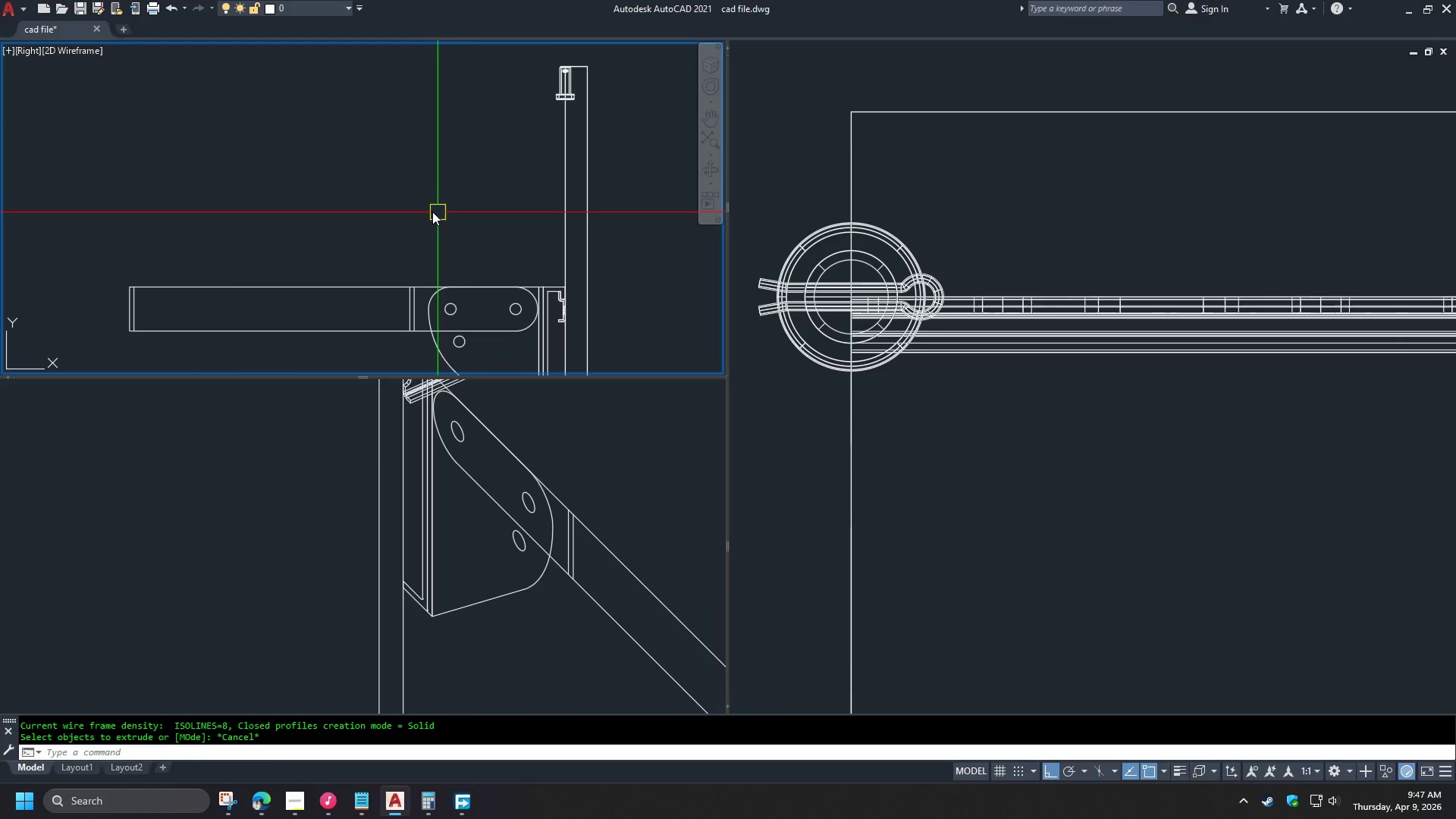 
scroll: coordinate [424, 208], scroll_direction: down, amount: 2.0
 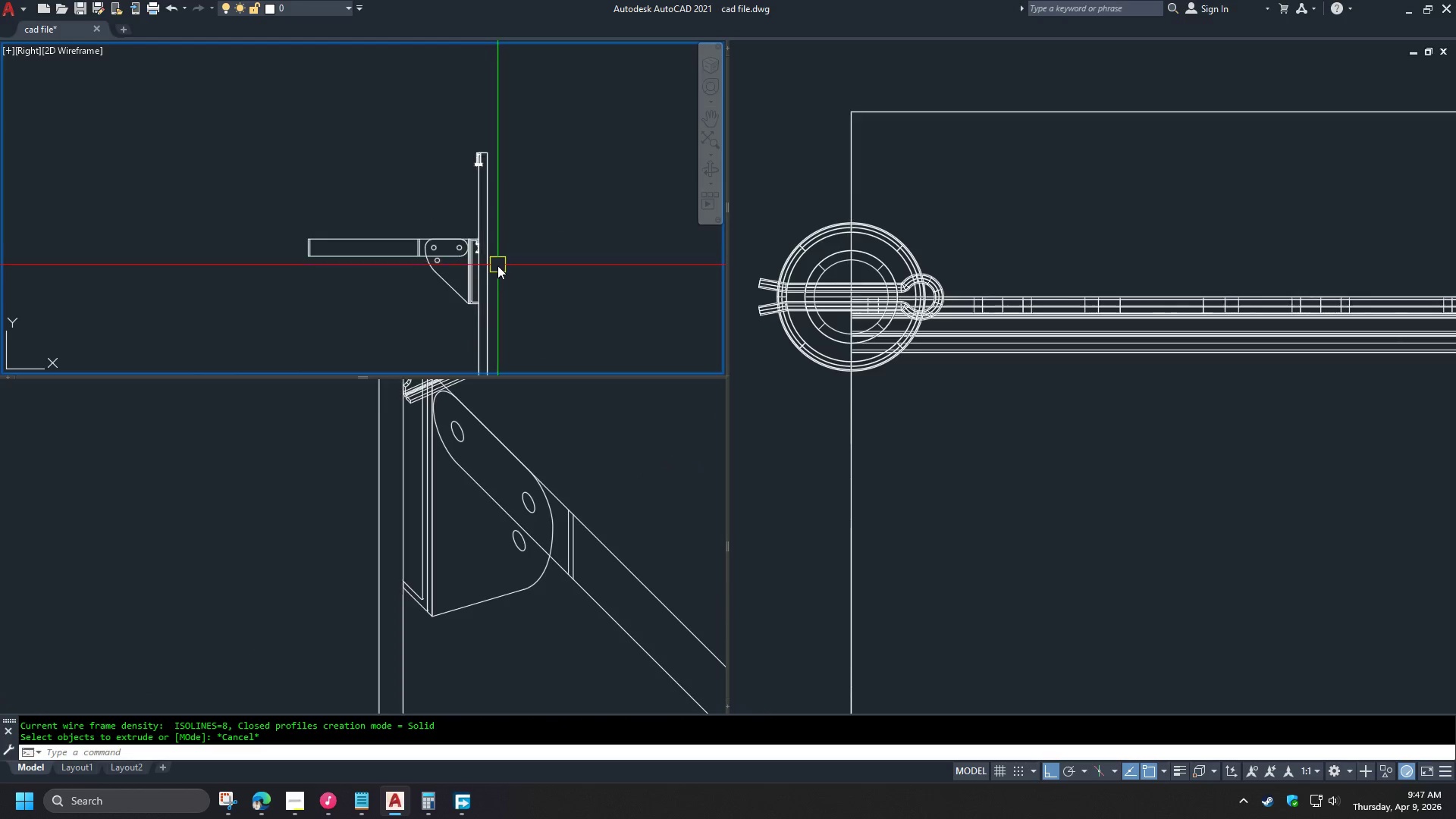 
scroll: coordinate [497, 265], scroll_direction: up, amount: 1.0
 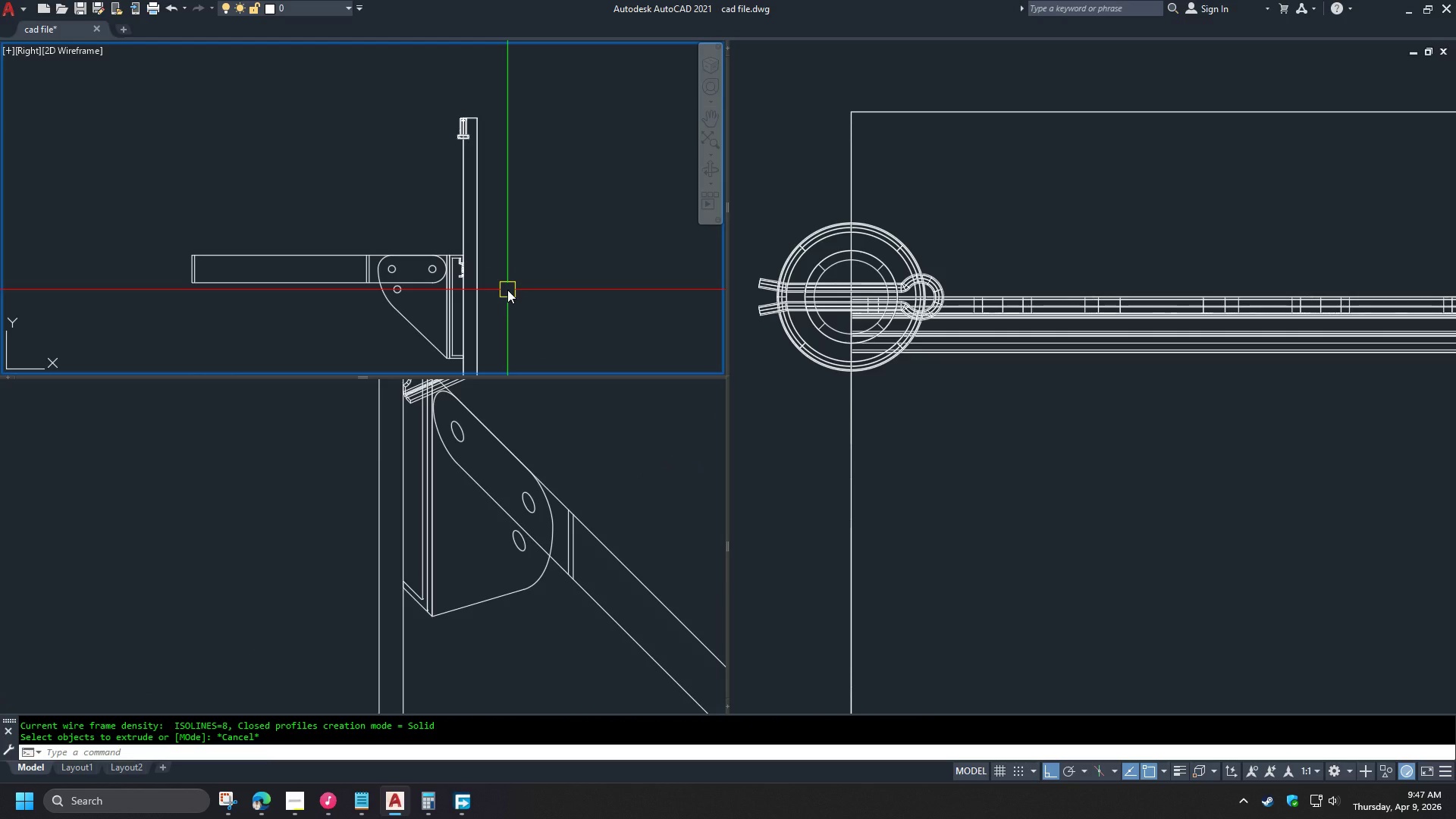 
wait(9.4)
 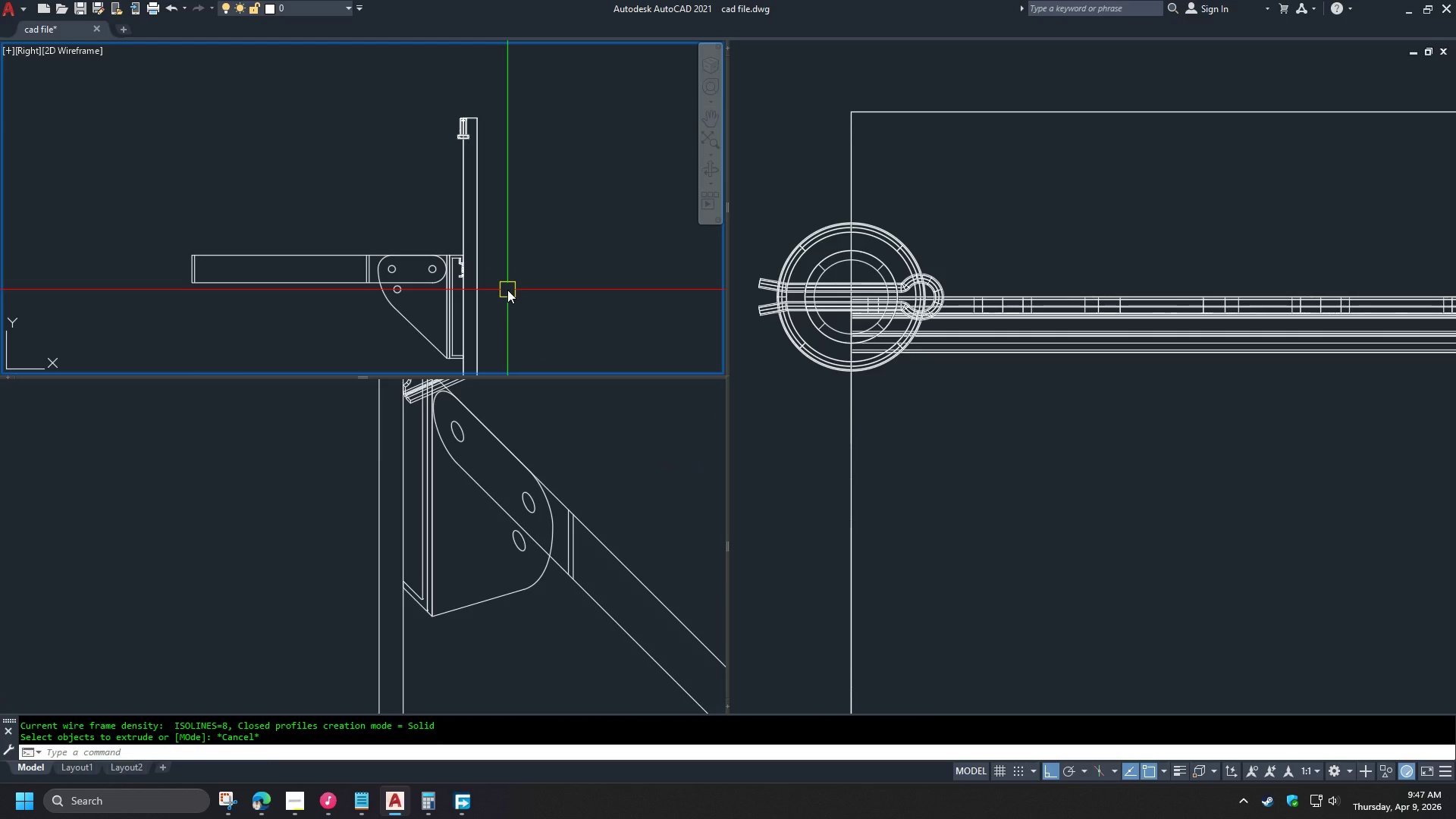 
scroll: coordinate [433, 276], scroll_direction: up, amount: 6.0
 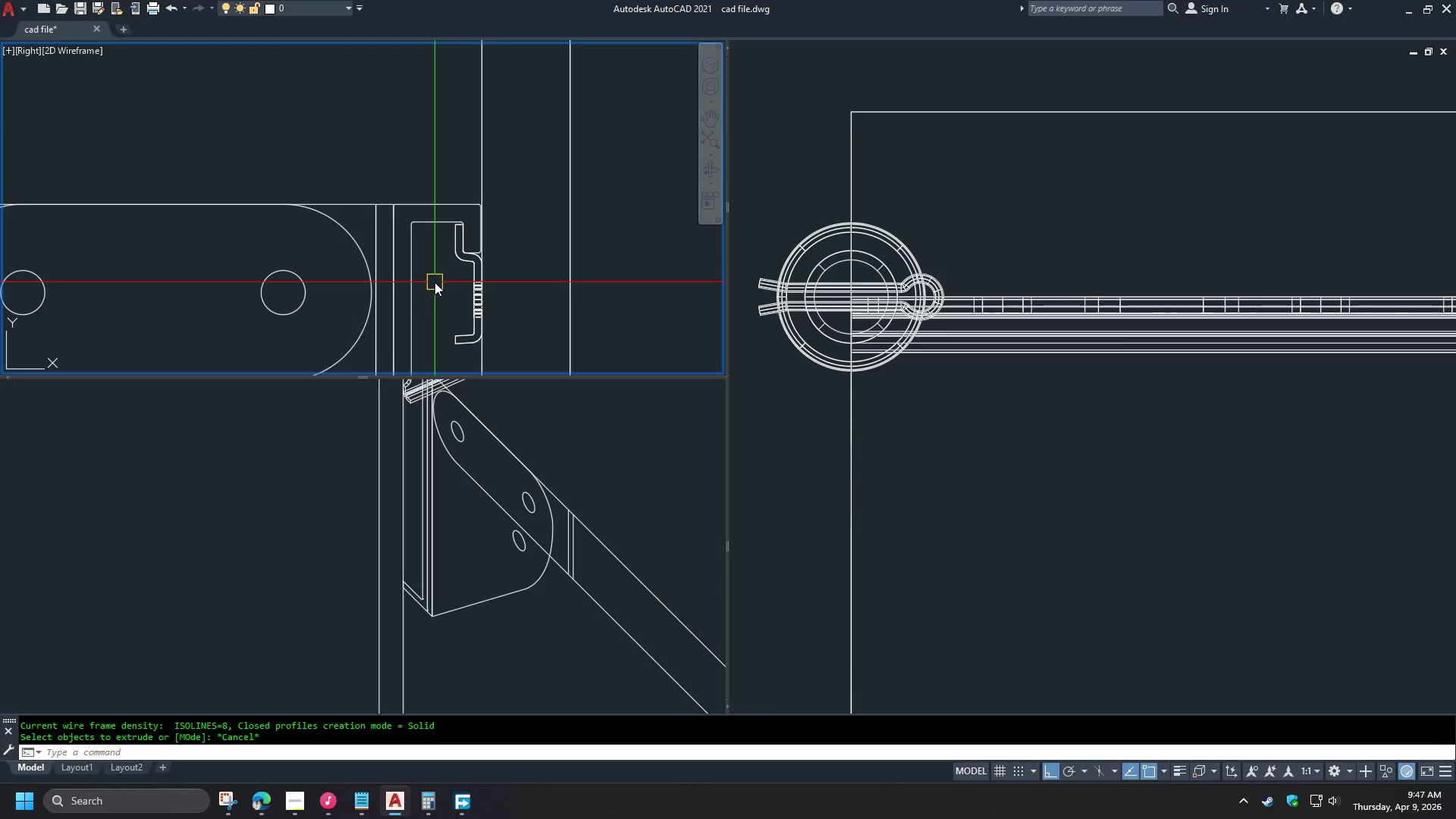 
type(di )
 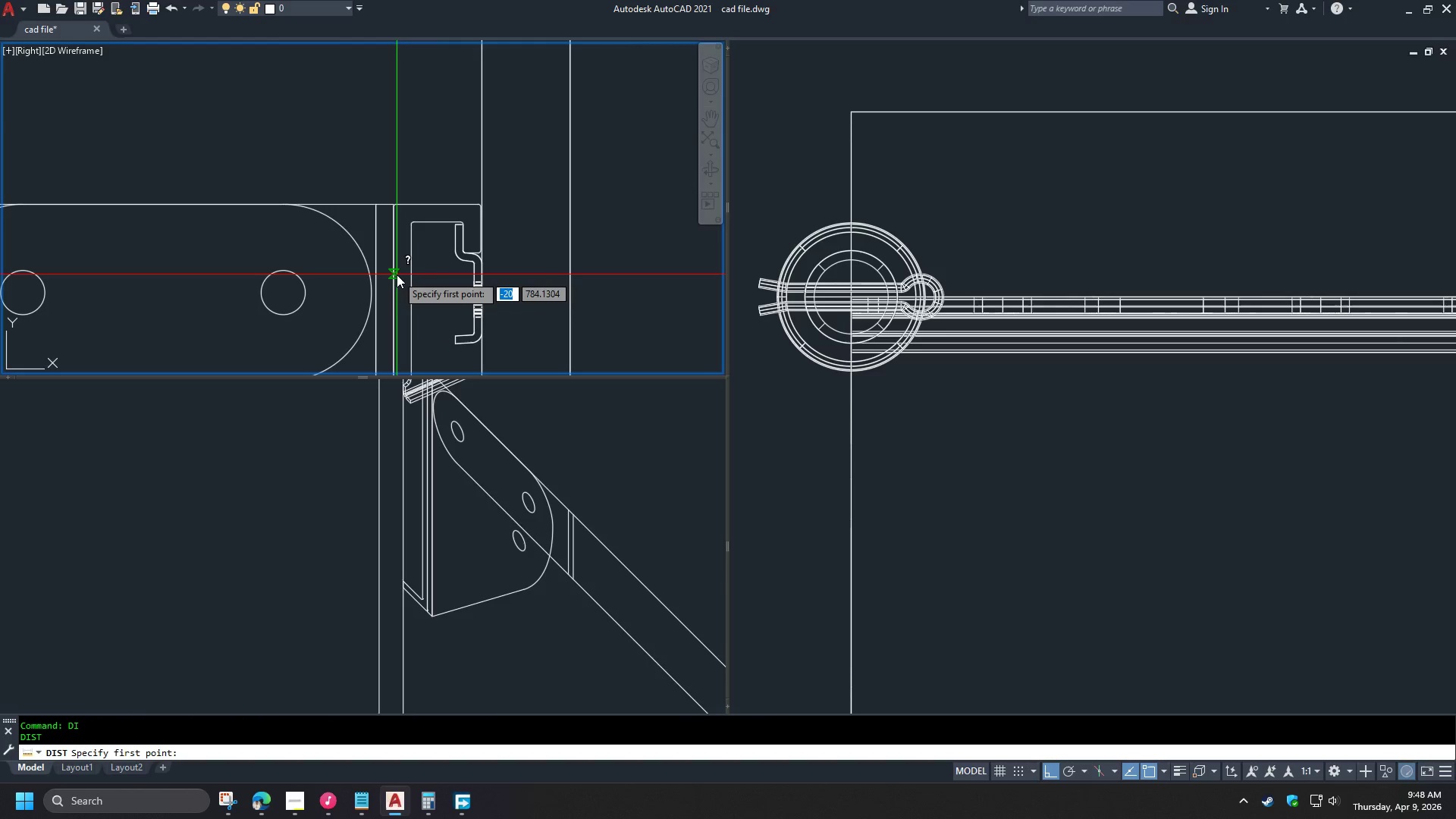 
left_click([397, 275])
 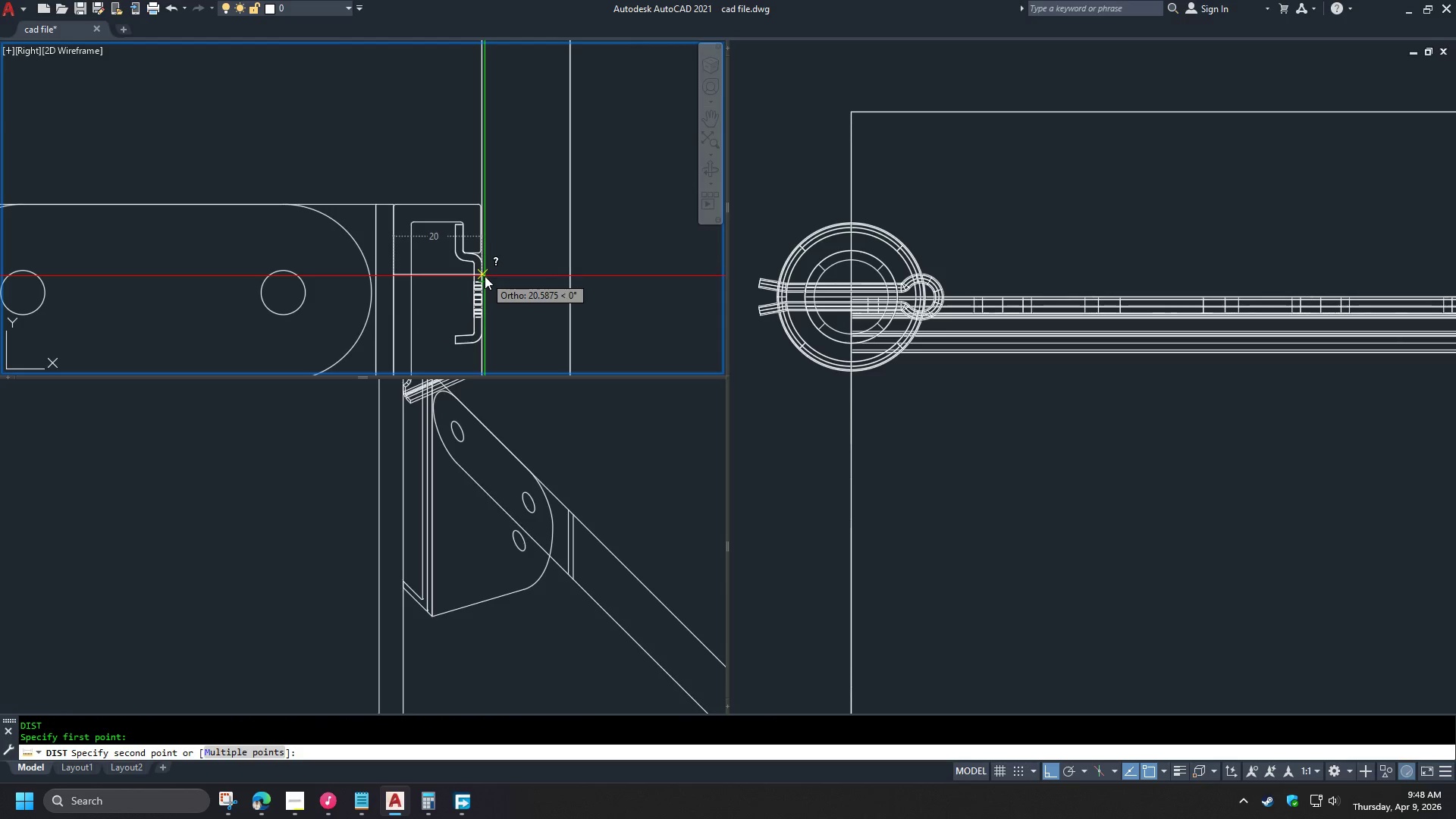 
key(Escape)
 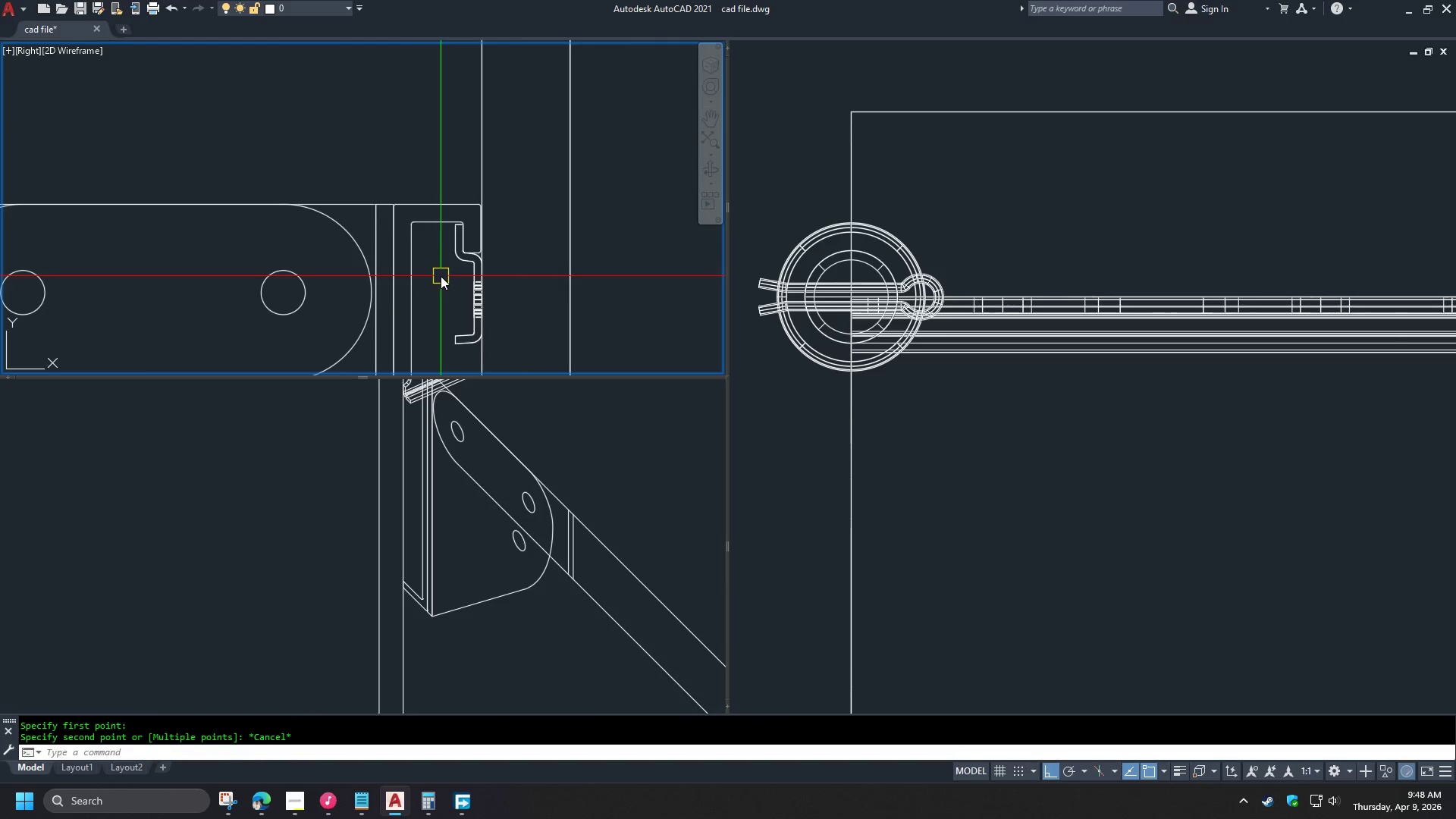 
scroll: coordinate [438, 278], scroll_direction: down, amount: 3.0
 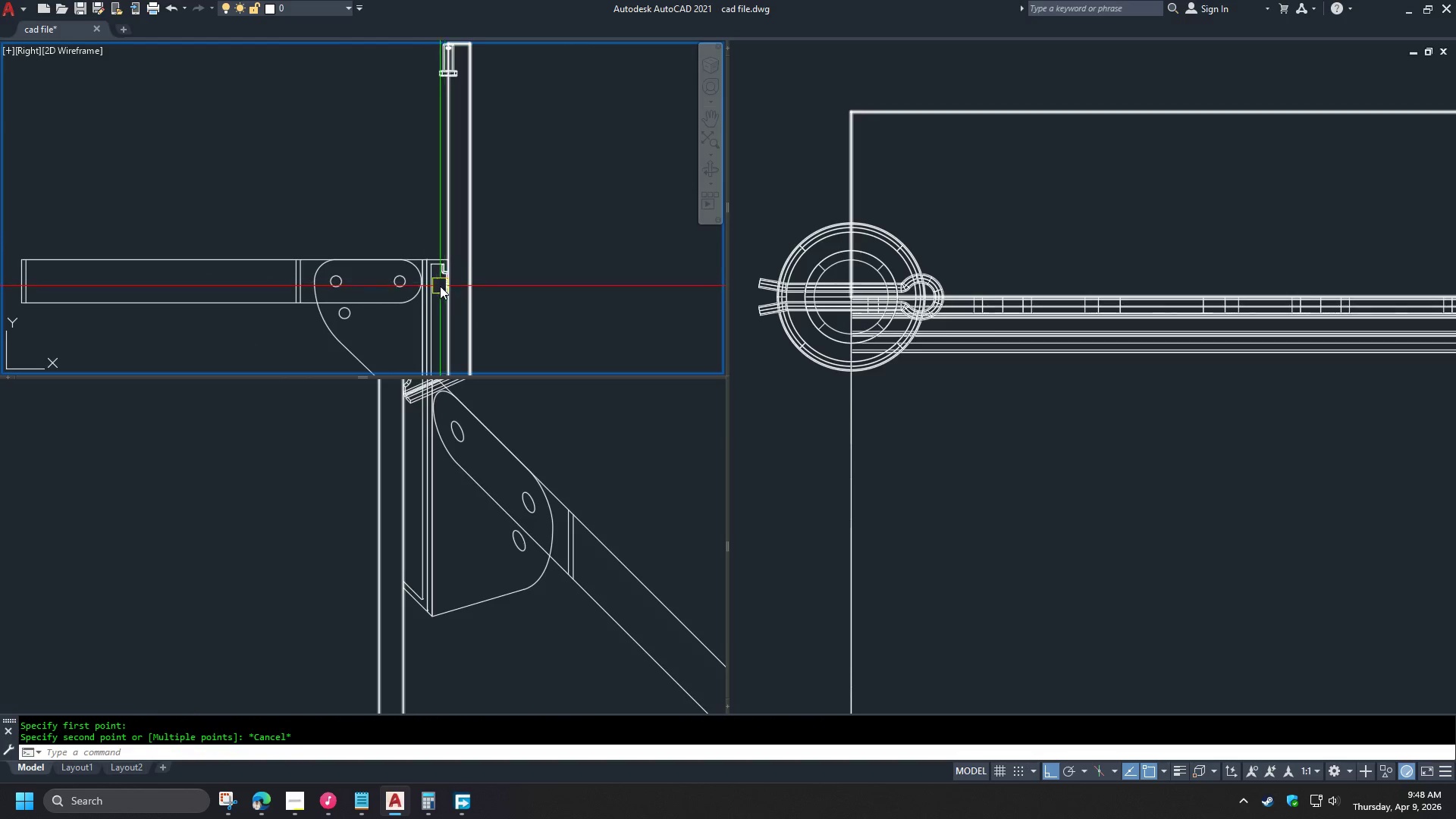 
scroll: coordinate [431, 277], scroll_direction: up, amount: 2.0
 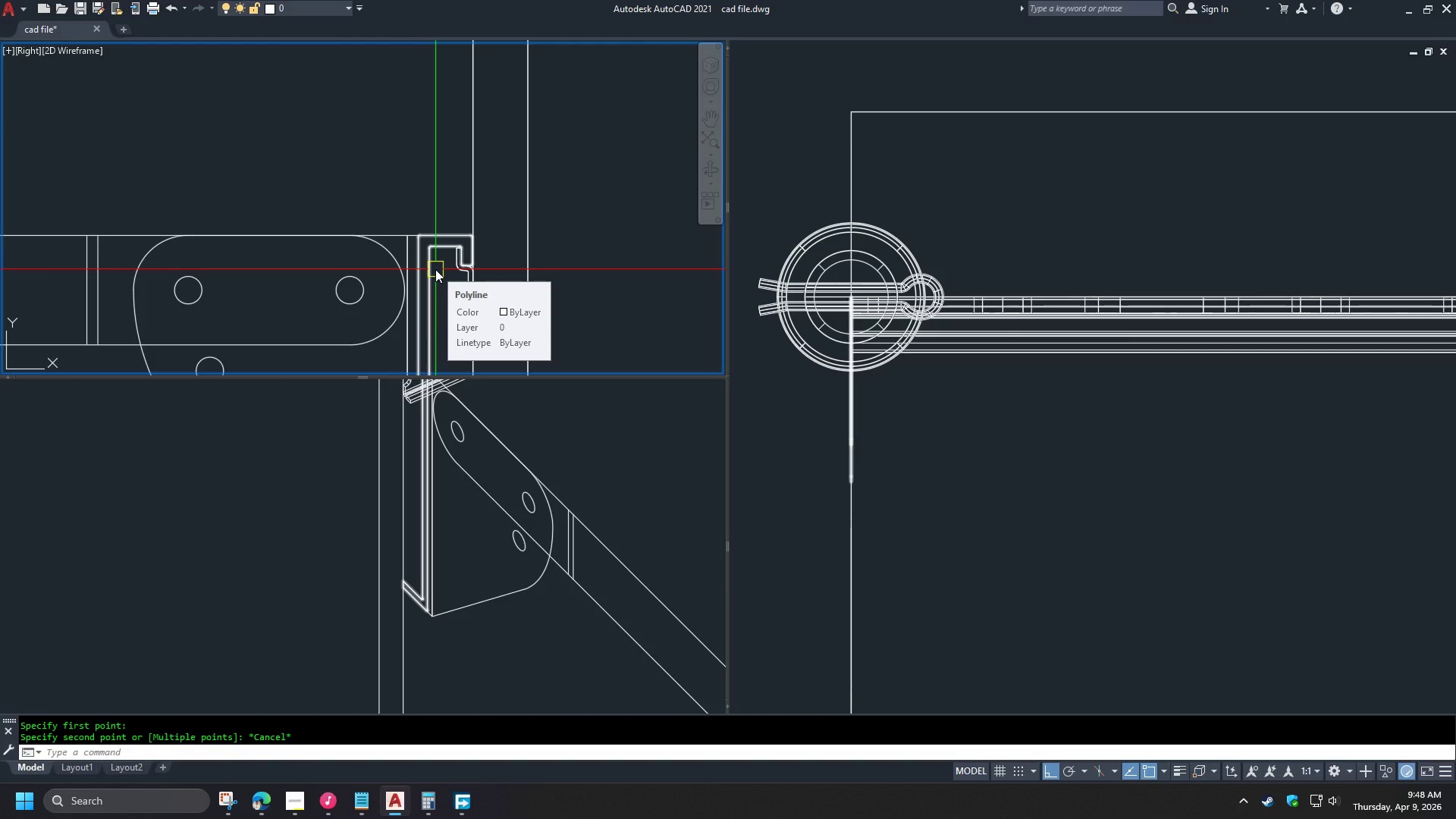 
wait(8.99)
 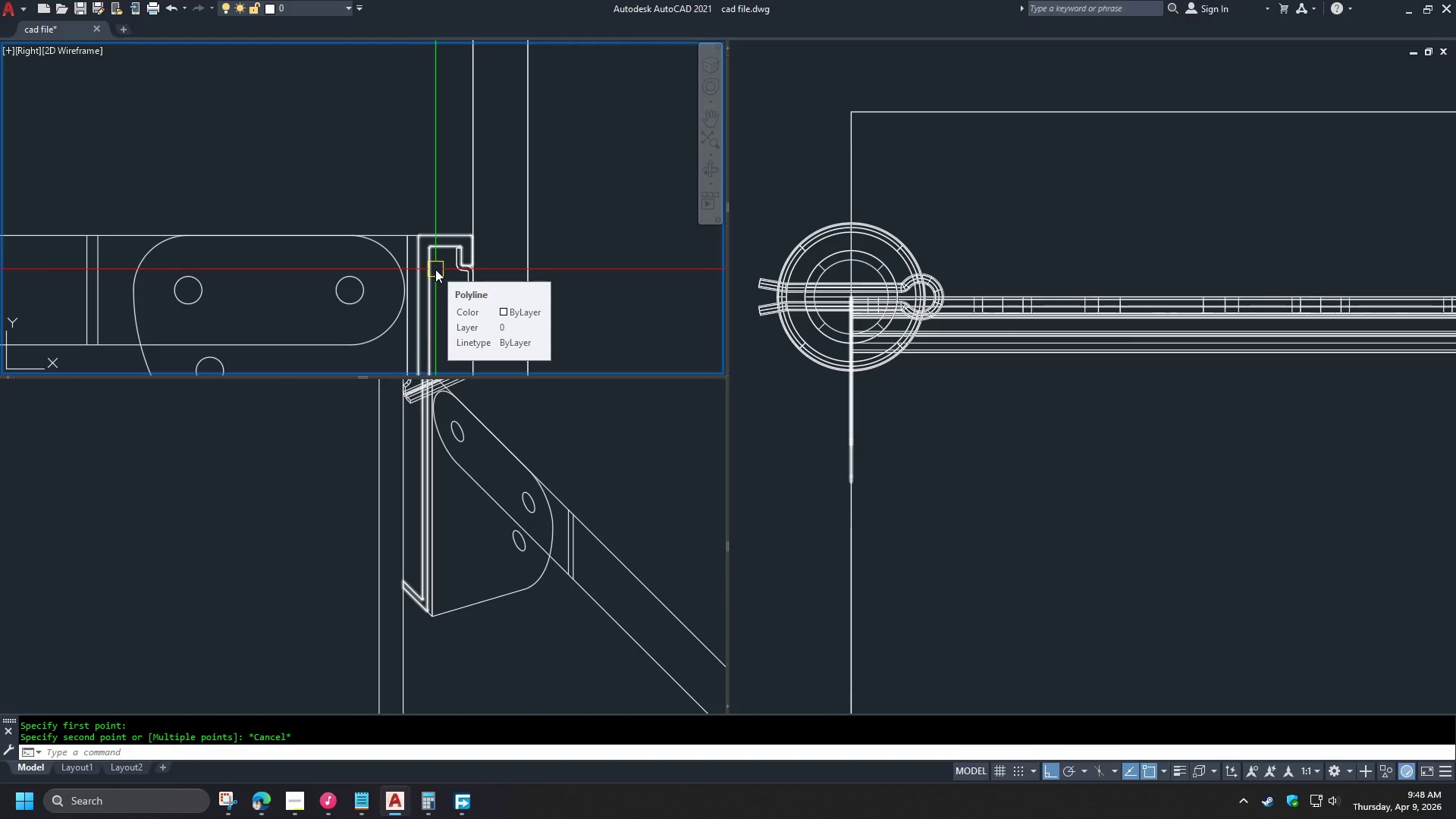 
scroll: coordinate [397, 317], scroll_direction: up, amount: 5.0
 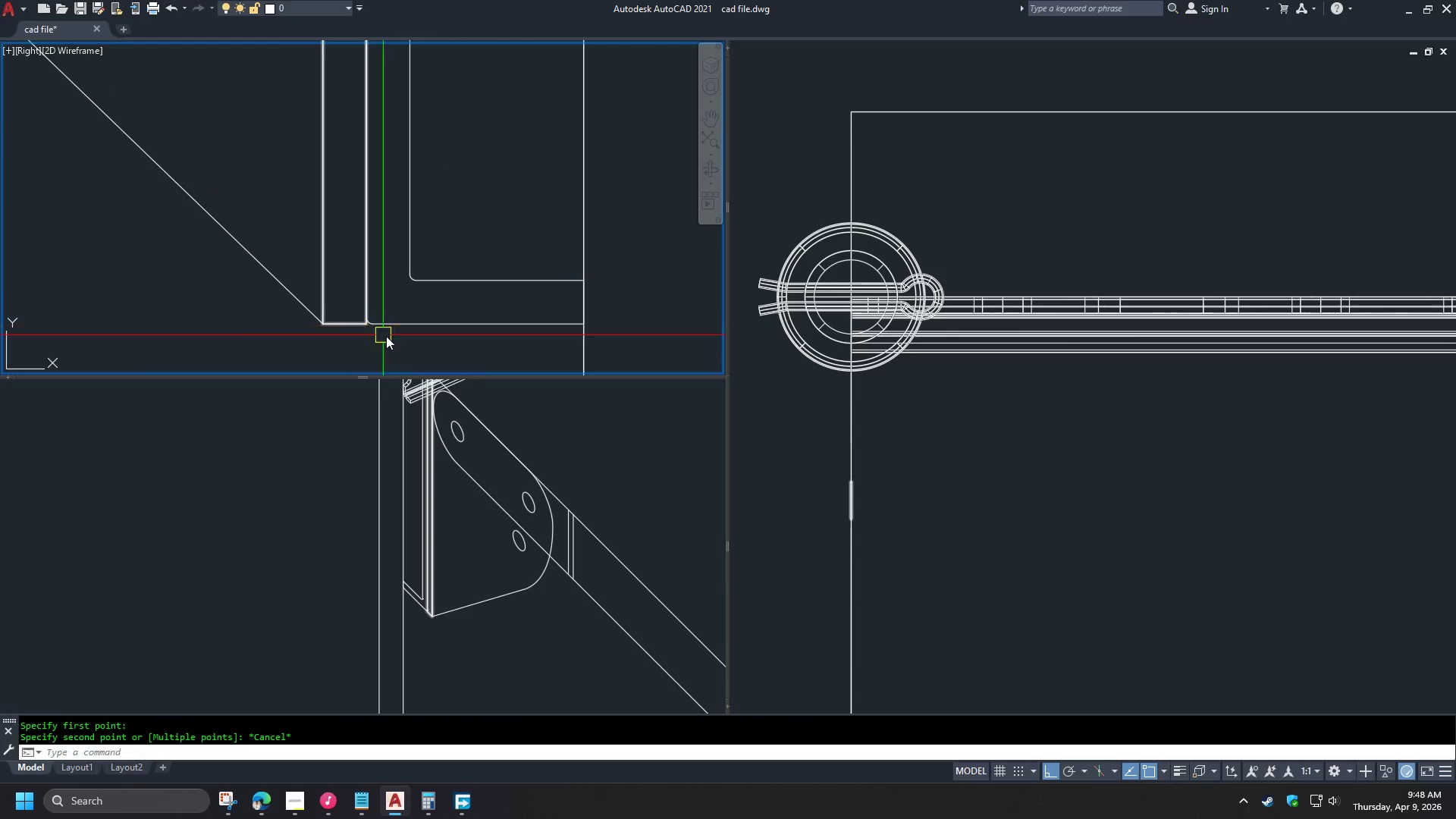 
scroll: coordinate [439, 332], scroll_direction: down, amount: 1.0
 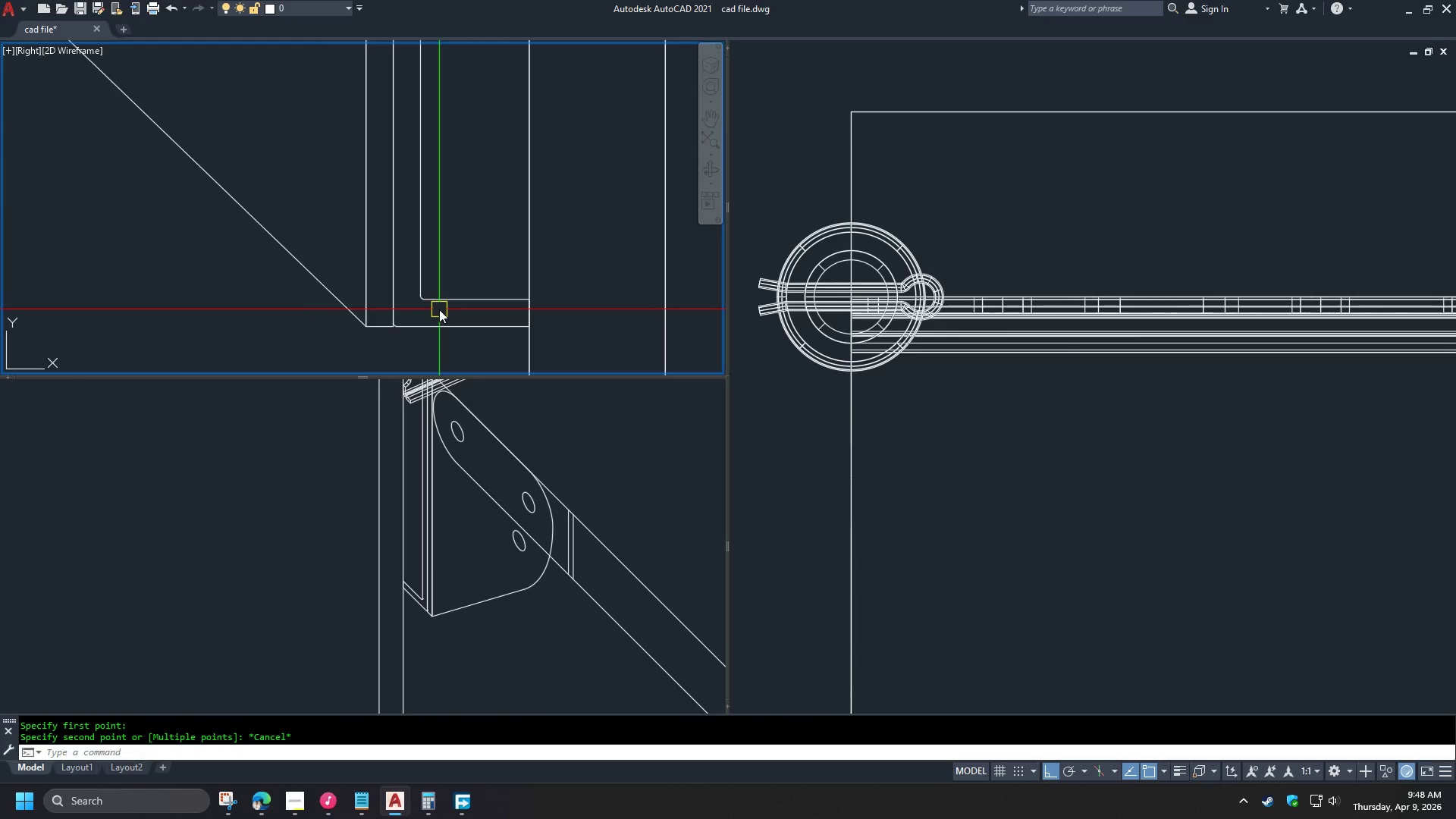 
scroll: coordinate [439, 309], scroll_direction: up, amount: 1.0
 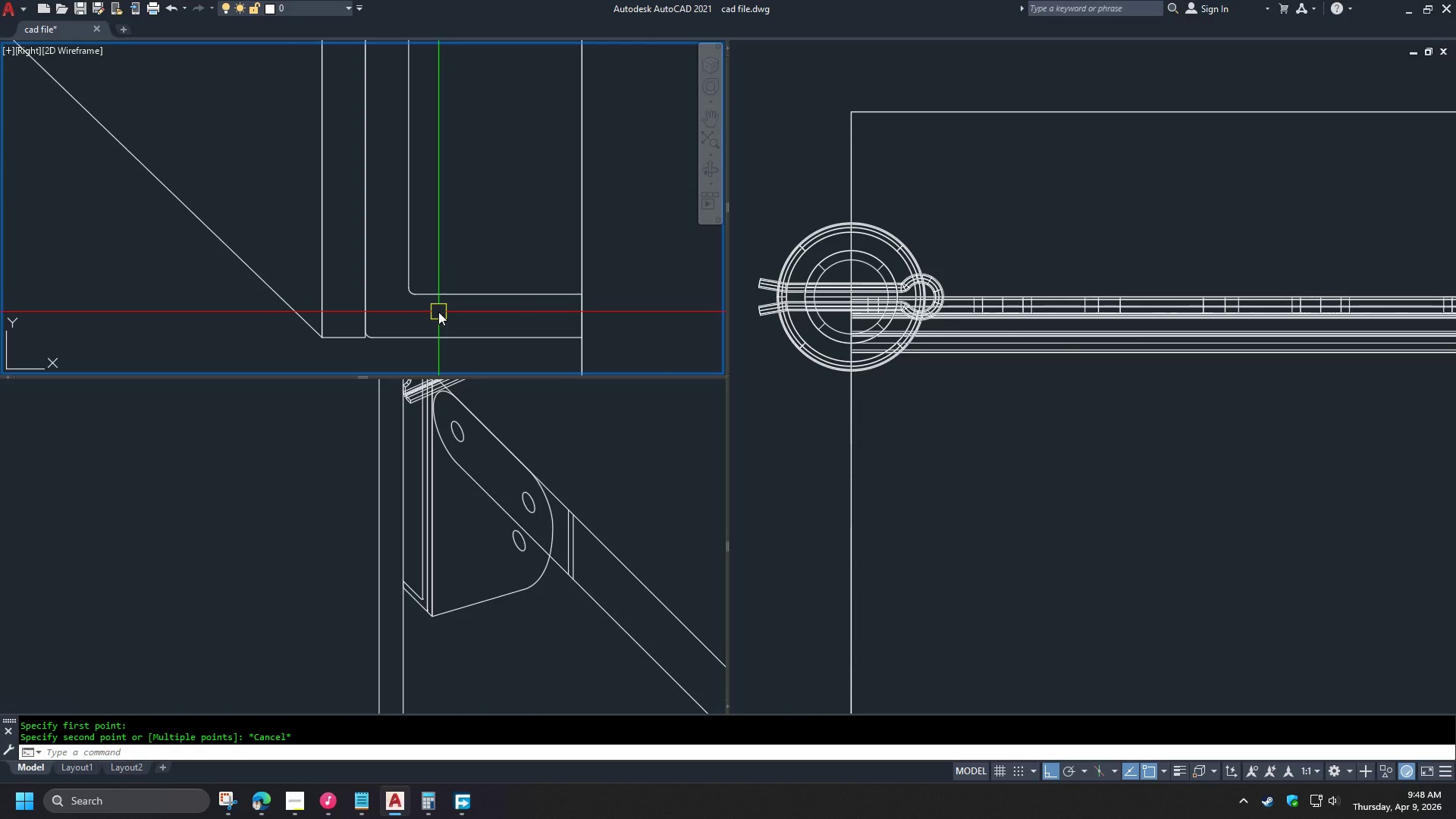 
type(br )
 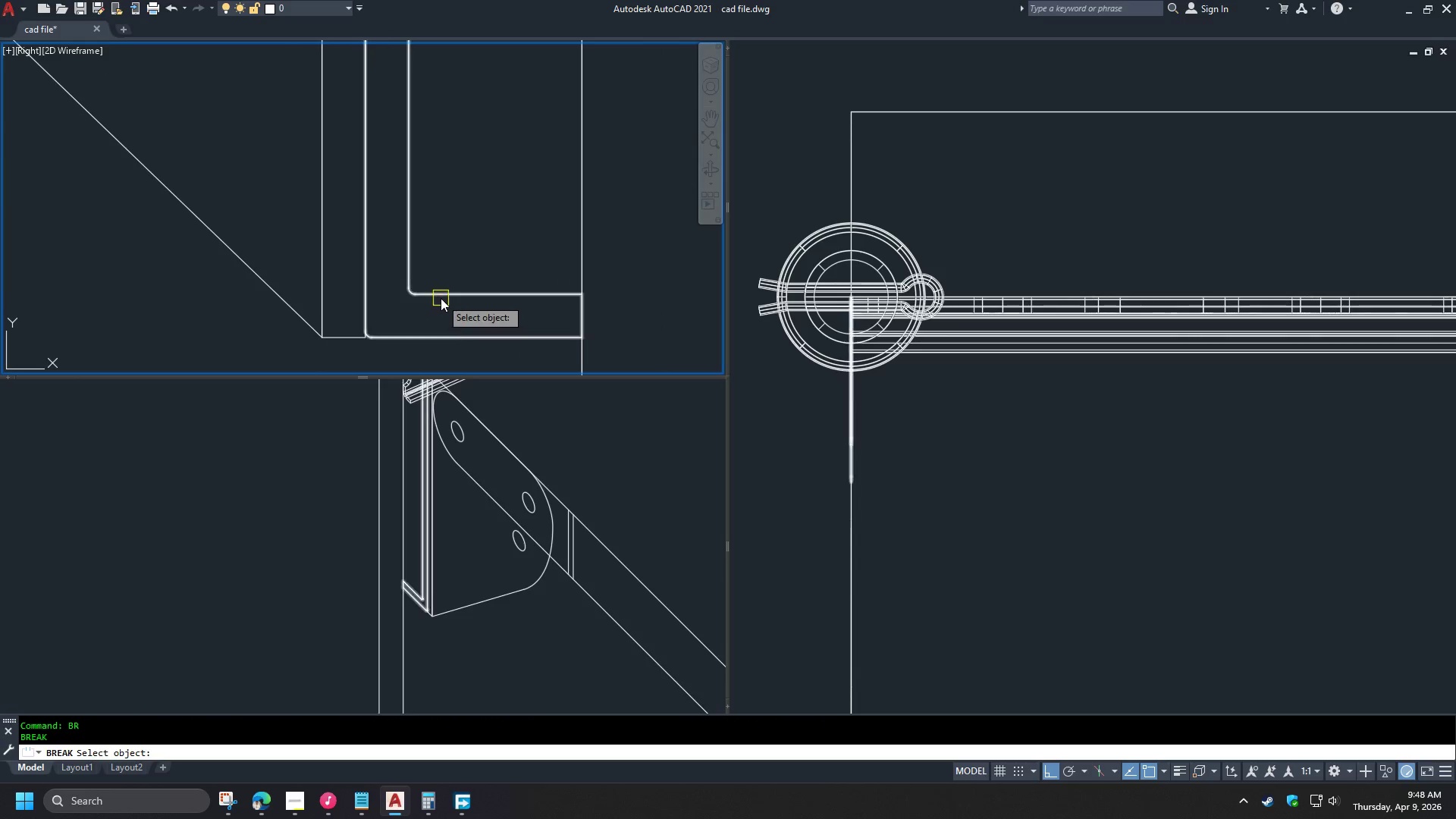 
left_click_drag(start_coordinate=[441, 298], to_coordinate=[452, 297])
 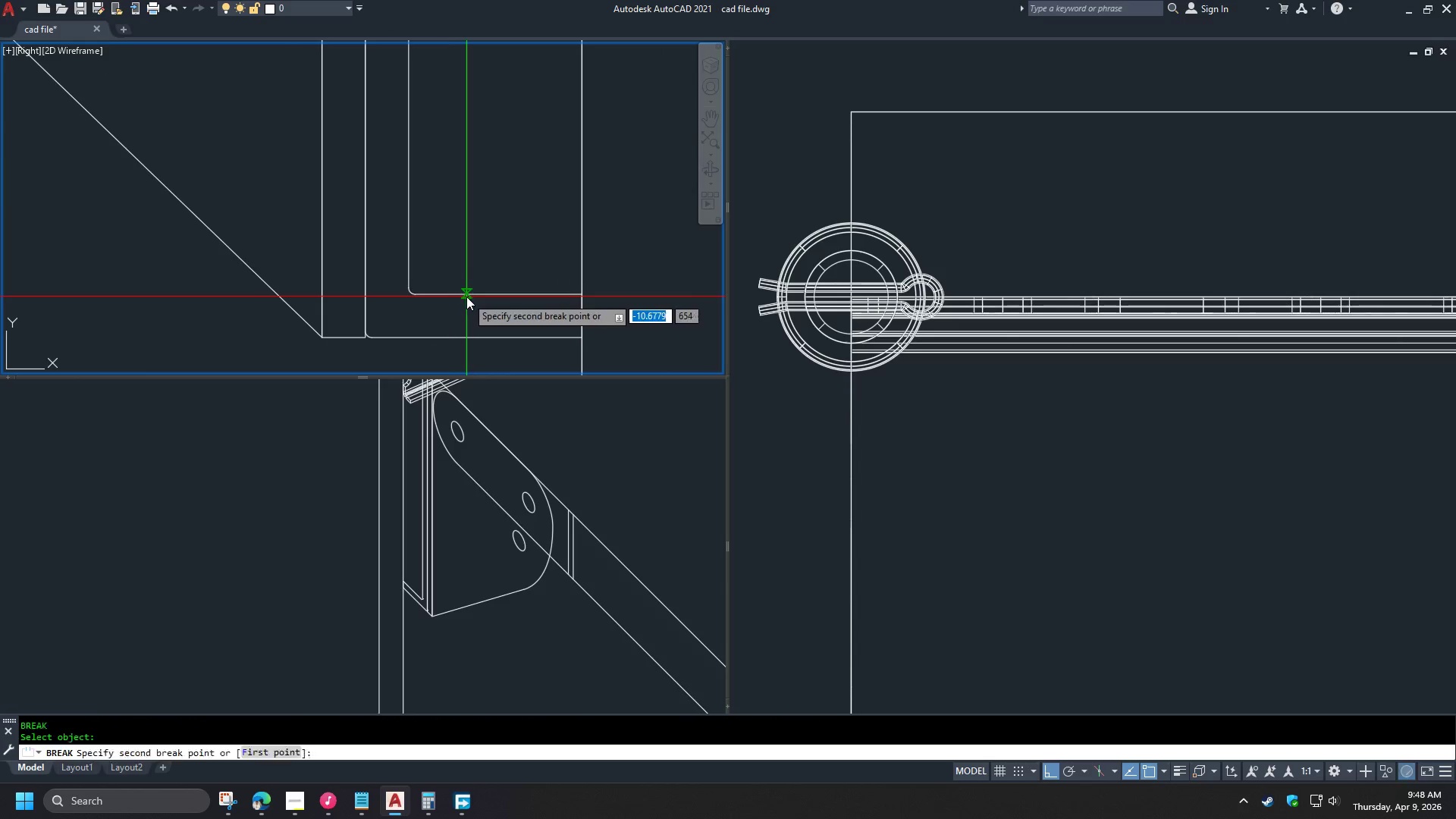 
double_click([466, 297])
 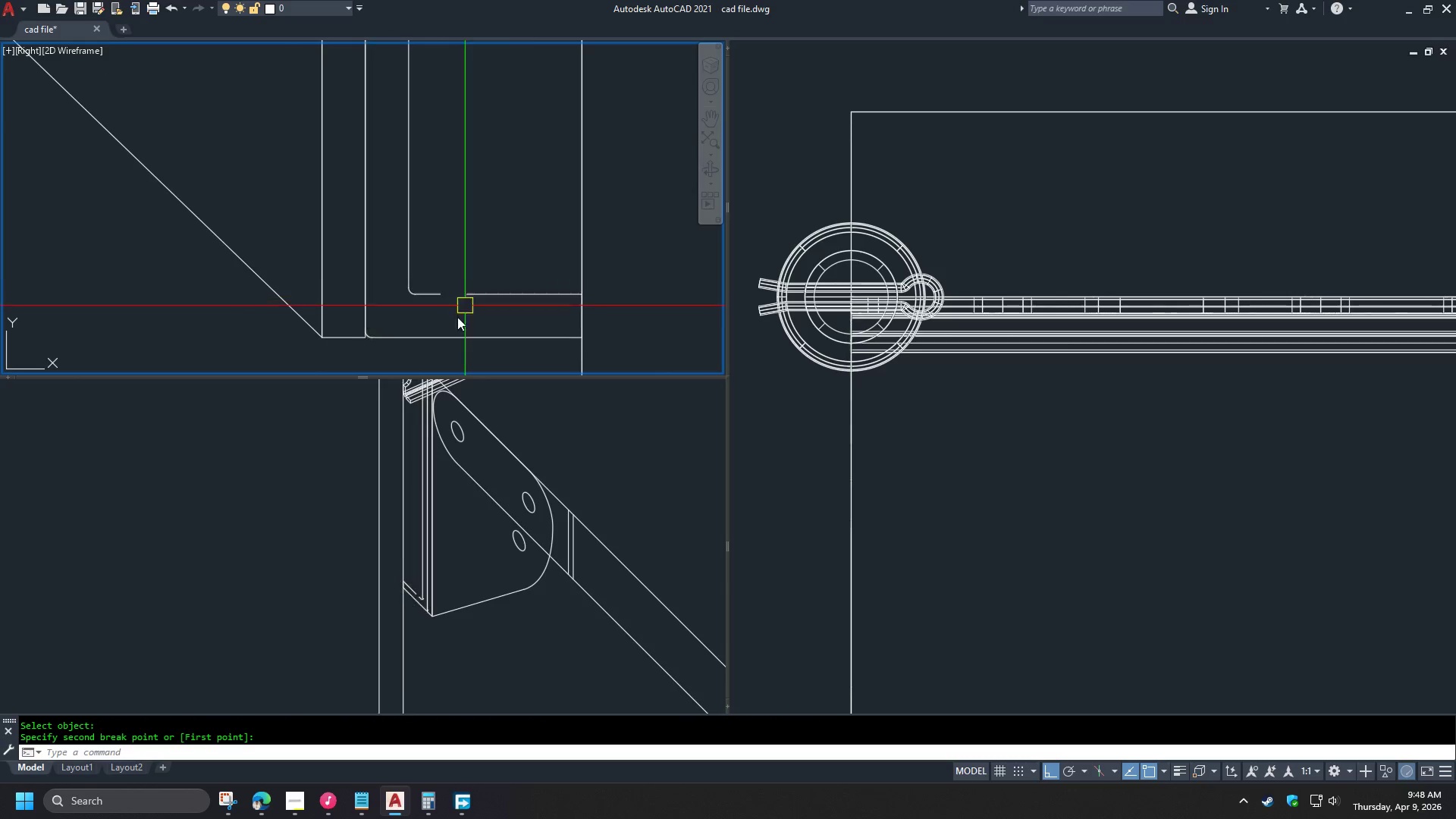 
key(Space)
 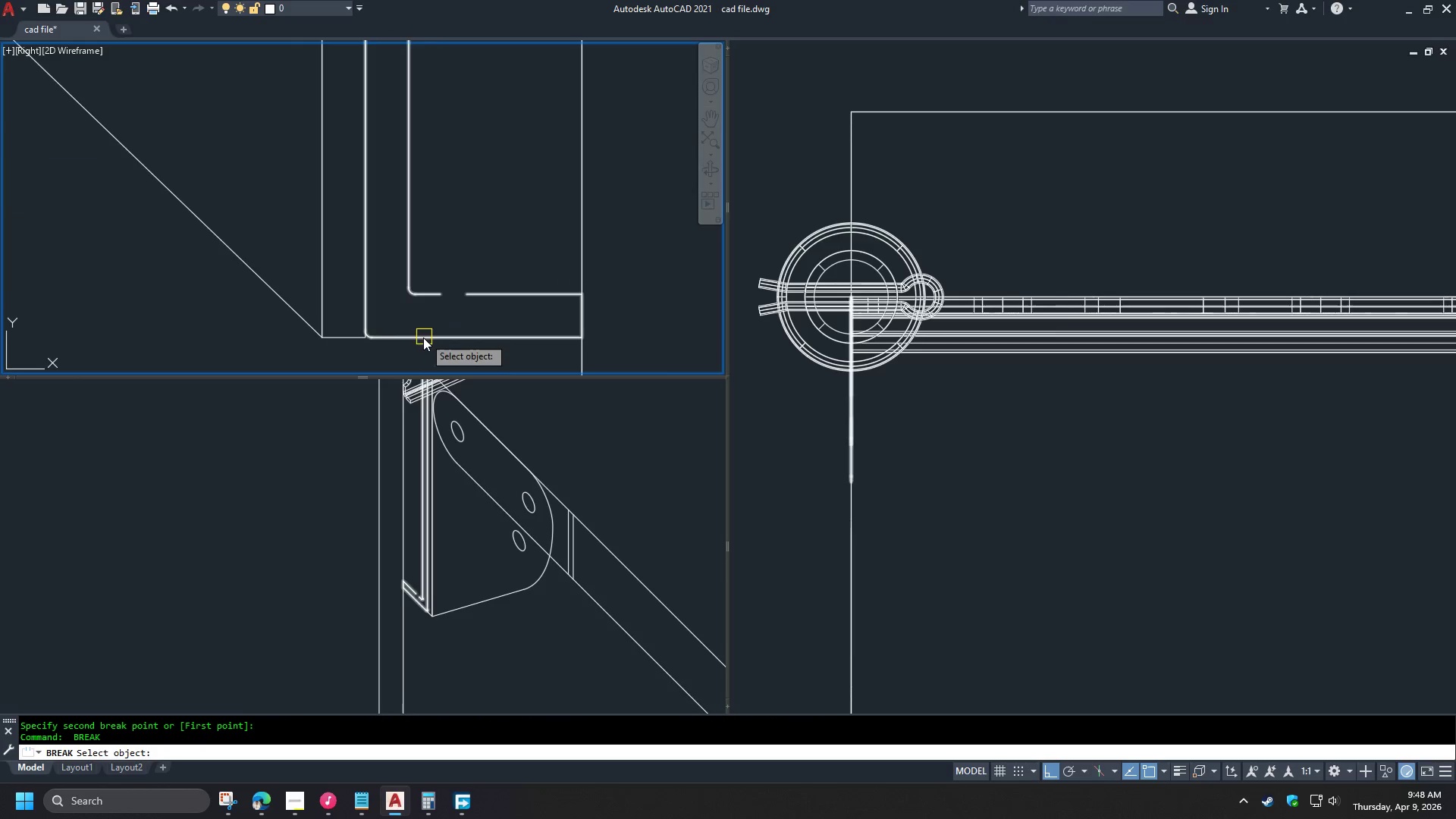 
left_click_drag(start_coordinate=[423, 337], to_coordinate=[429, 337])
 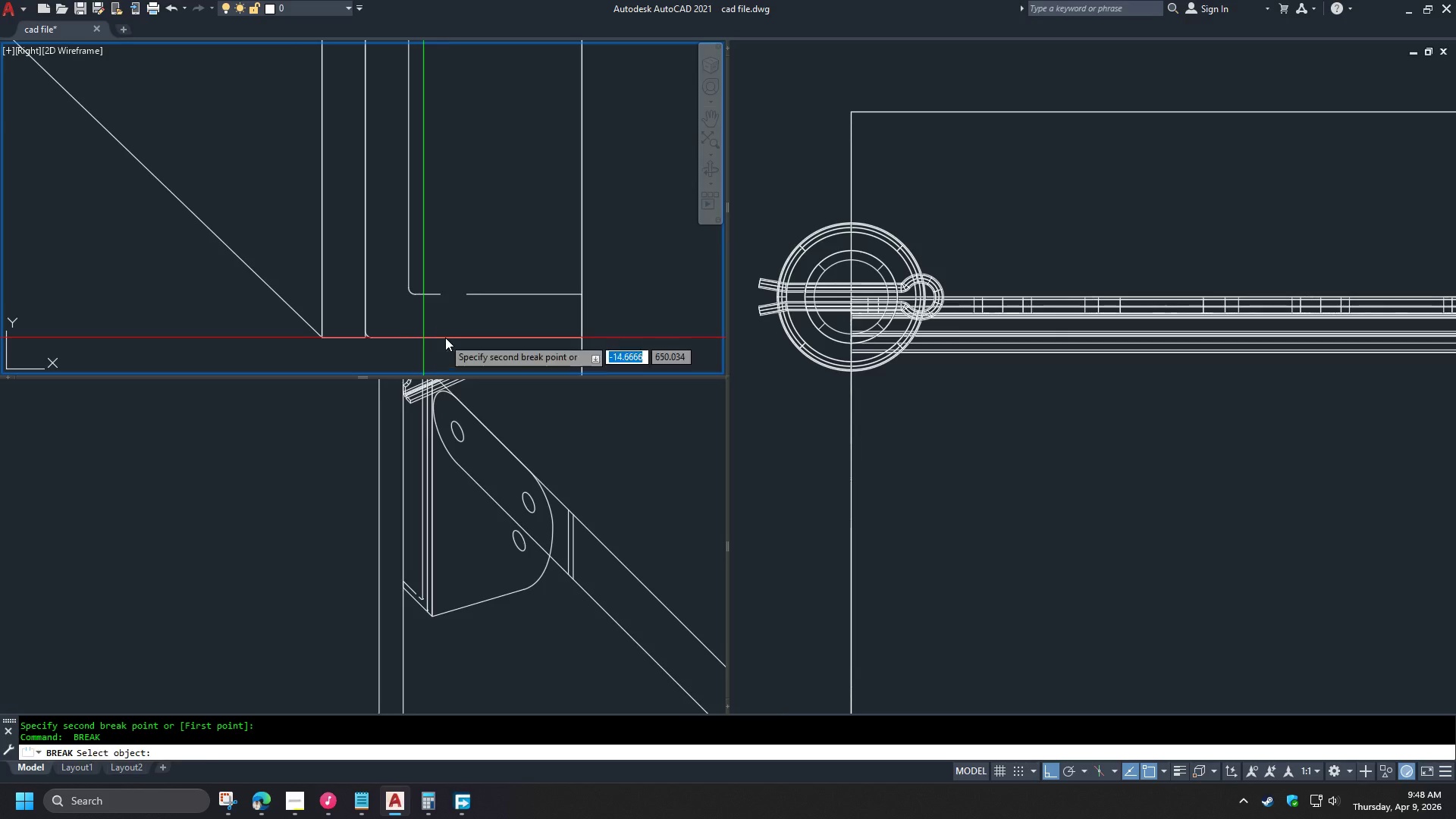 
double_click([447, 337])
 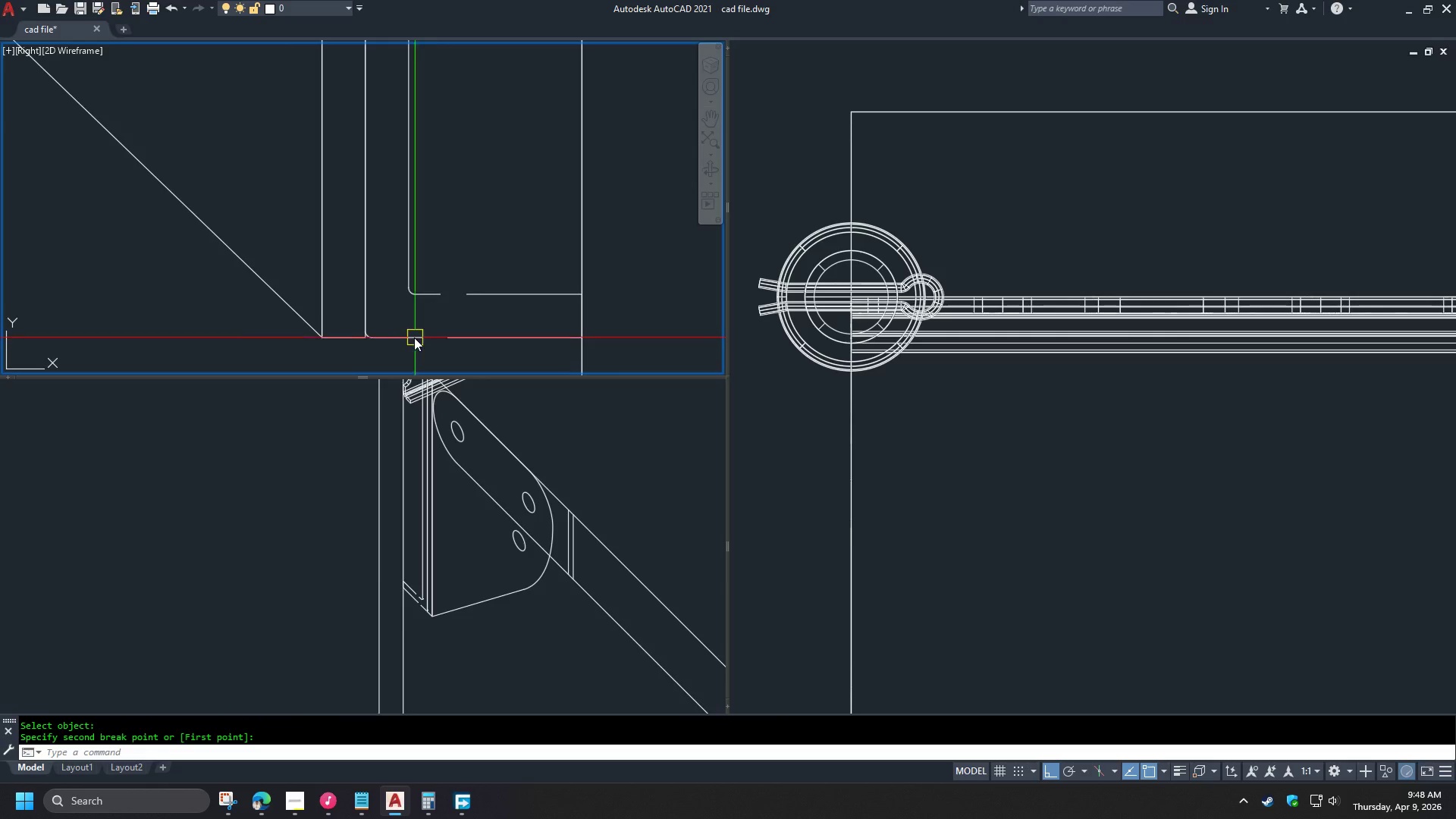 
triple_click([408, 337])
 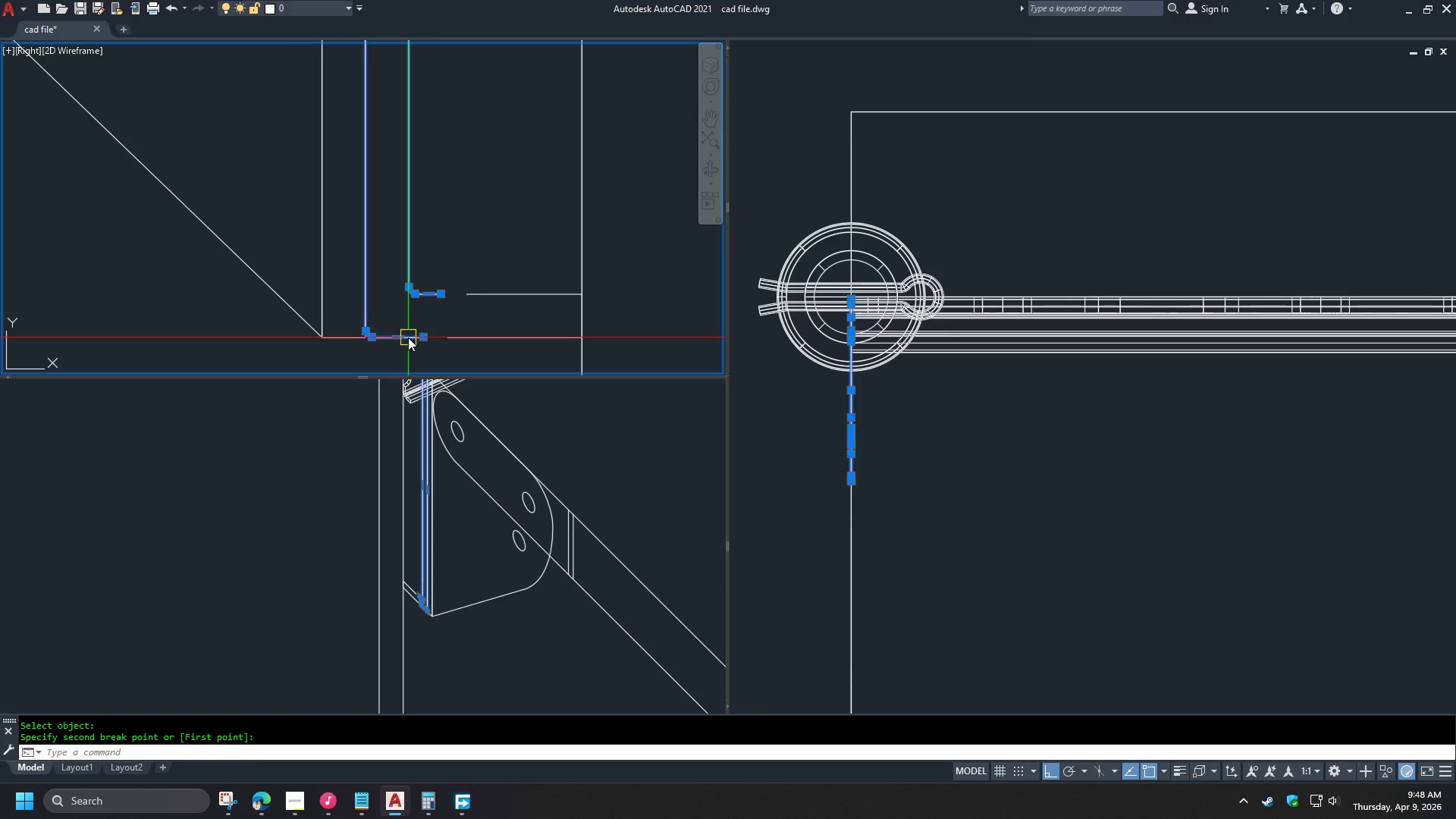 
key(E)
 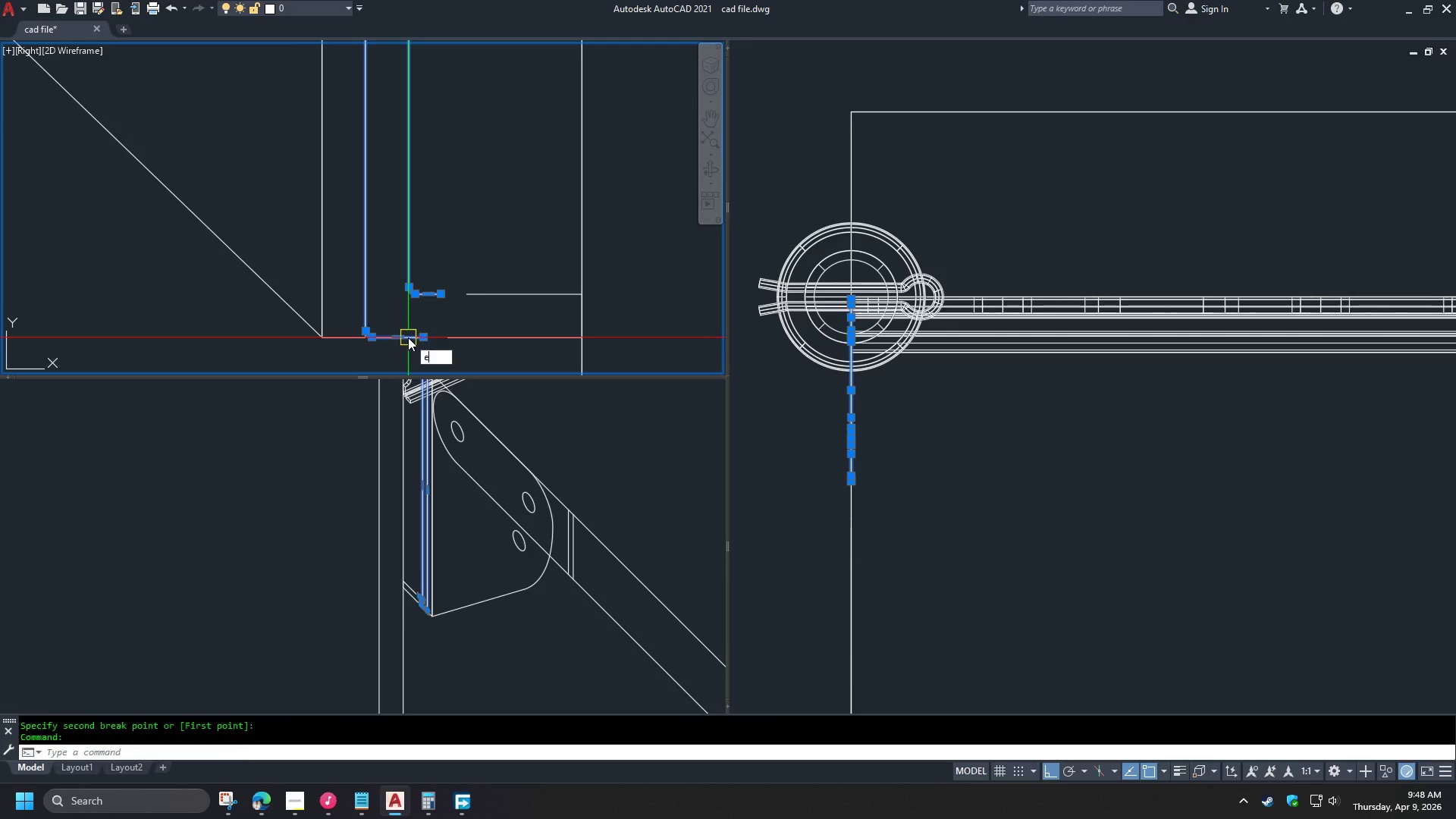 
key(Space)
 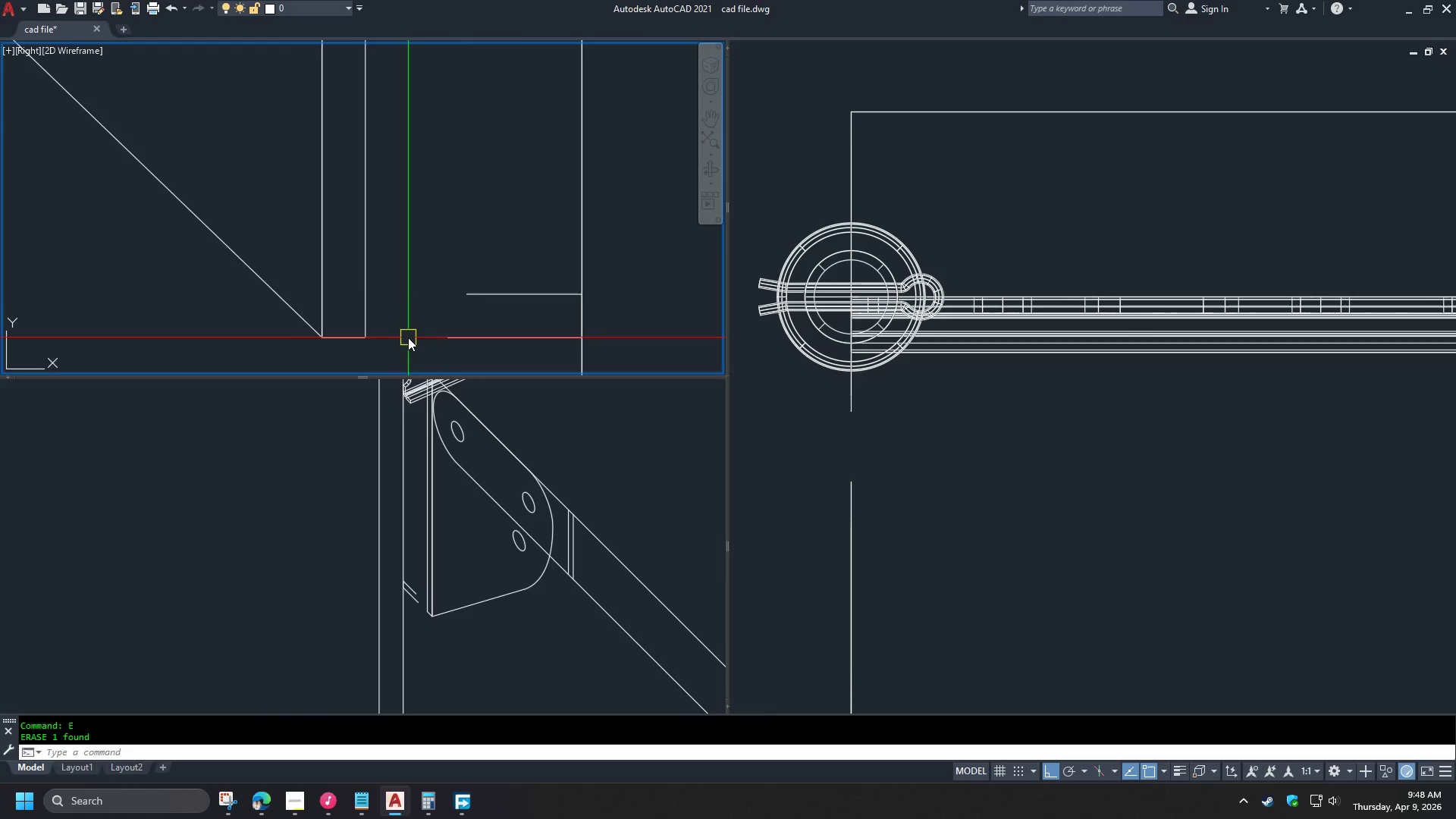 
scroll: coordinate [411, 262], scroll_direction: down, amount: 7.0
 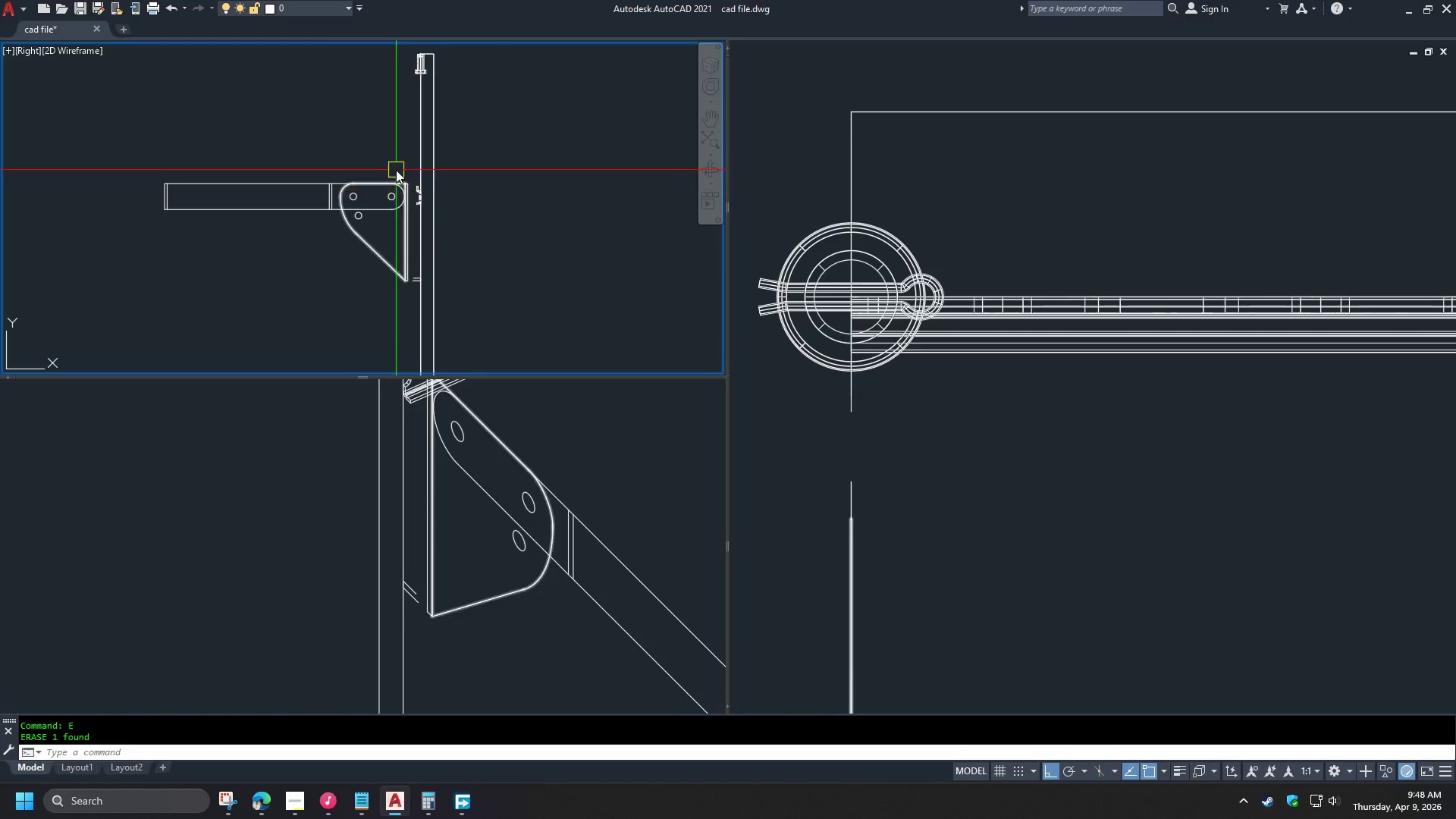 
scroll: coordinate [410, 192], scroll_direction: up, amount: 6.0
 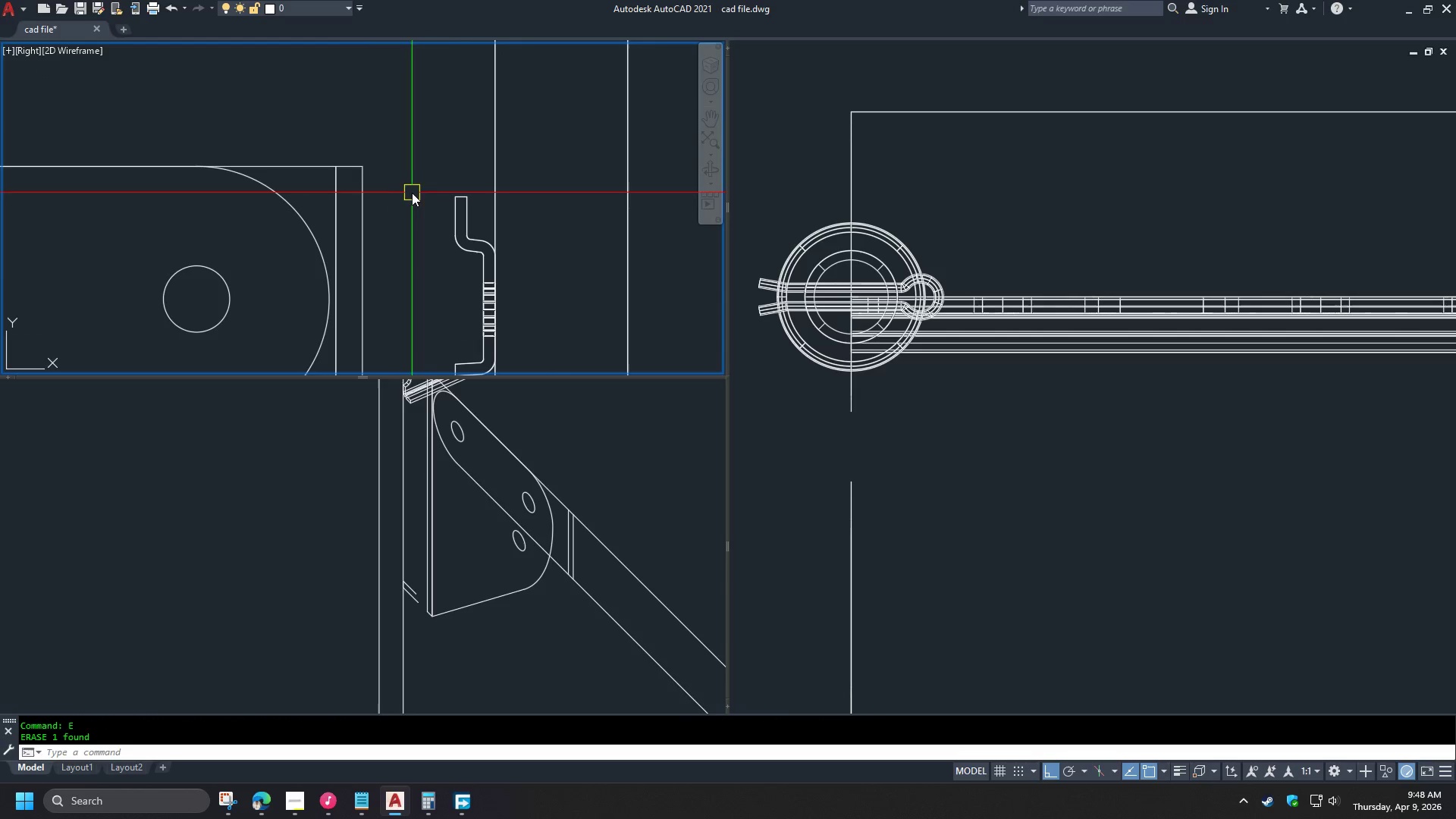 
key(Control+Z)
 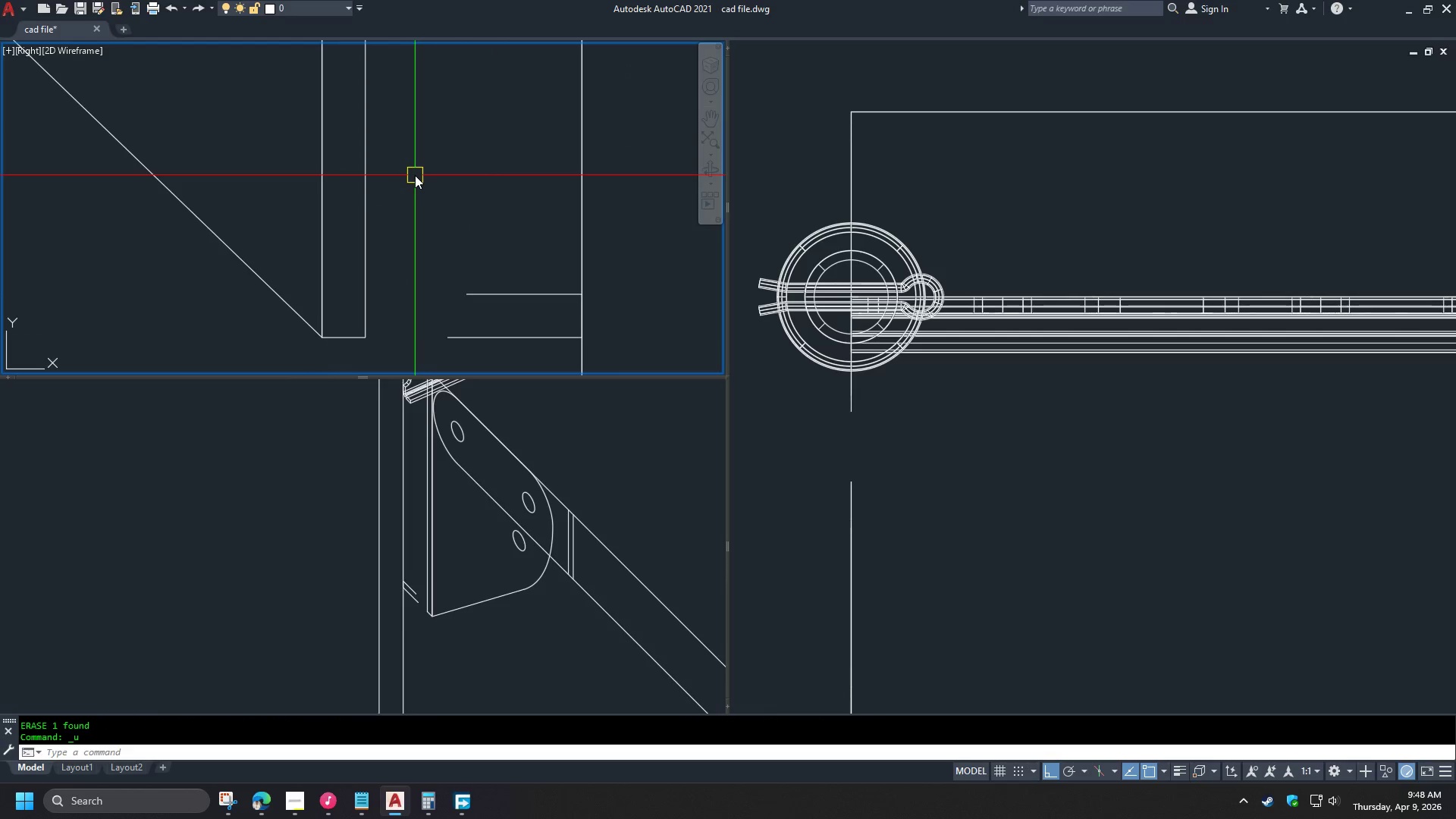 
key(Control+Z)
 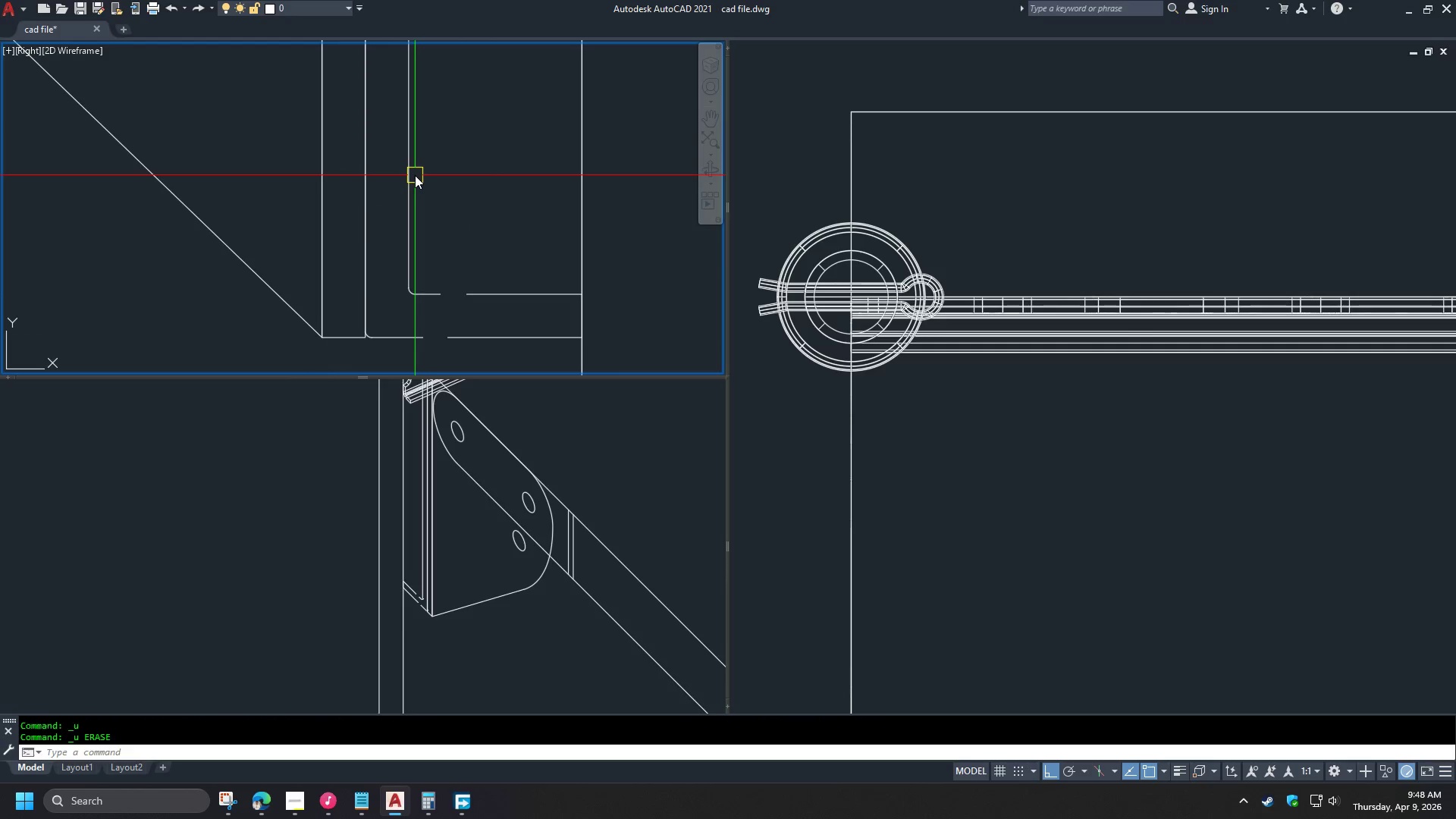 
key(Control+Z)
 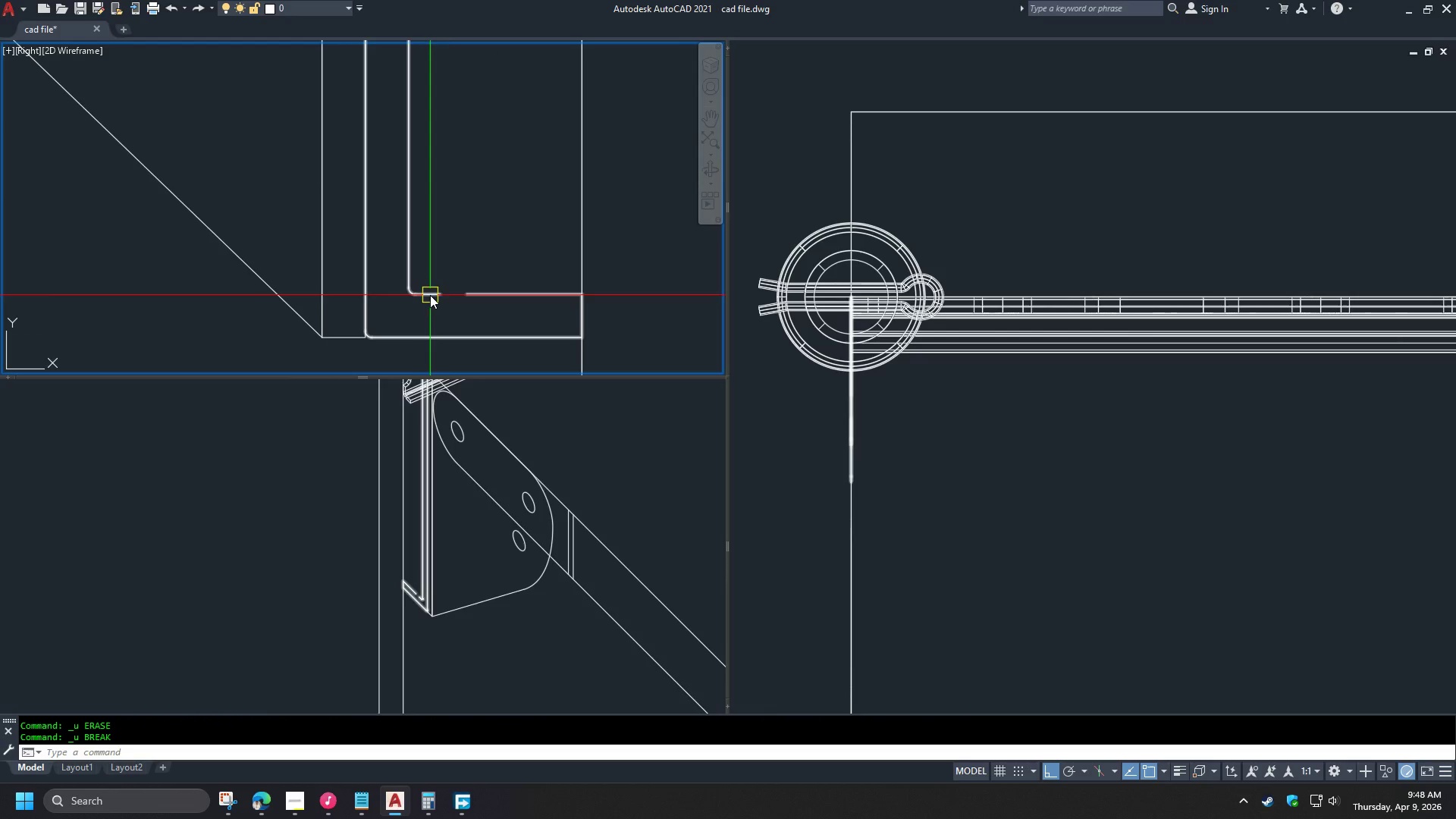 
type(br )
 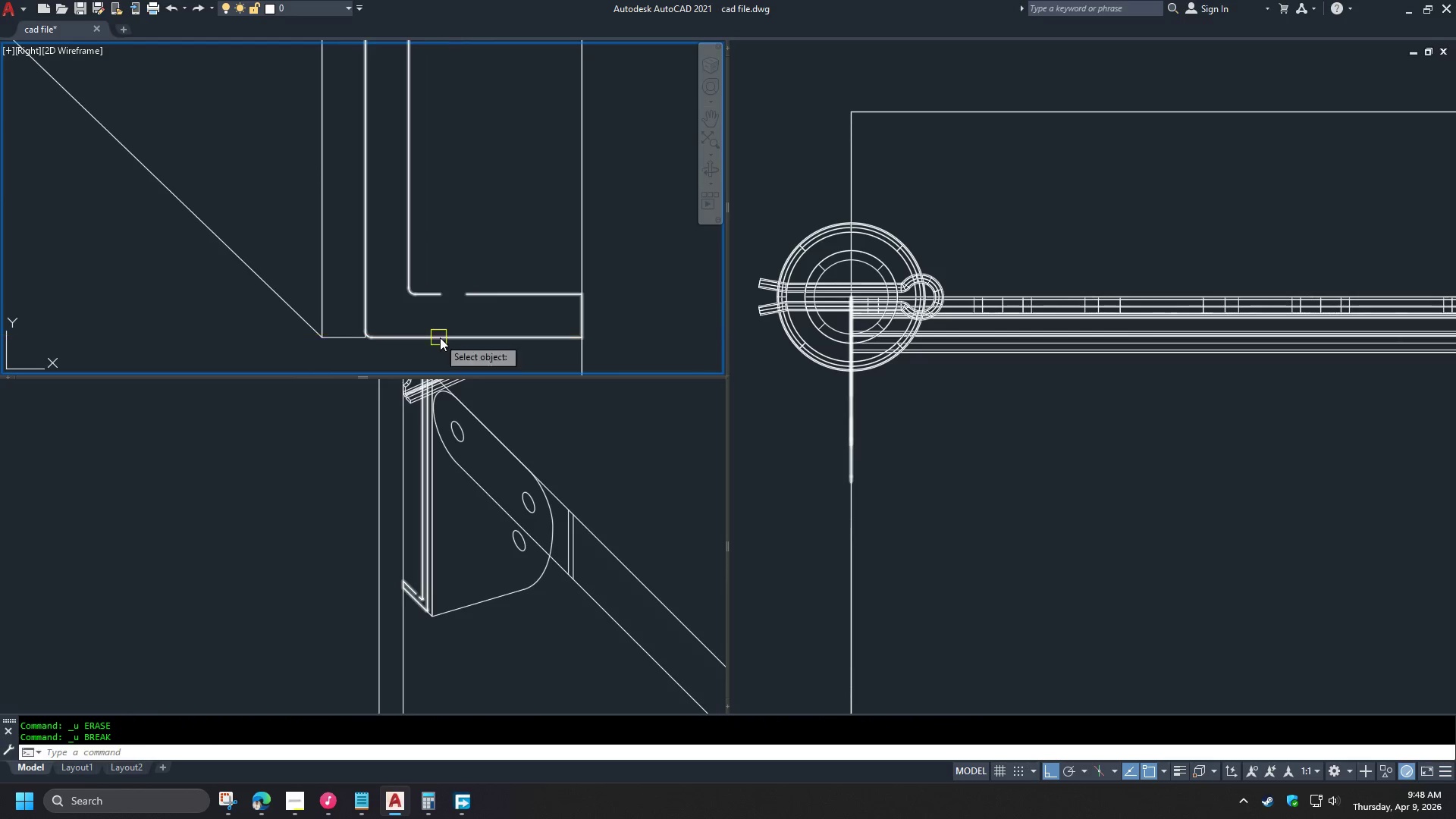 
left_click_drag(start_coordinate=[438, 337], to_coordinate=[458, 337])
 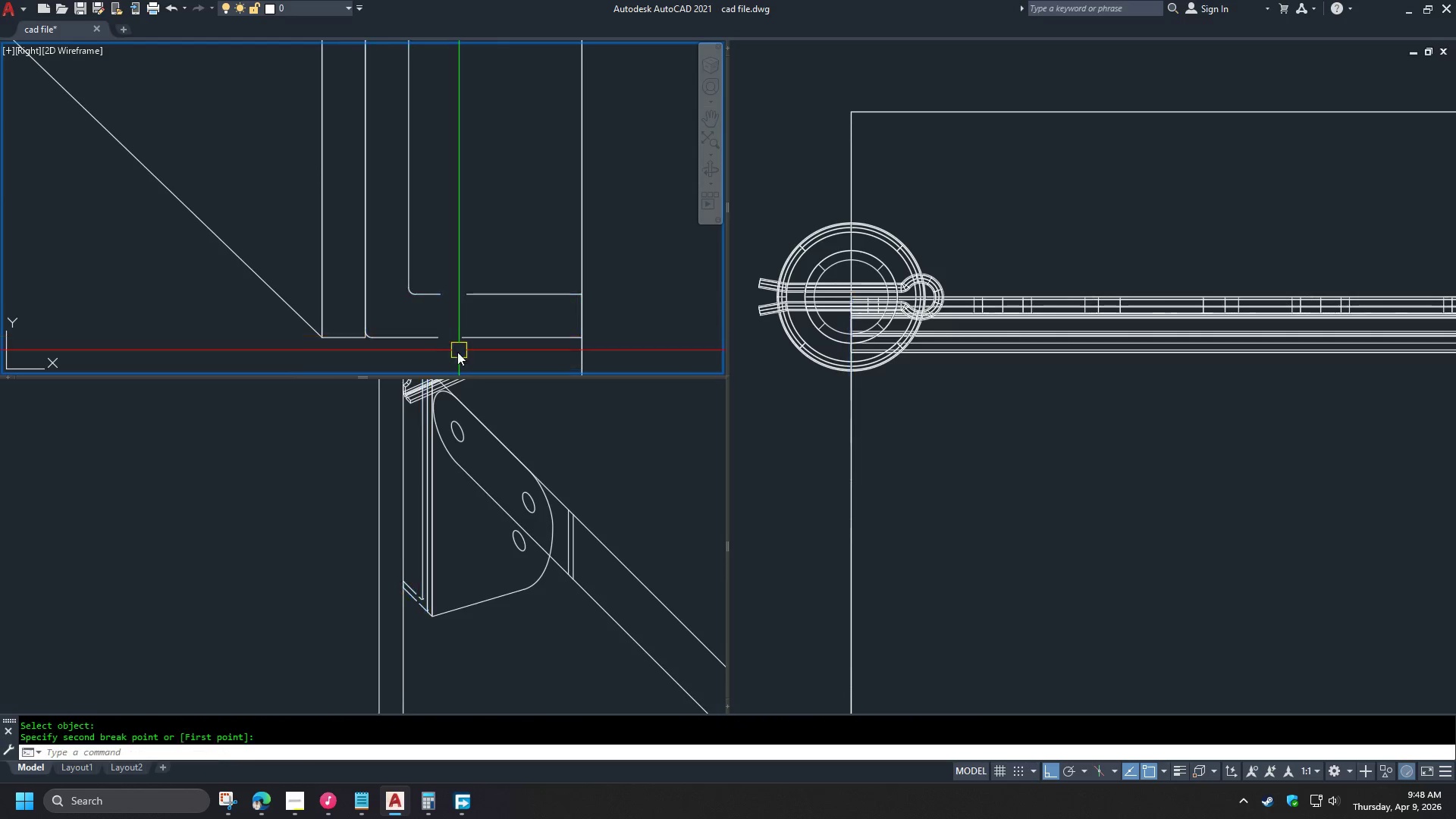 
scroll: coordinate [450, 355], scroll_direction: down, amount: 5.0
 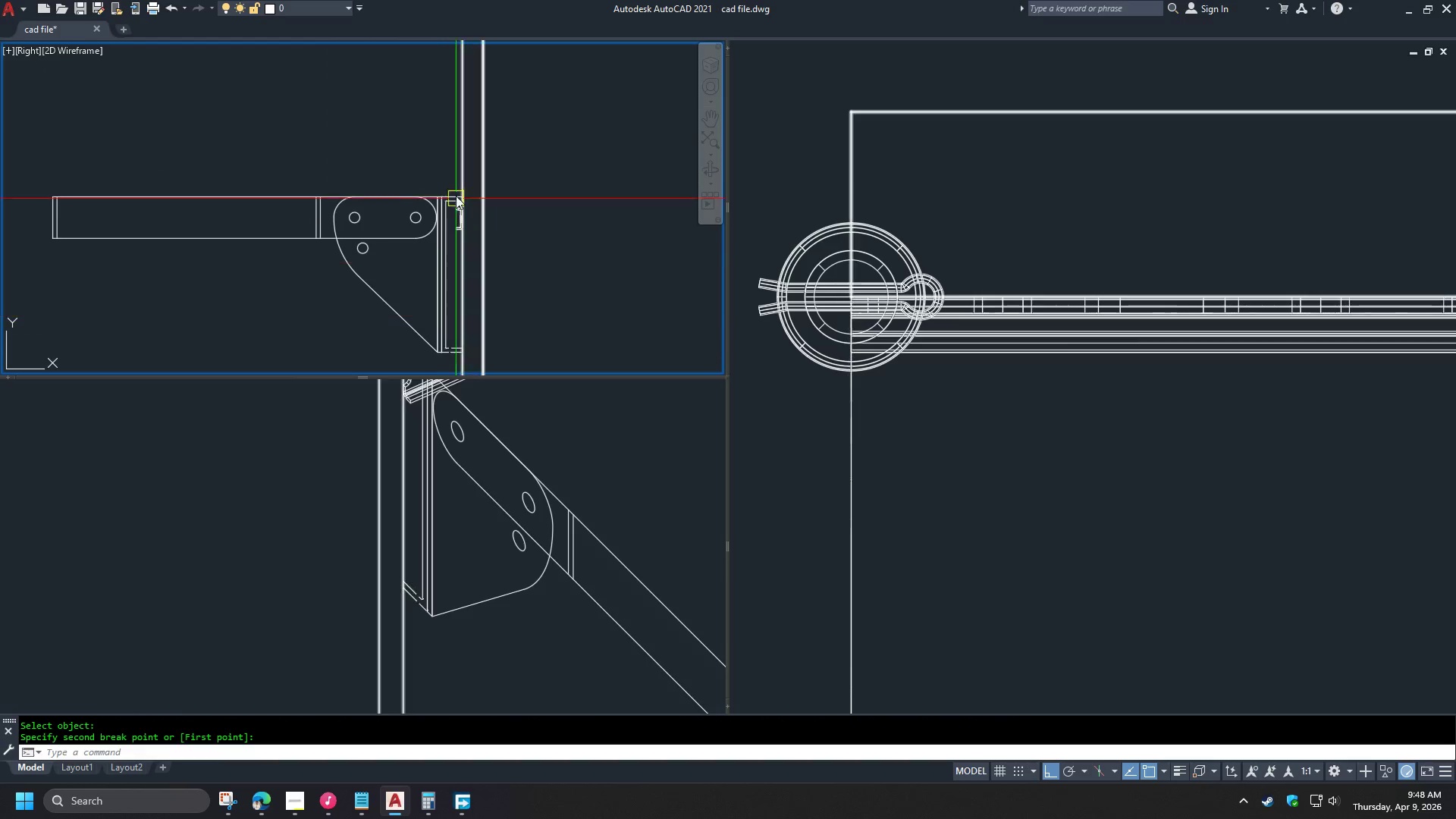 
scroll: coordinate [438, 202], scroll_direction: up, amount: 5.0
 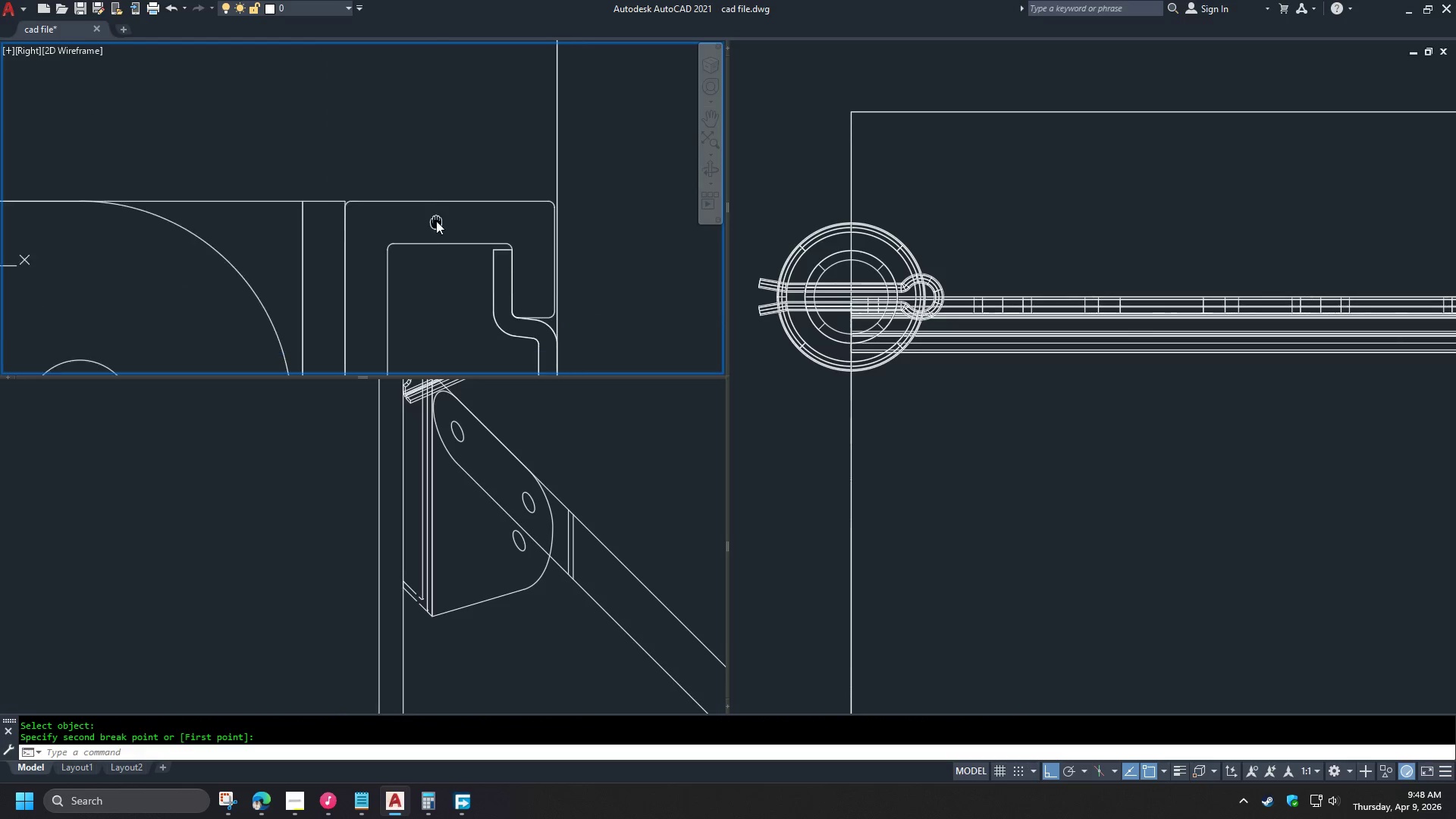 
type(br)
 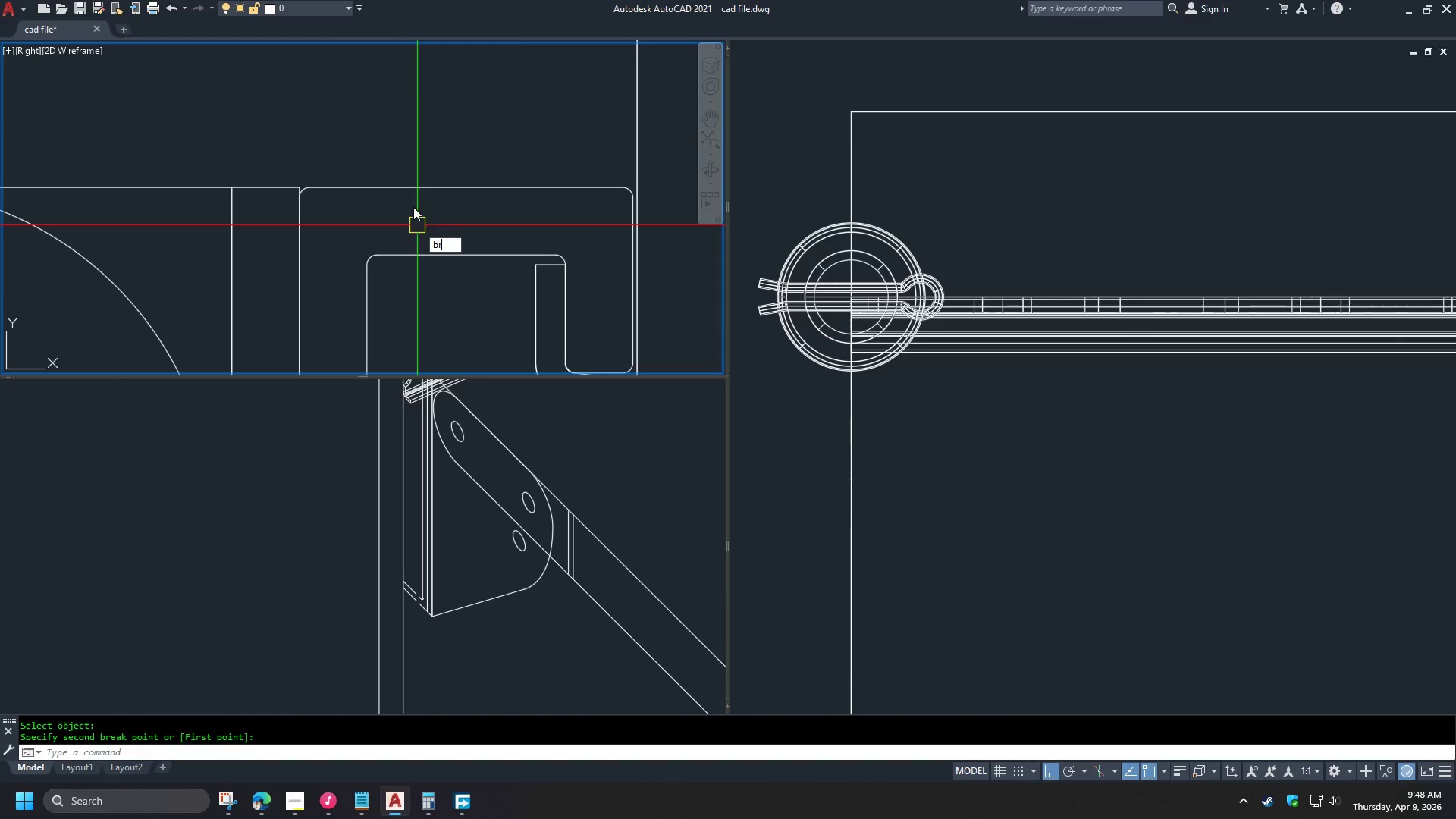 
scroll: coordinate [419, 228], scroll_direction: up, amount: 1.0
 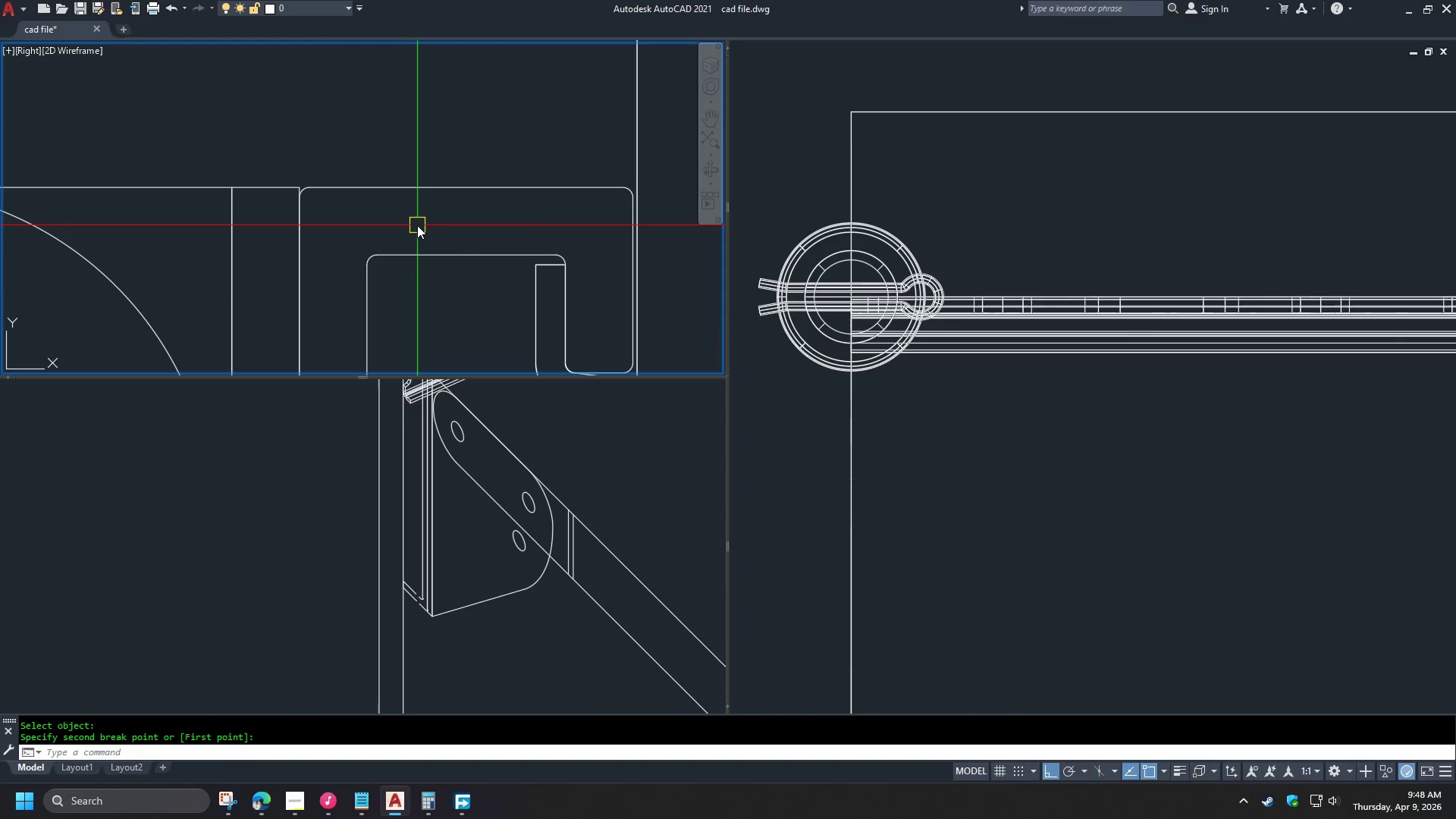 
key(Space)
 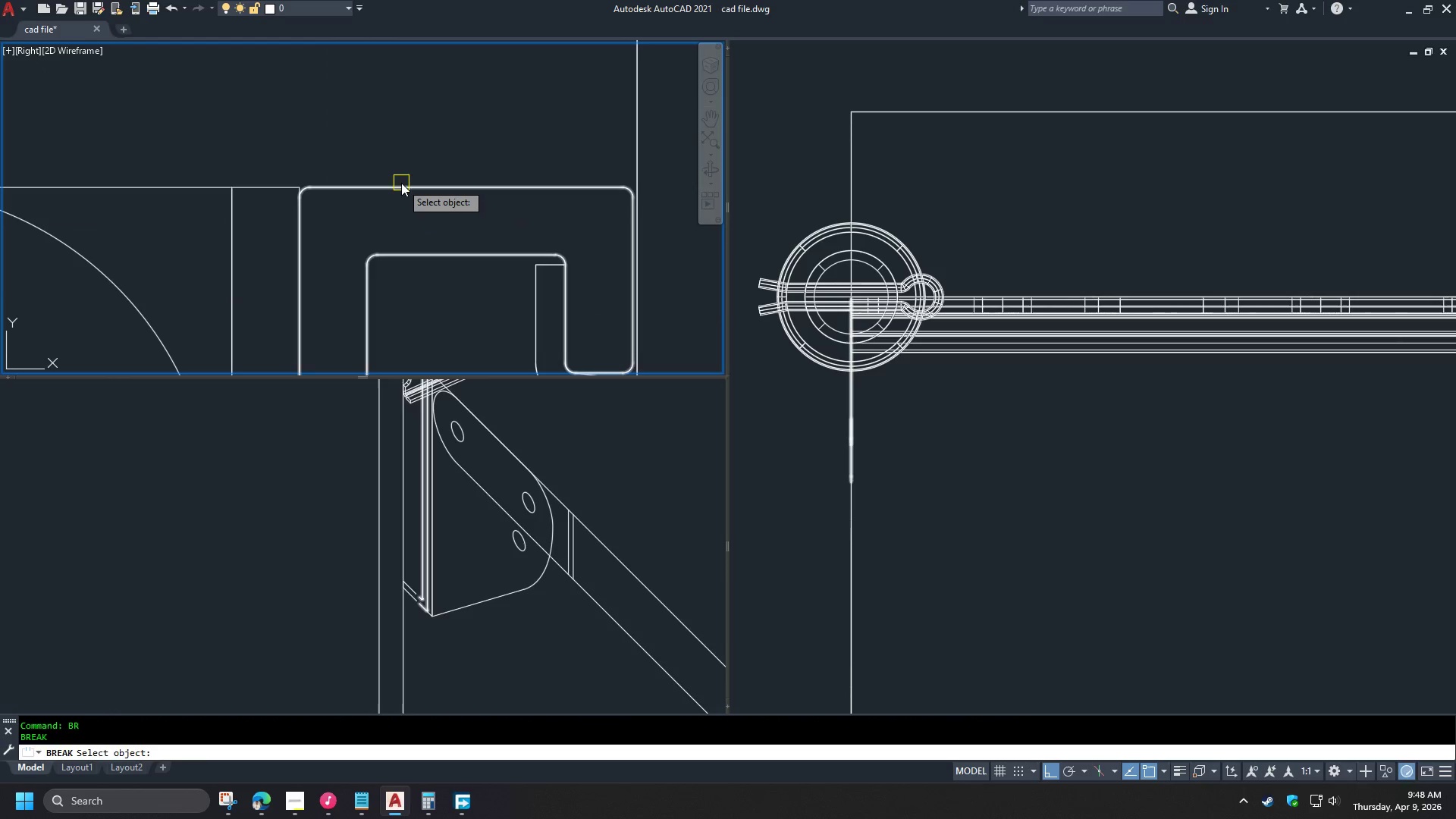 
left_click_drag(start_coordinate=[401, 183], to_coordinate=[412, 187])
 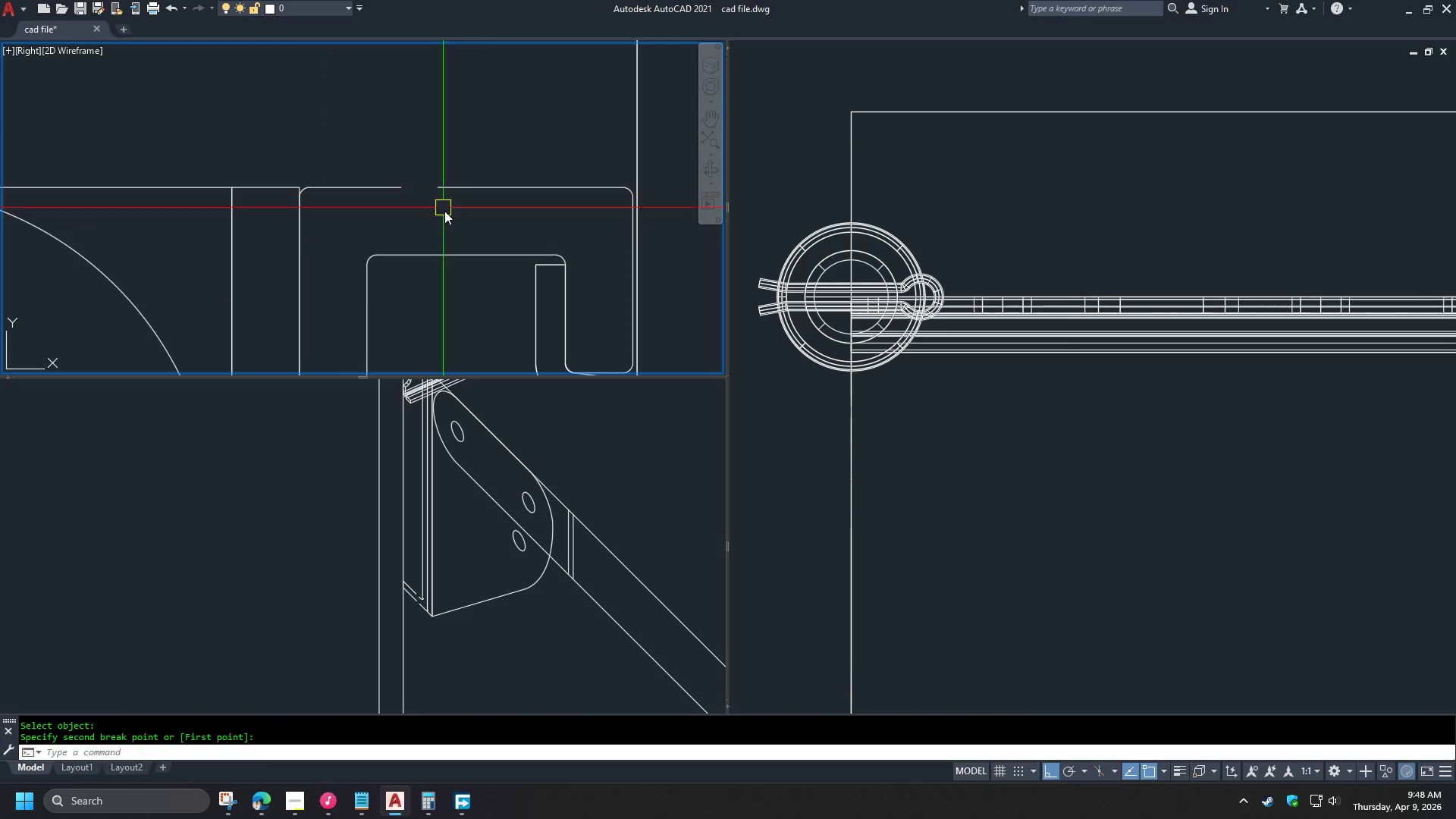 
key(Space)
 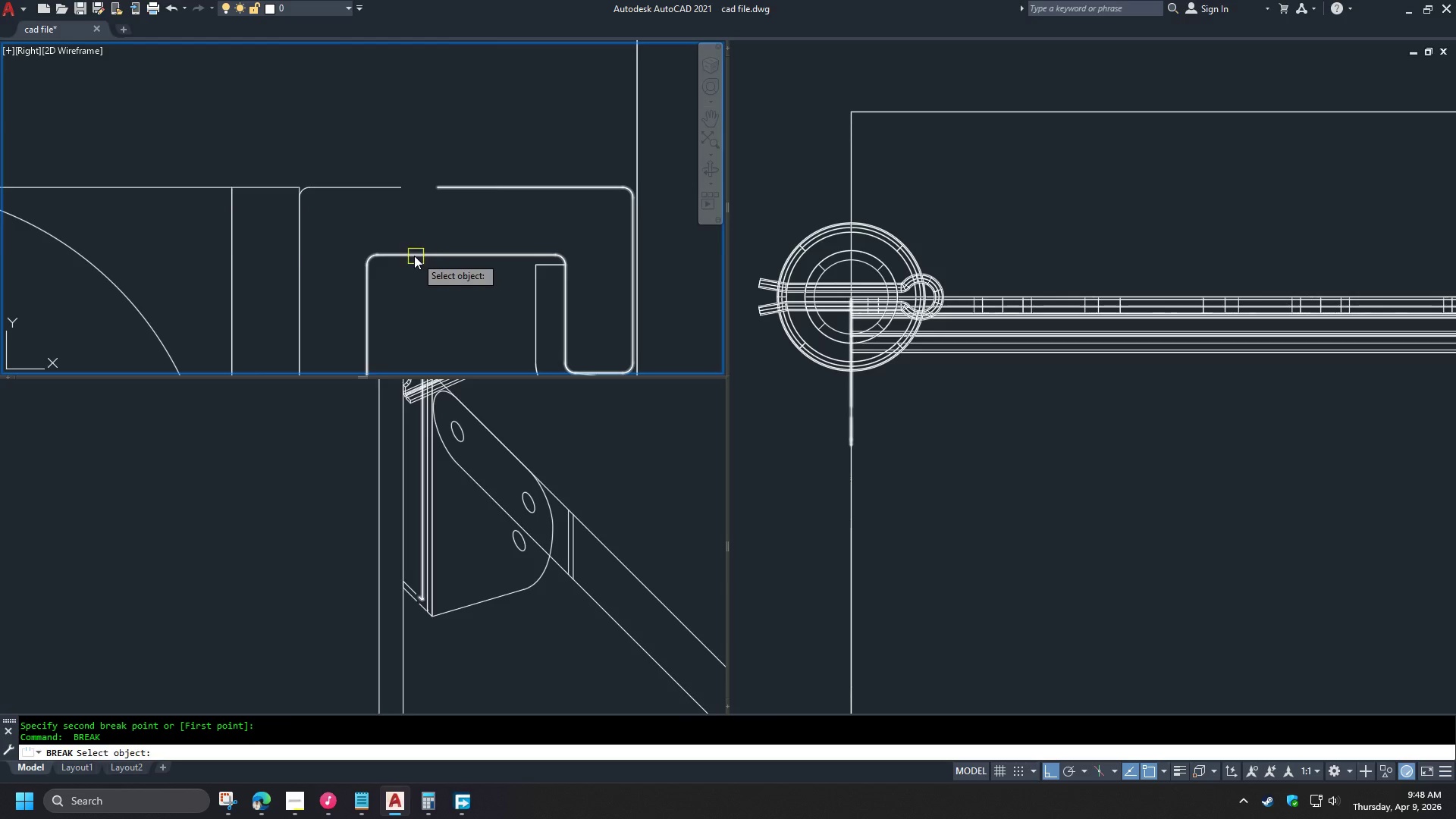 
left_click_drag(start_coordinate=[413, 255], to_coordinate=[419, 256])
 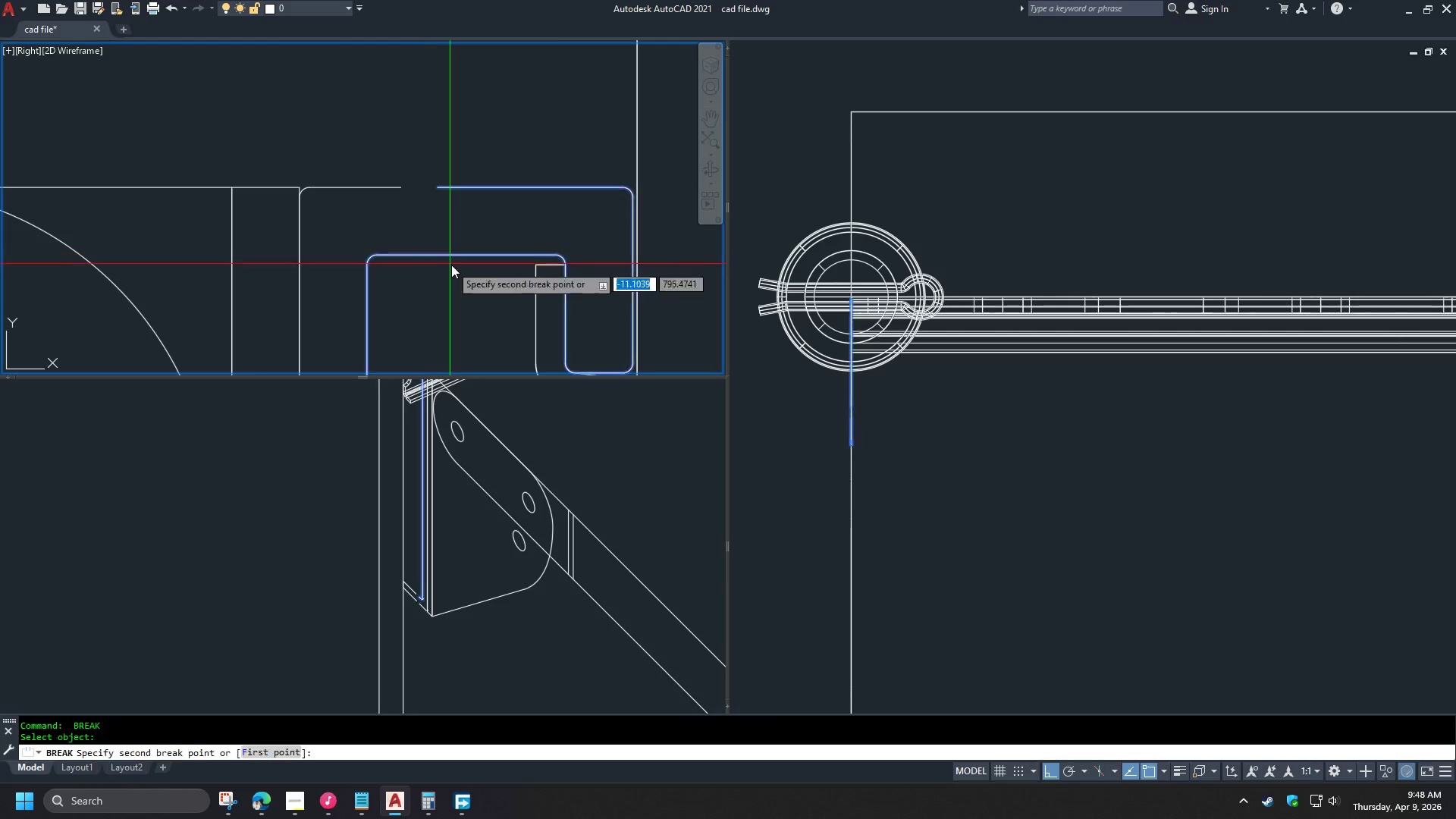 
double_click([452, 265])
 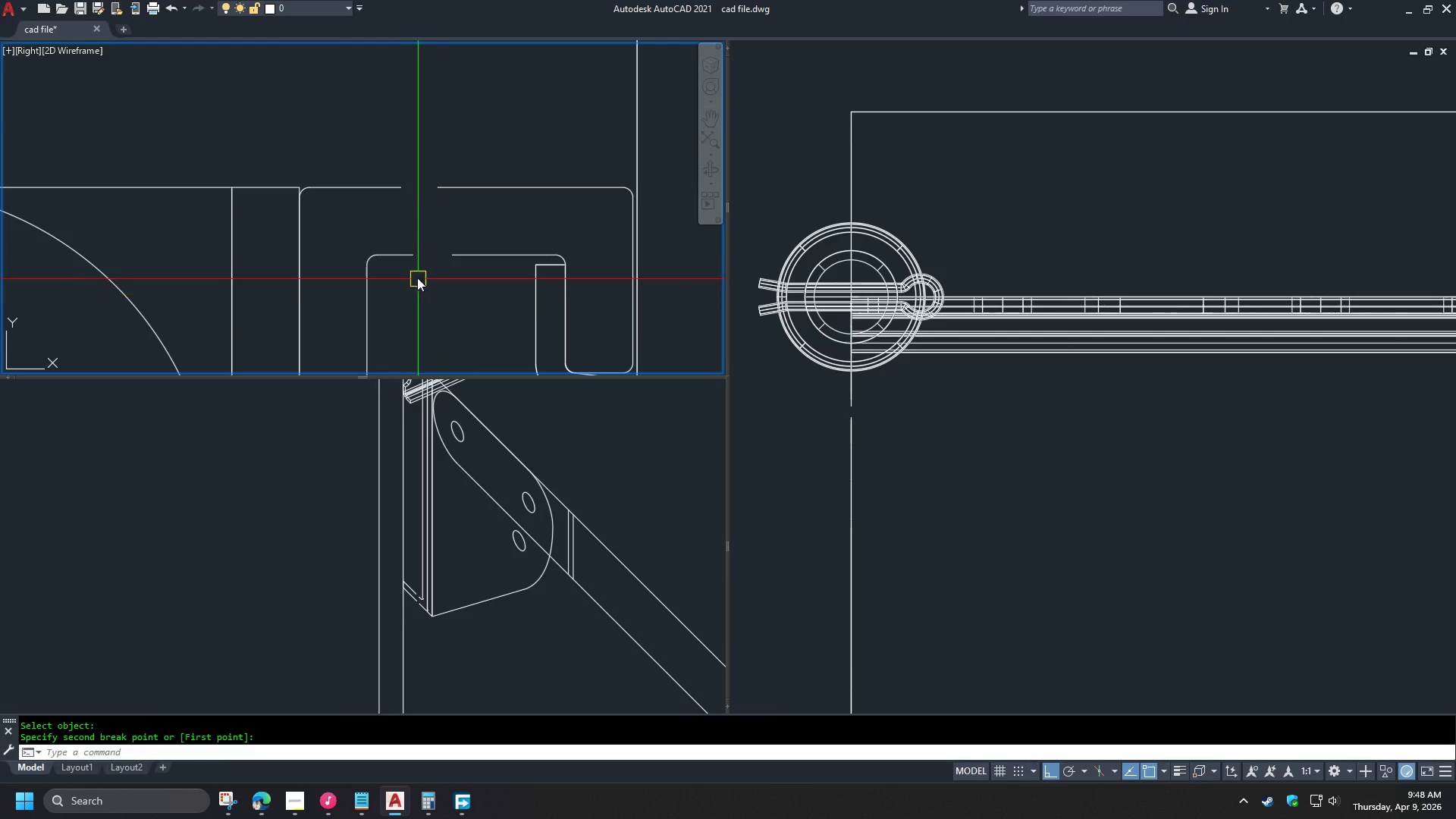 
left_click([400, 258])
 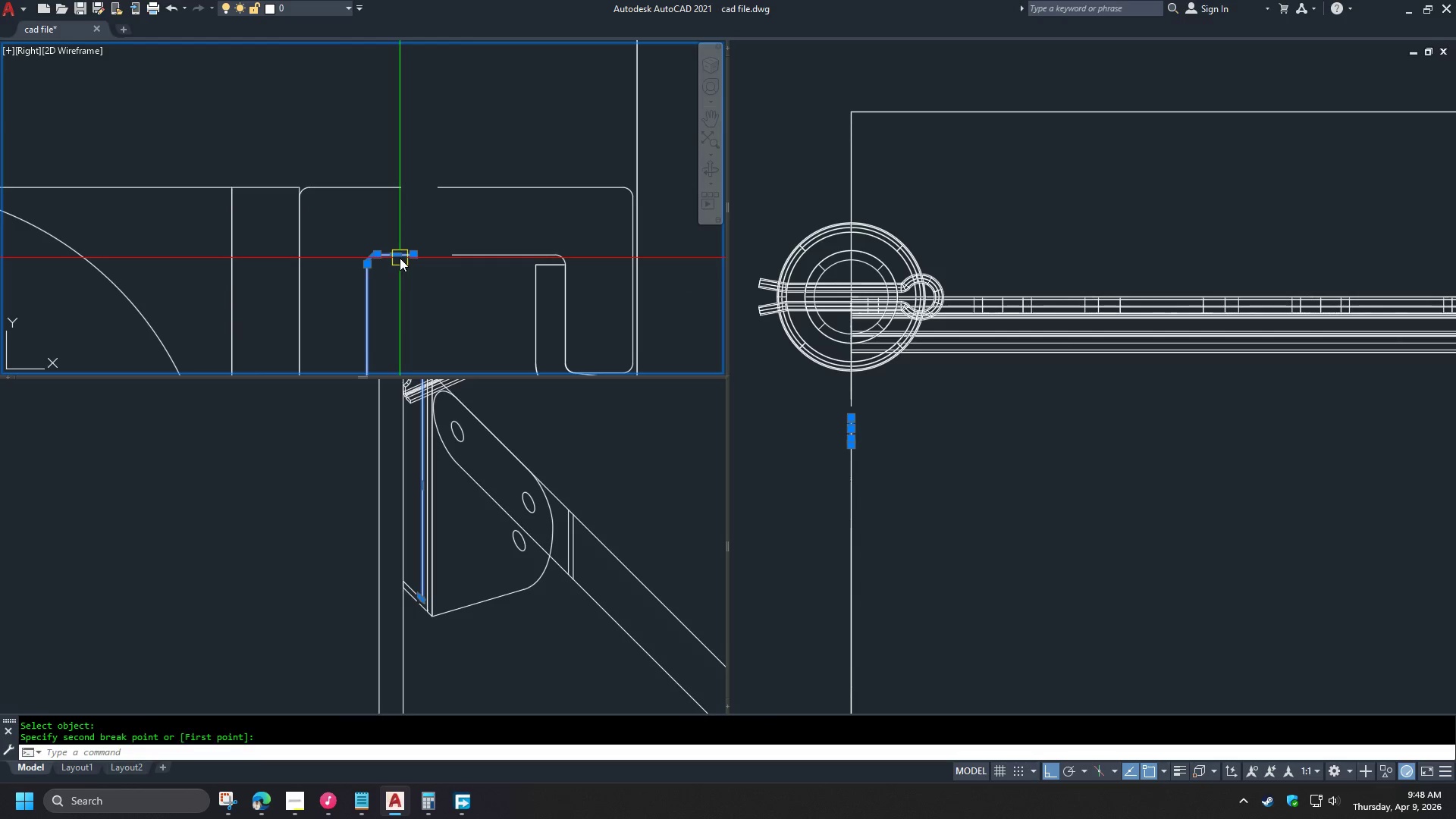 
key(E)
 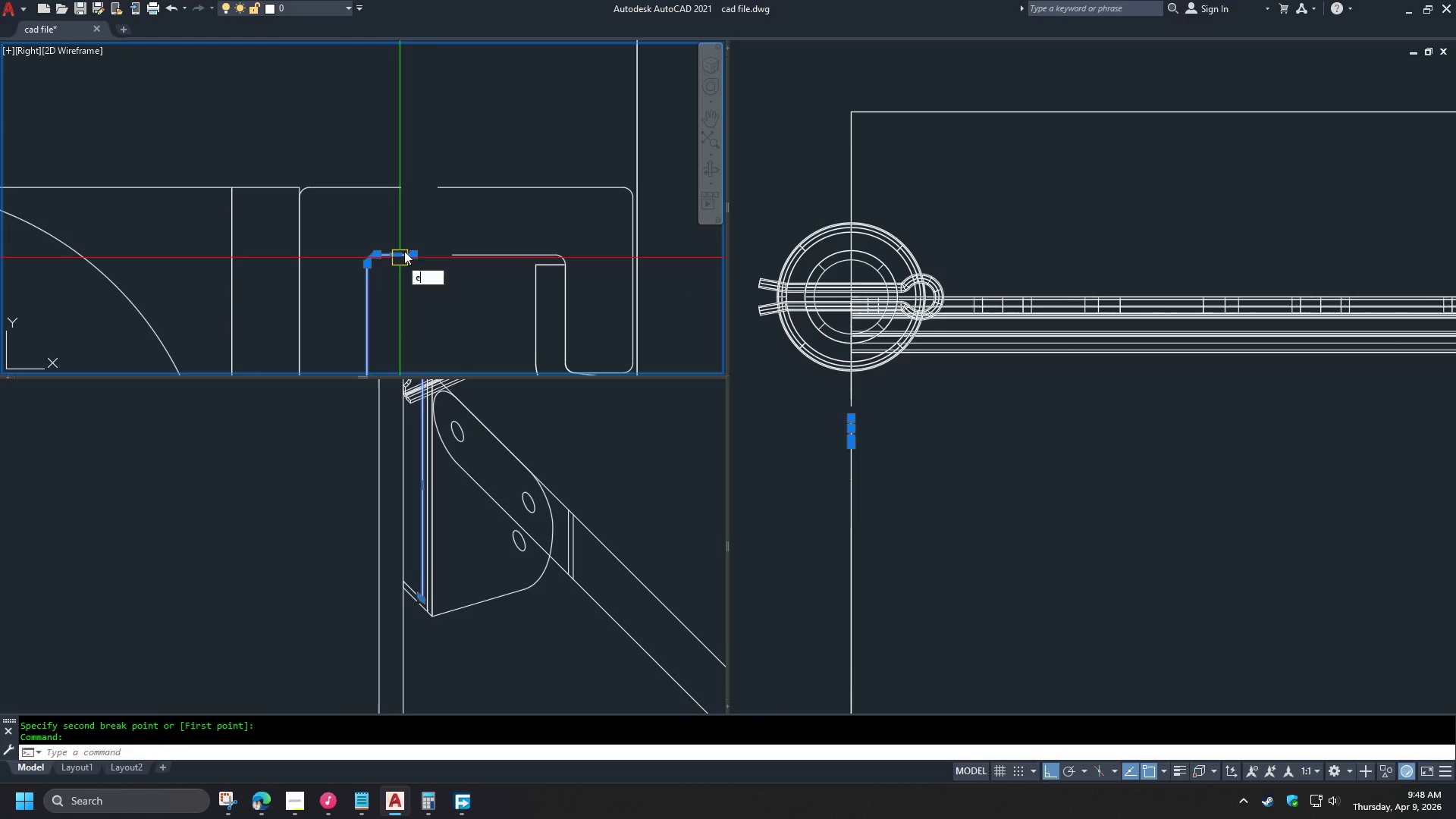 
key(Space)
 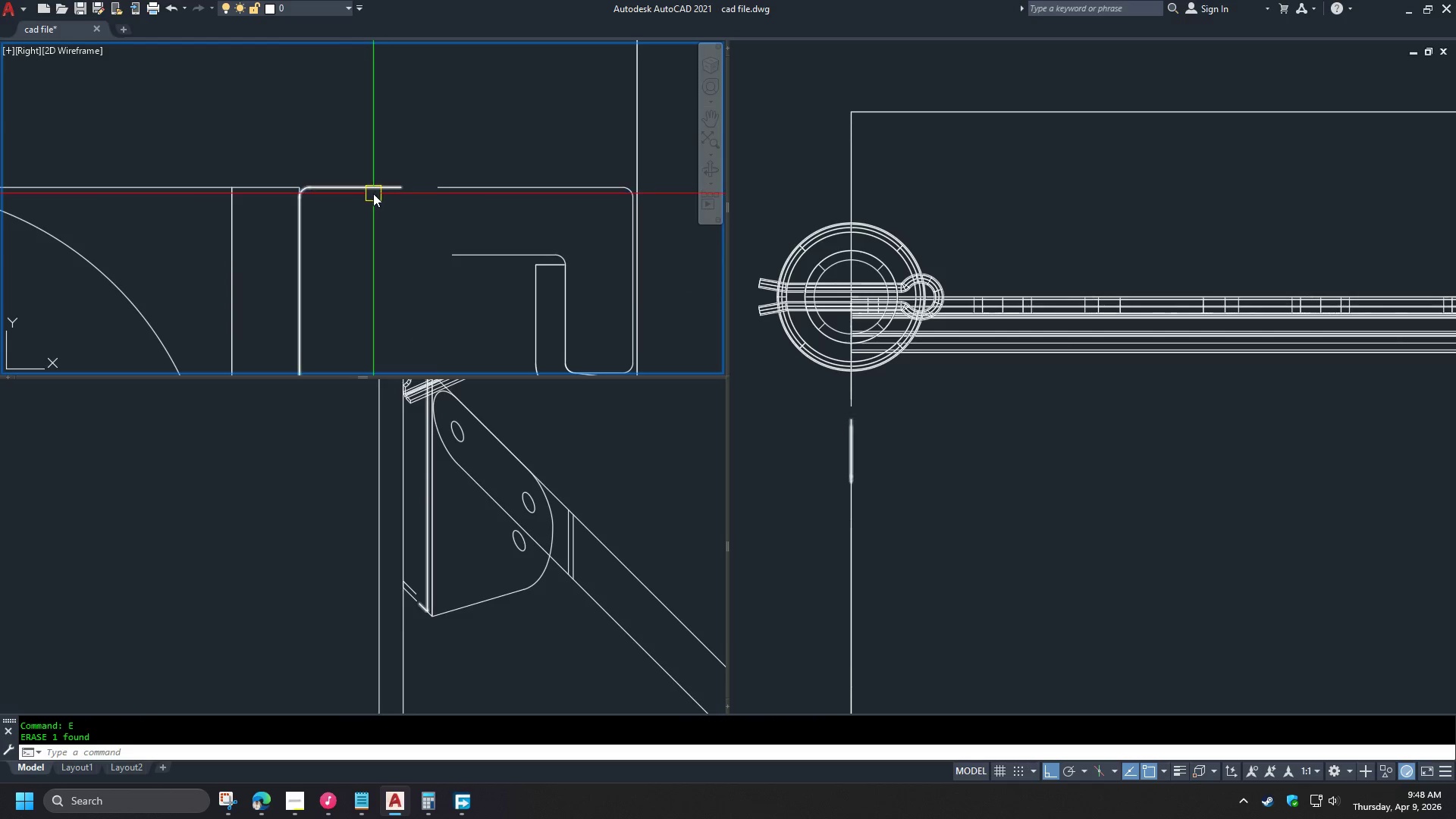 
left_click([373, 193])
 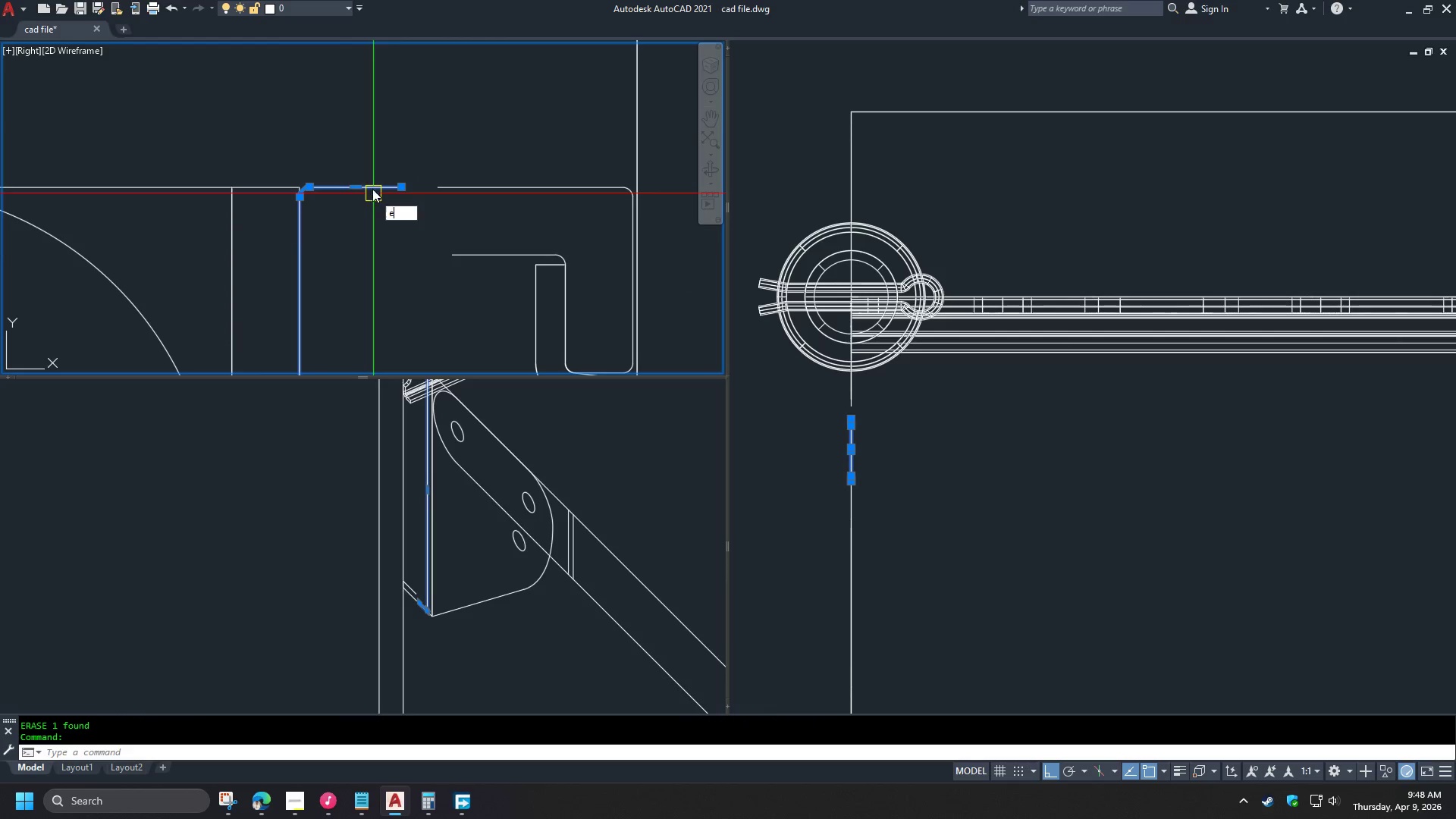 
key(E)
 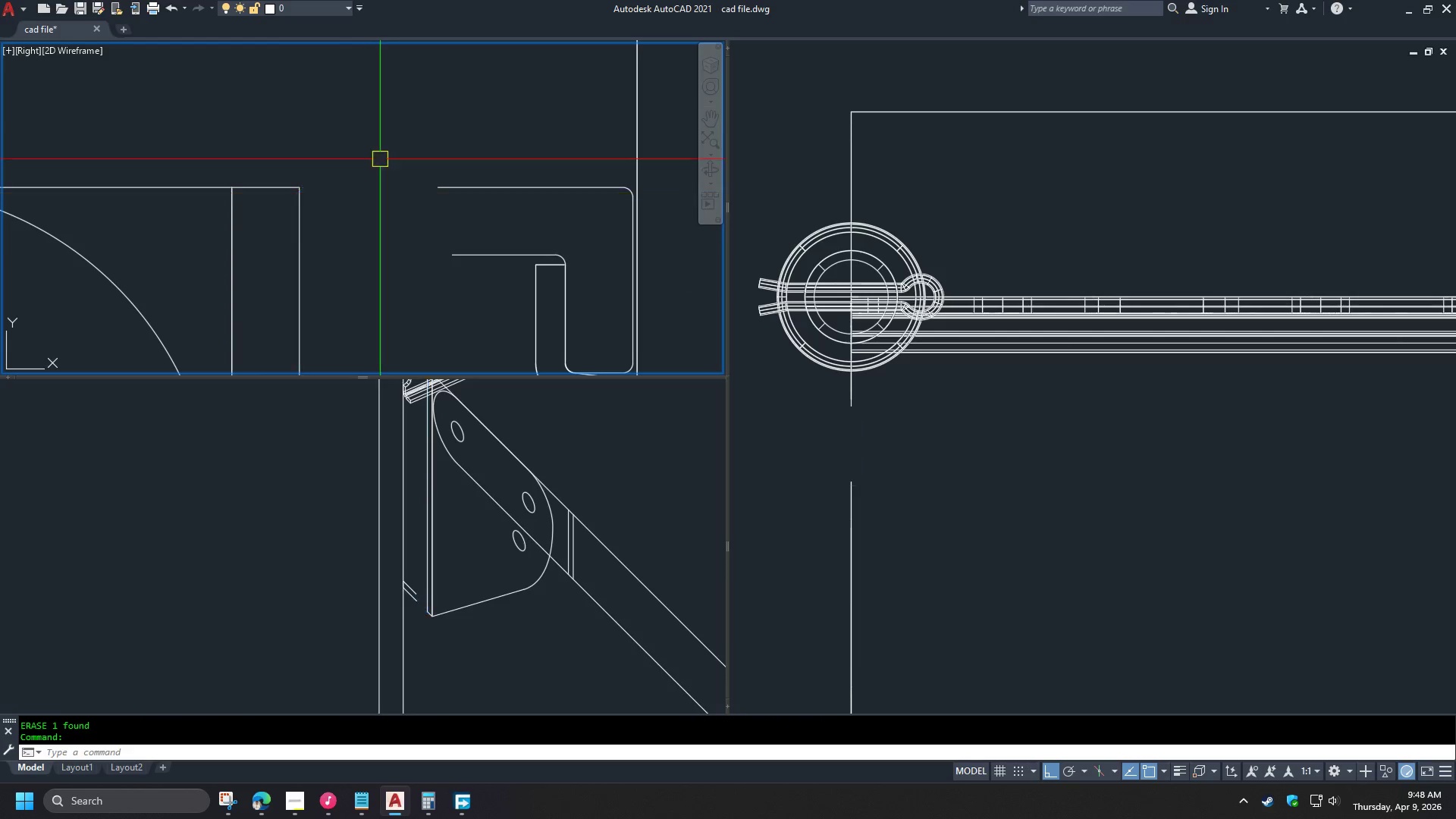 
key(Space)
 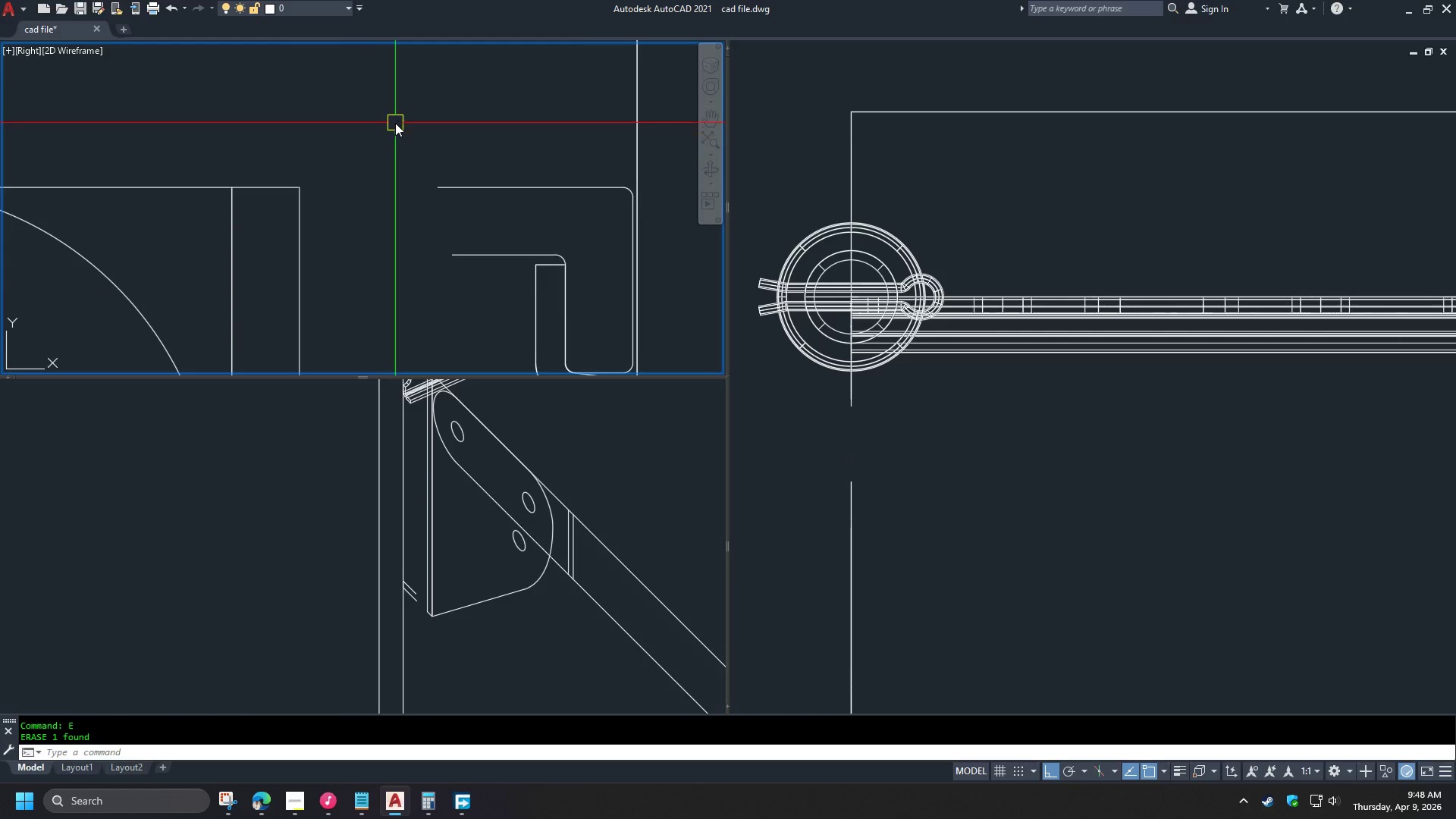 
scroll: coordinate [395, 123], scroll_direction: down, amount: 4.0
 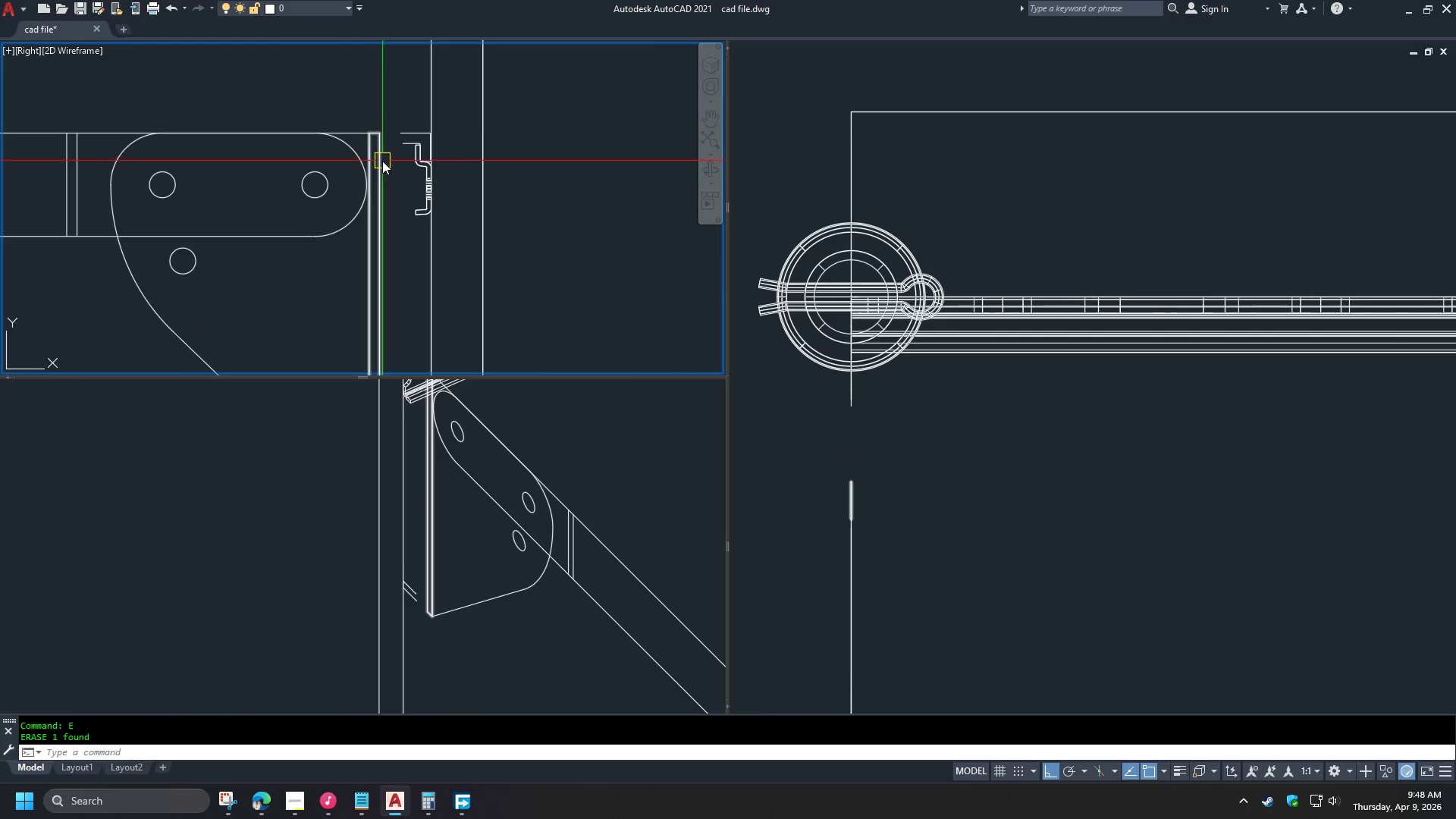 
hold_key(key=ControlLeft, duration=0.58)
 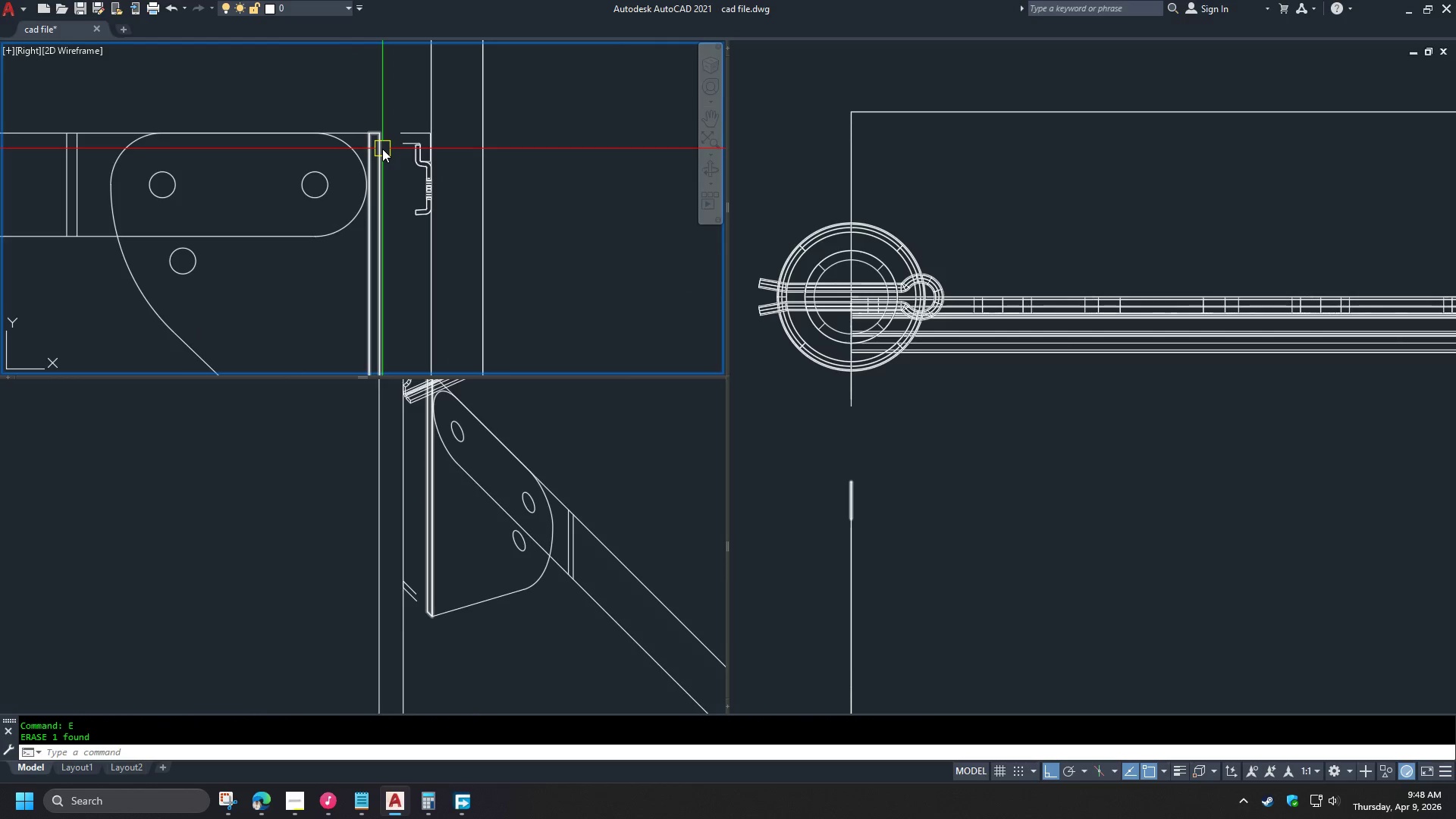 
left_click([332, 293])
 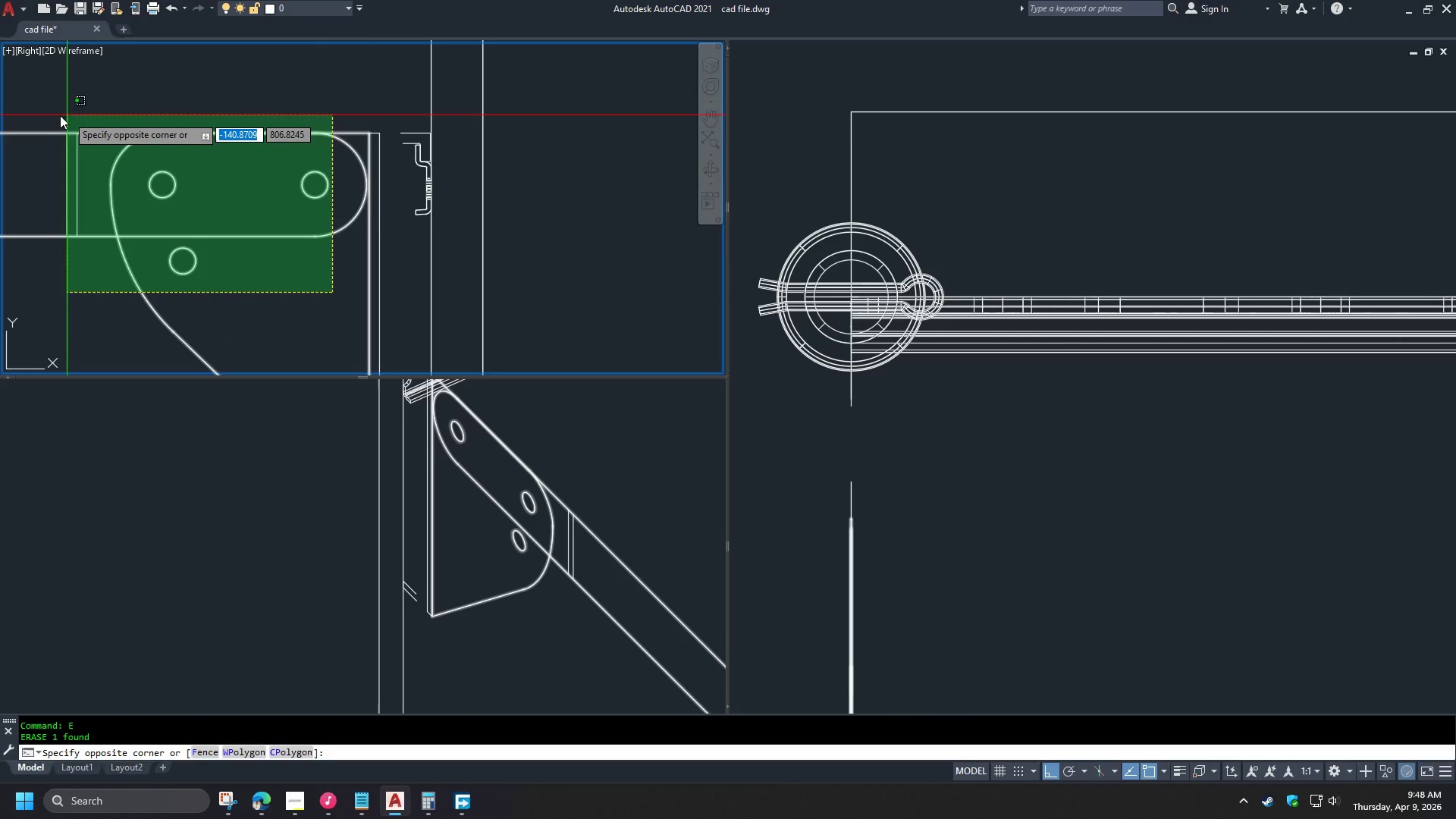 
left_click([45, 115])
 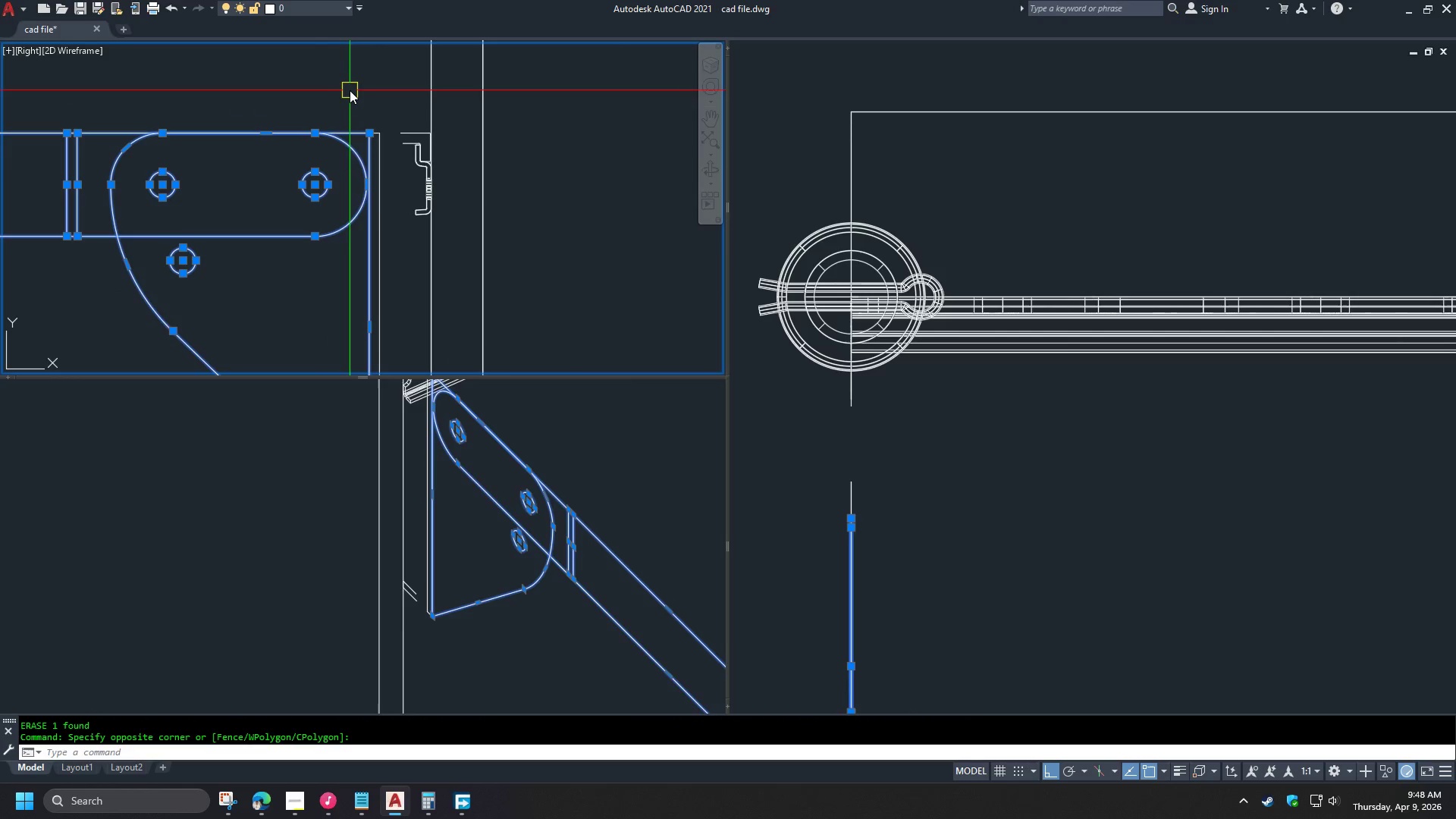 
scroll: coordinate [350, 86], scroll_direction: none, amount: 0.0
 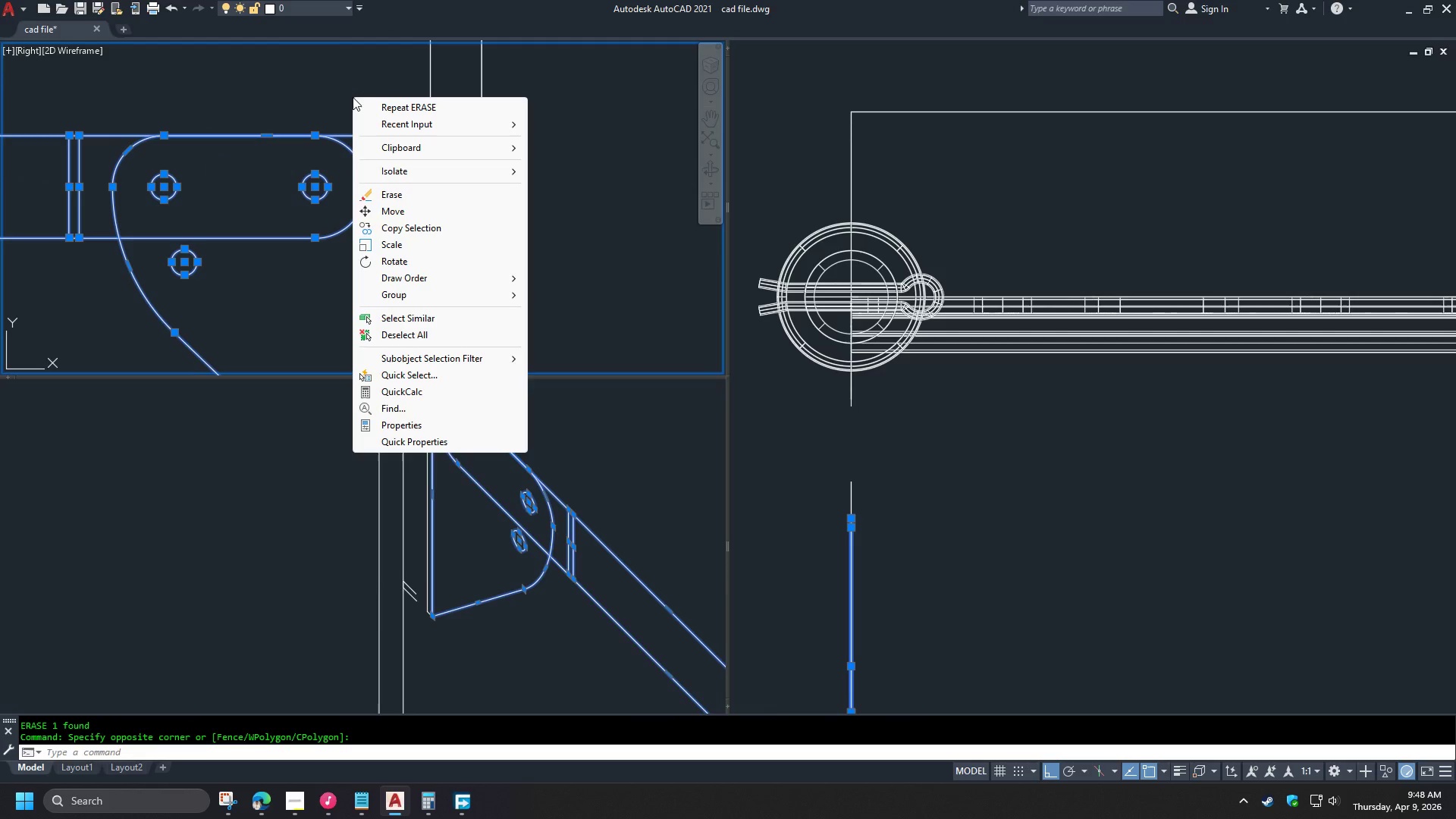 
mouse_move([429, 149])
 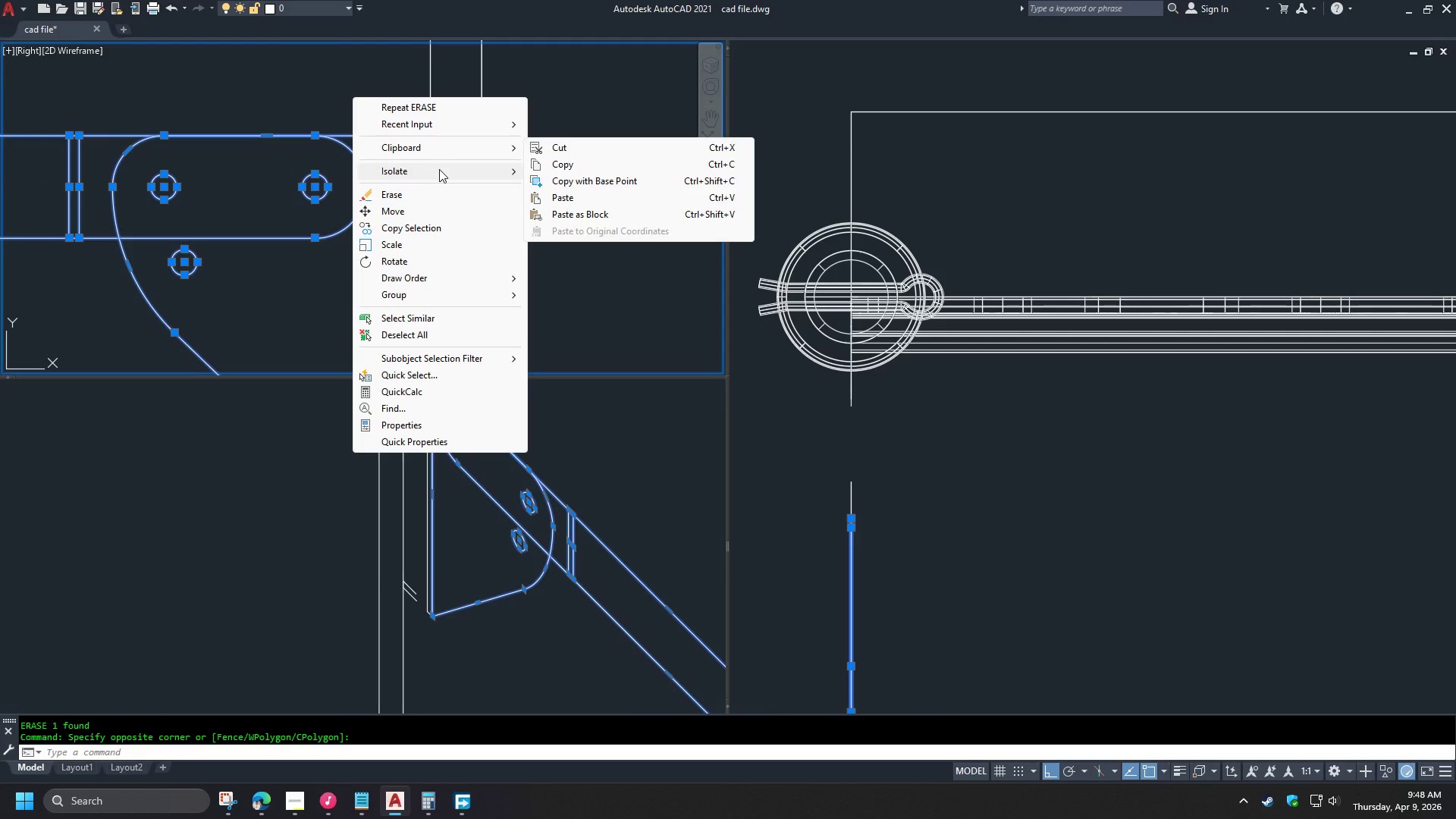 
left_click([439, 169])
 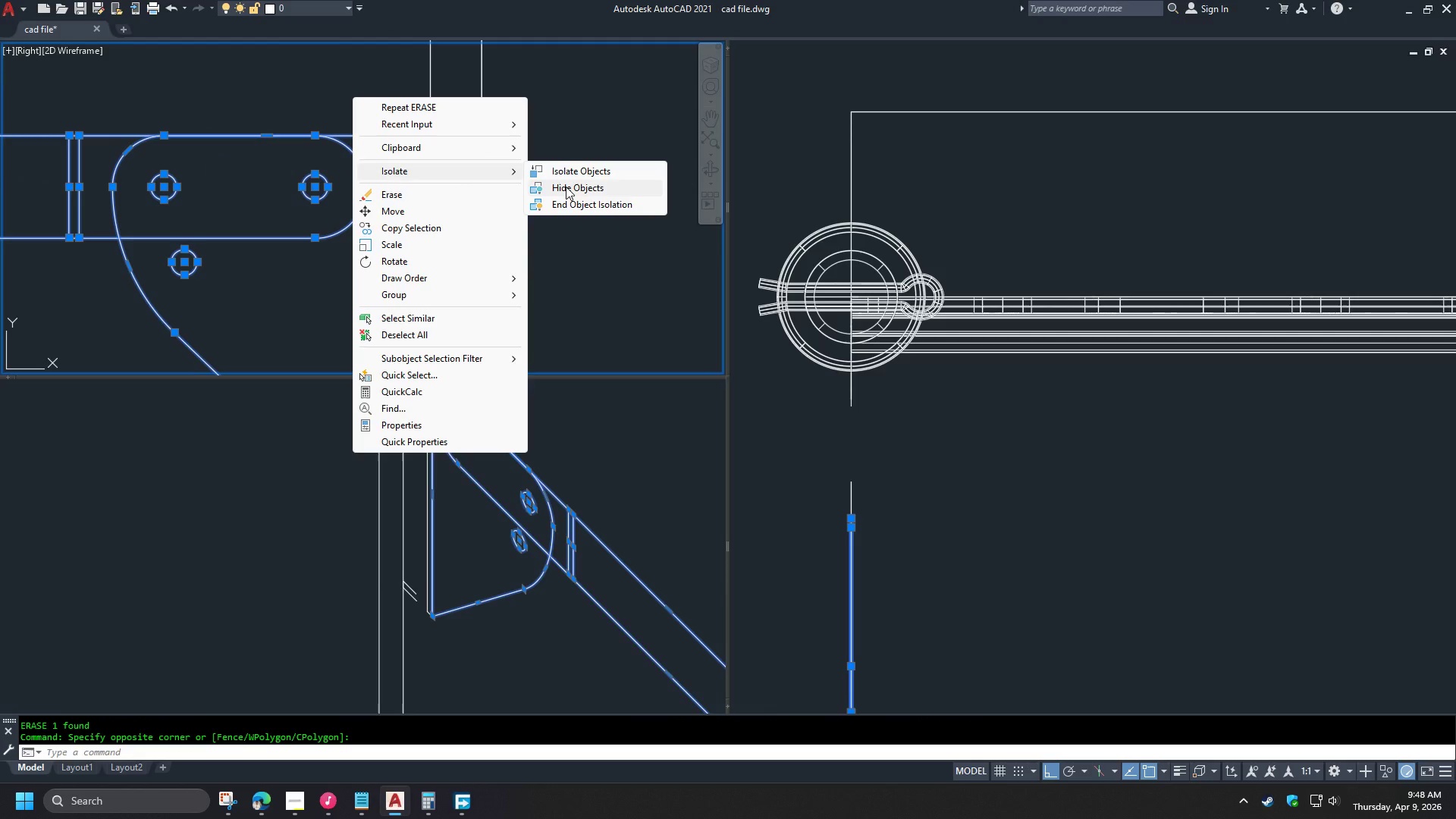 
left_click([566, 187])
 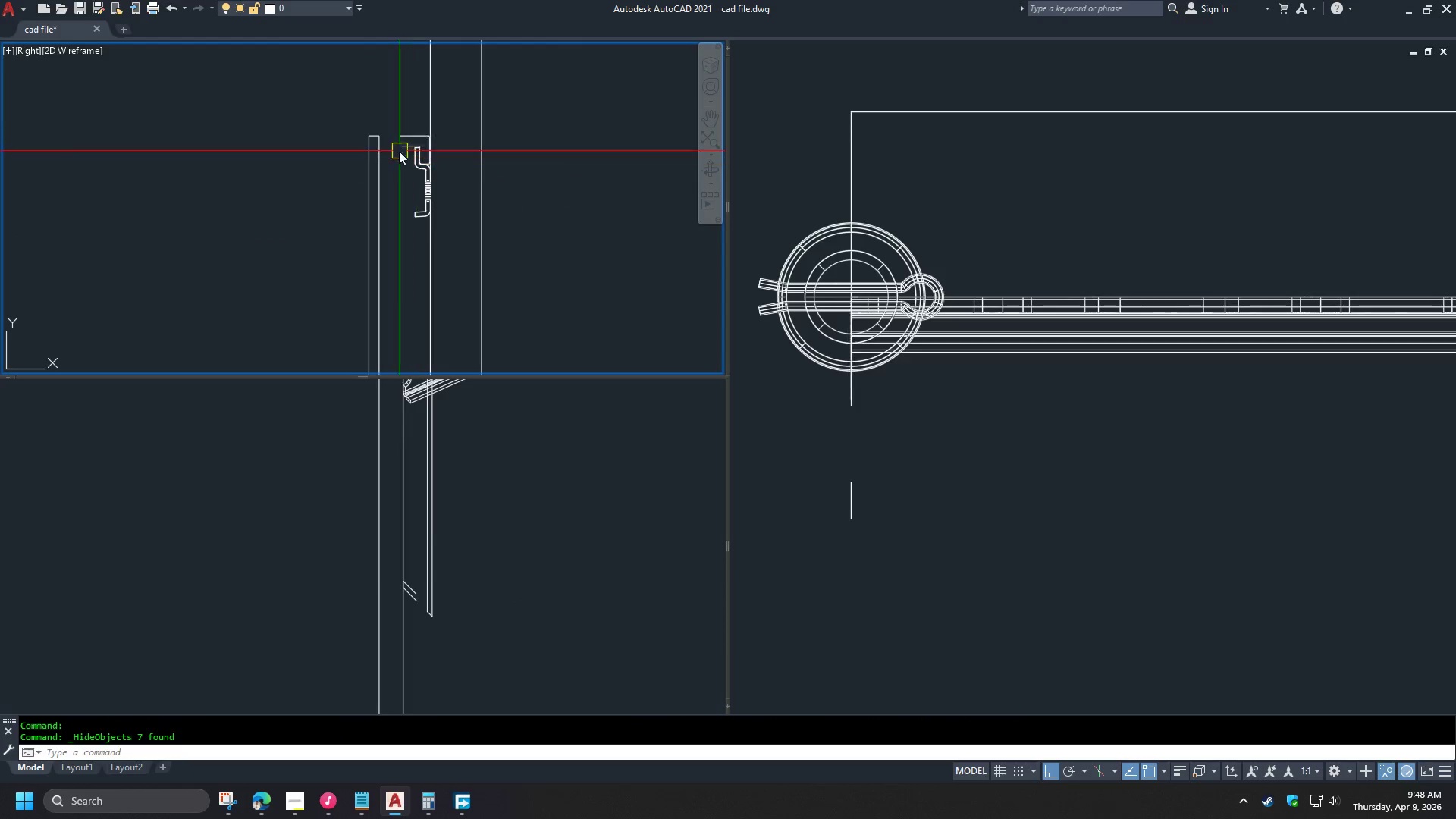 
scroll: coordinate [388, 142], scroll_direction: up, amount: 2.0
 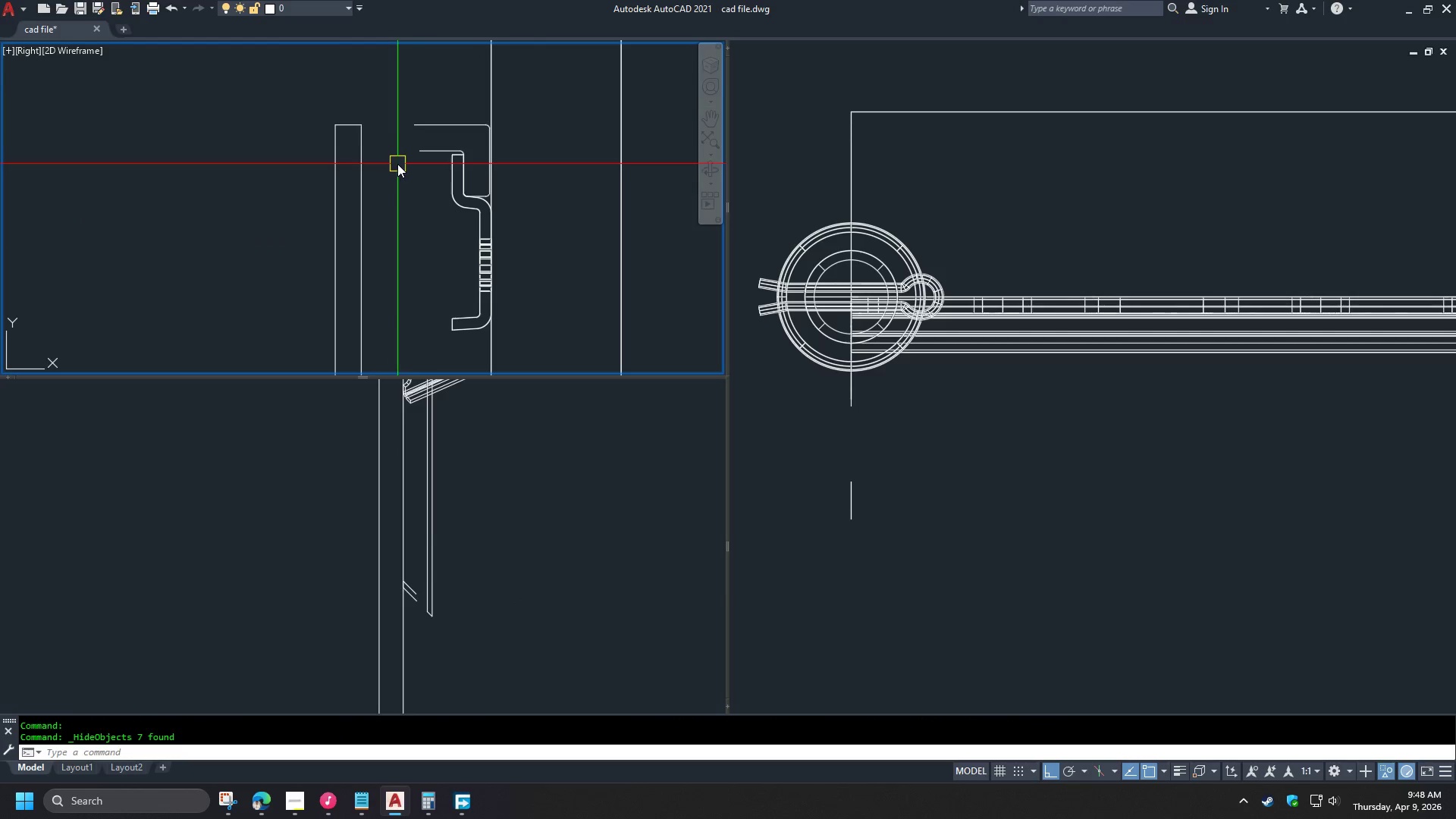 
type(br)
 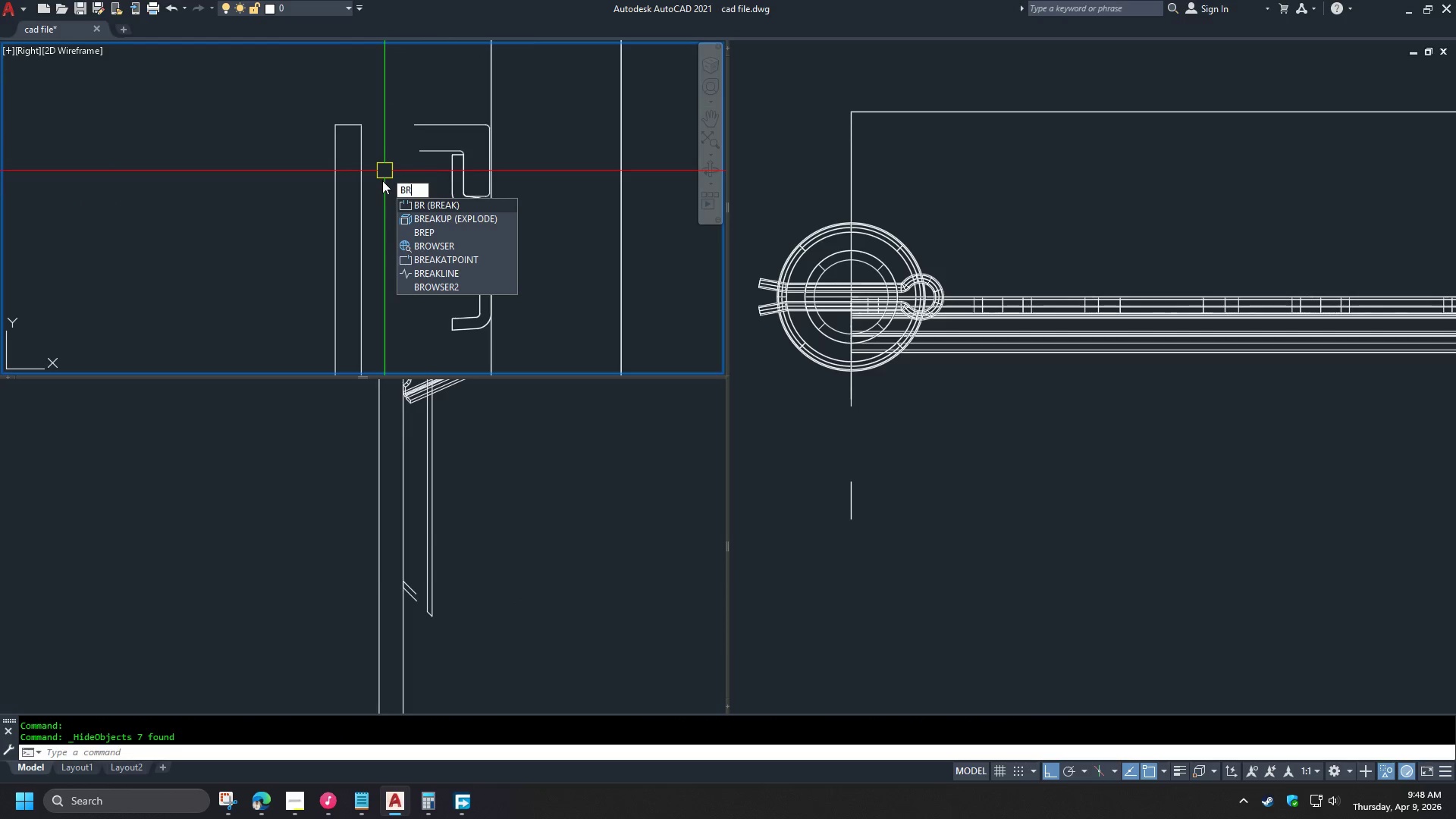 
key(Space)
 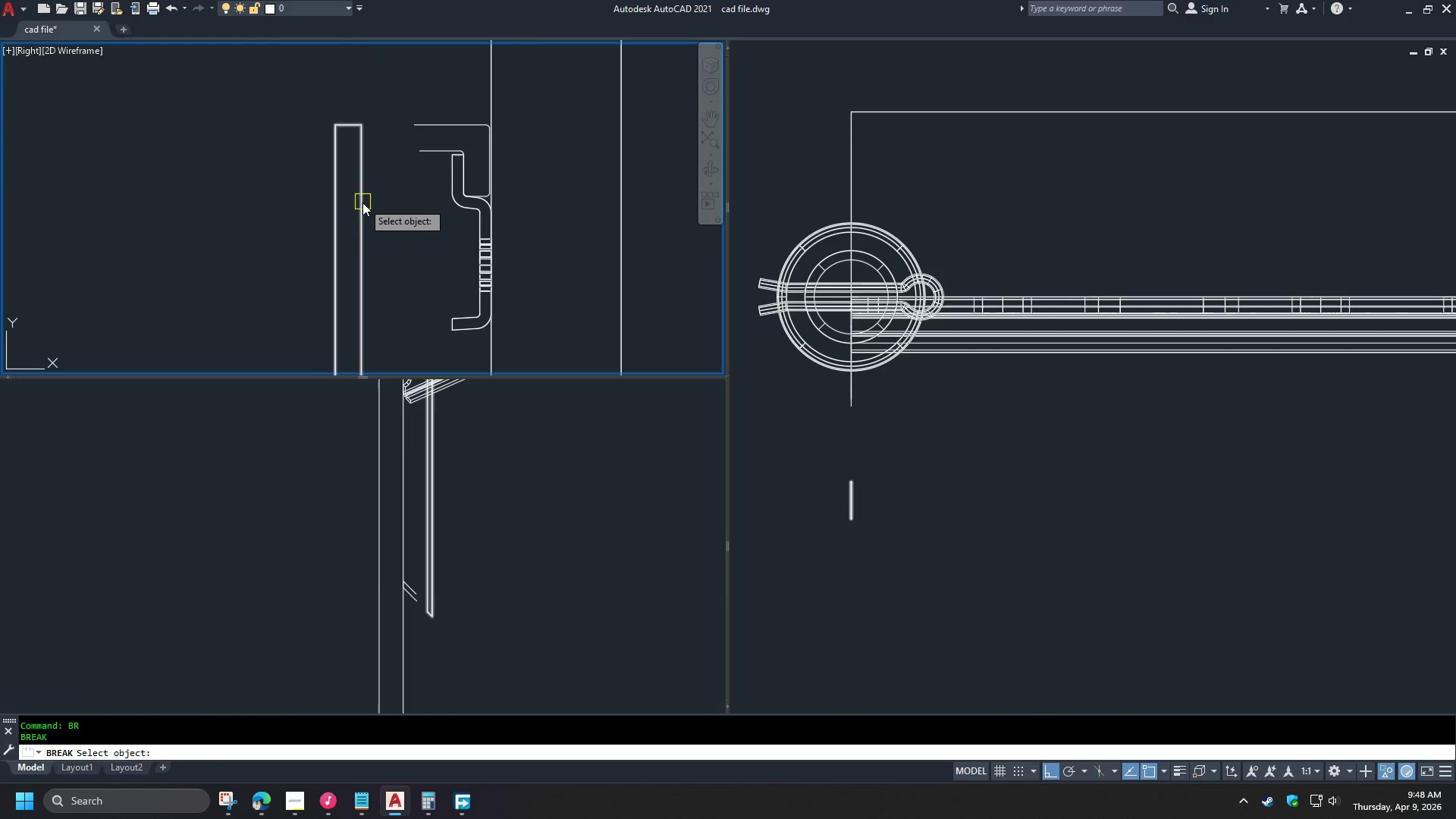 
left_click_drag(start_coordinate=[366, 207], to_coordinate=[366, 202])
 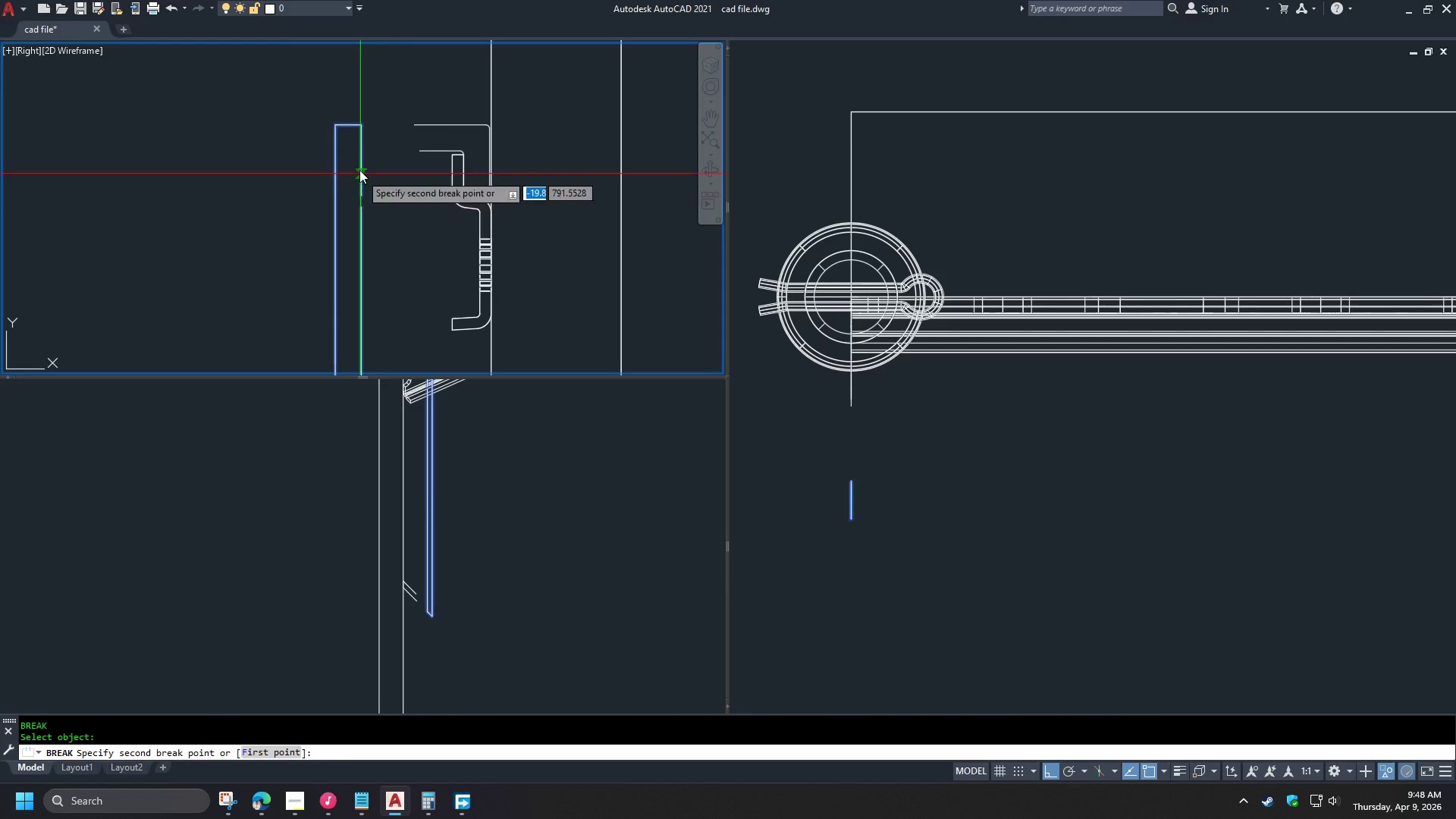 
double_click([359, 168])
 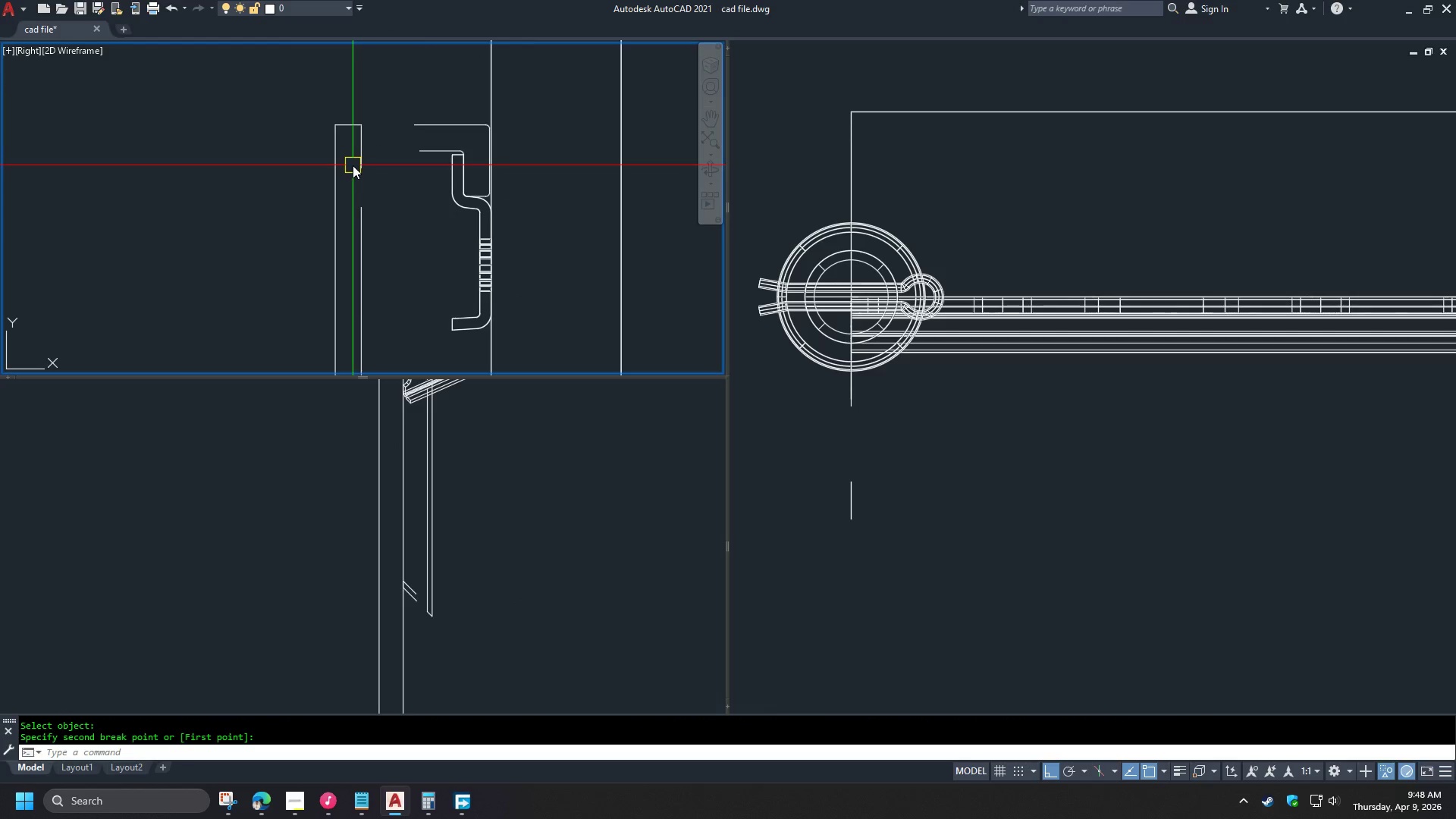 
key(F)
 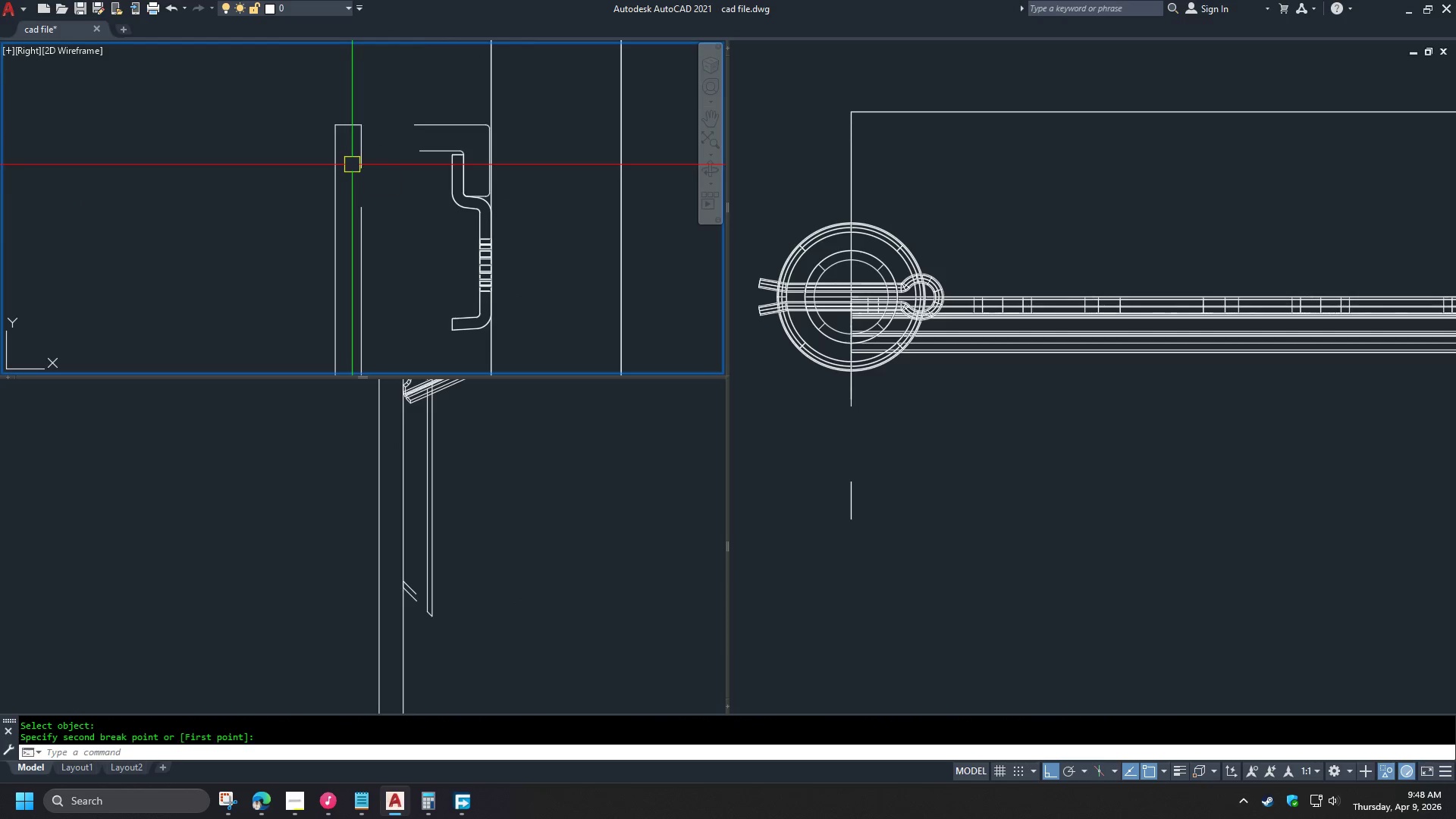 
key(Space)
 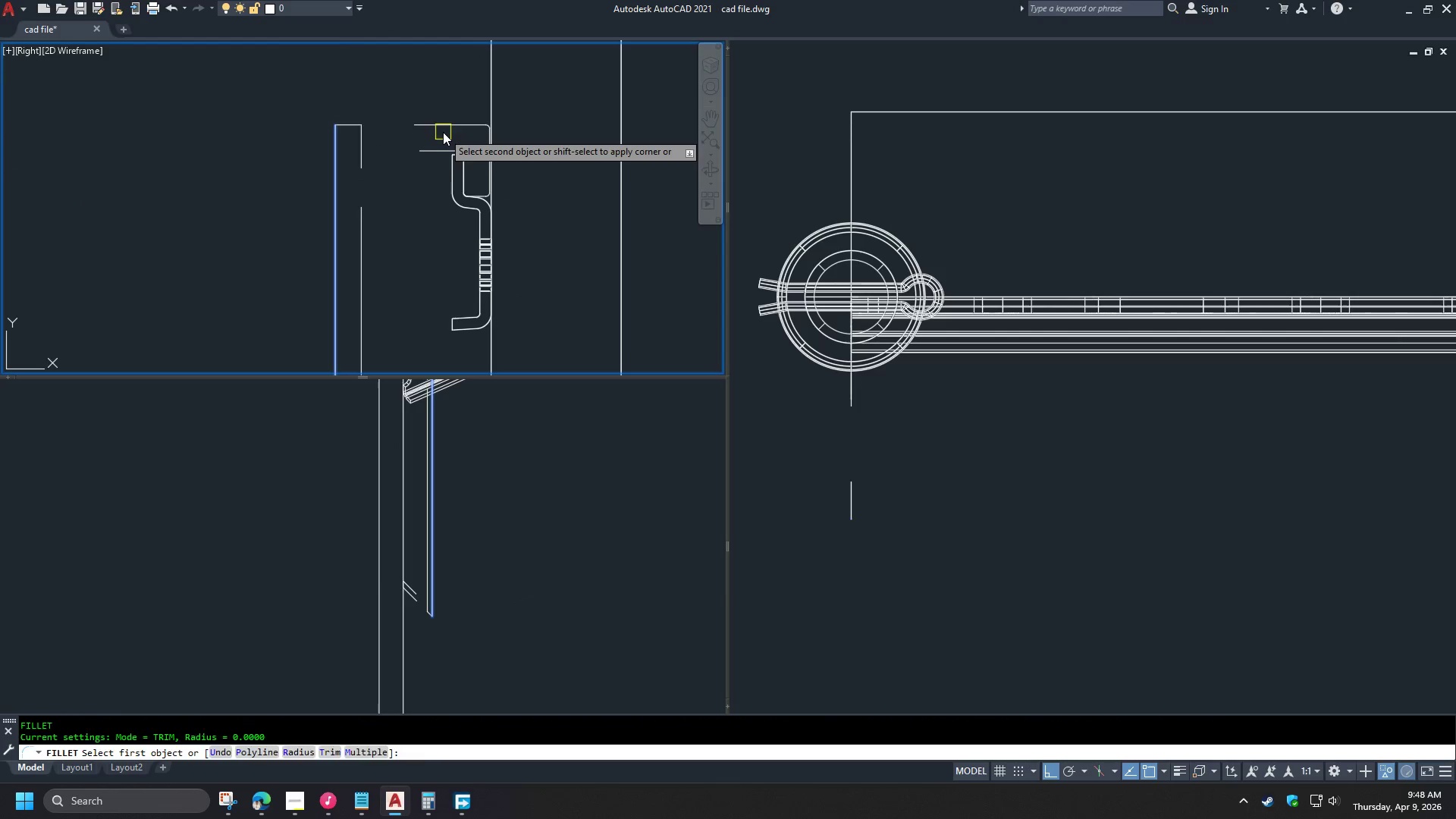 
left_click([440, 125])
 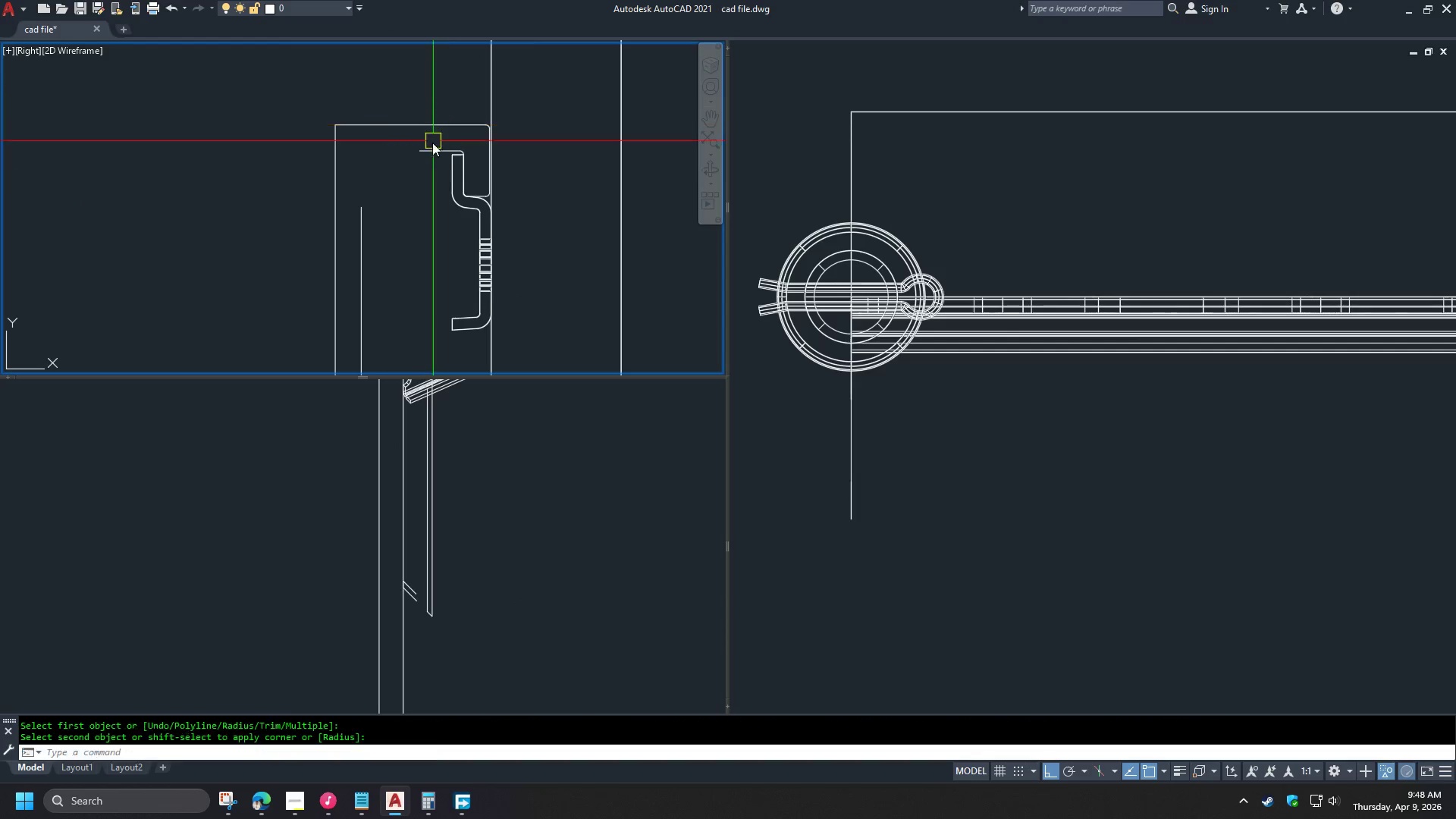 
key(Space)
 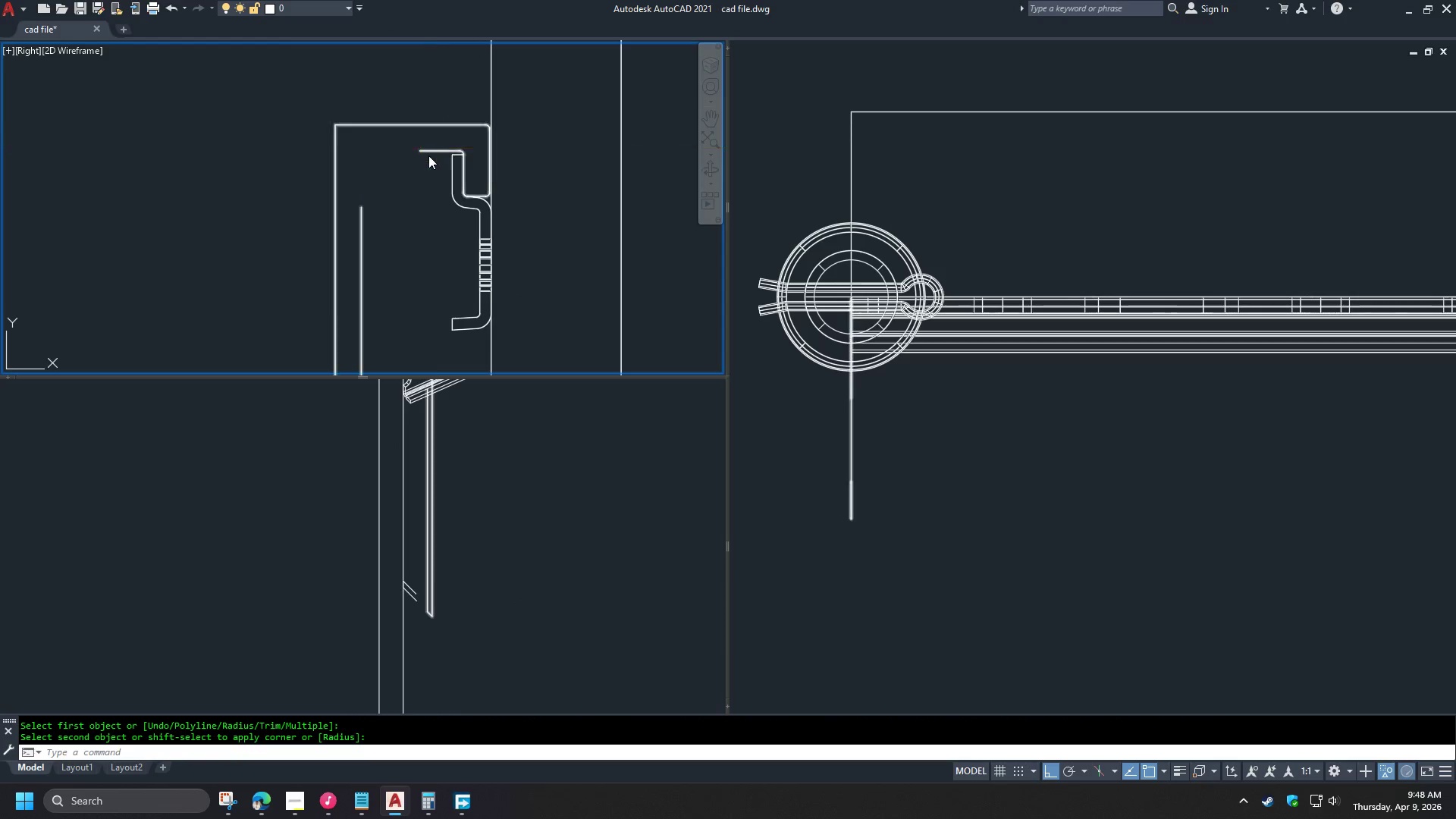 
double_click([428, 155])
 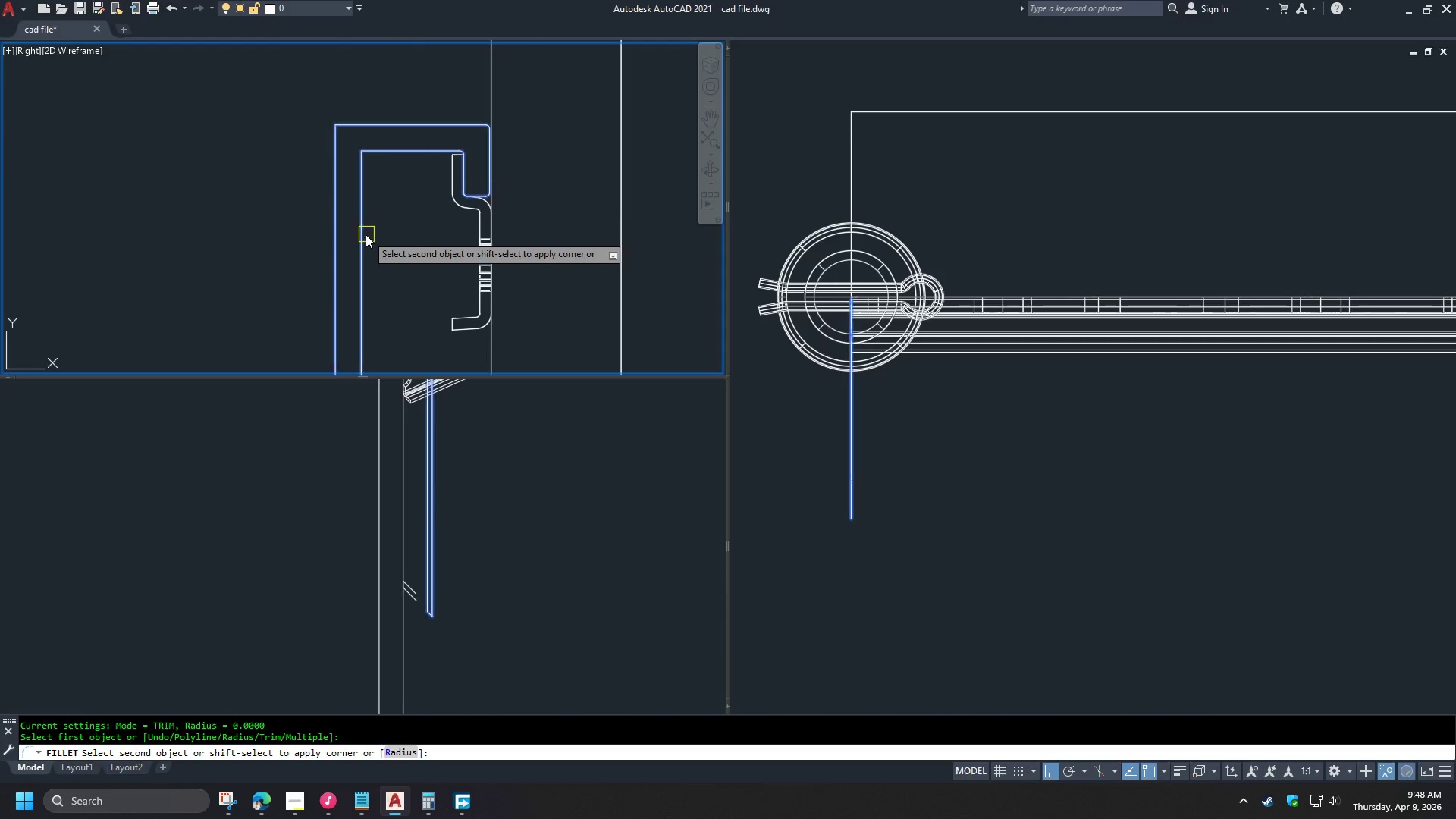 
left_click([365, 237])
 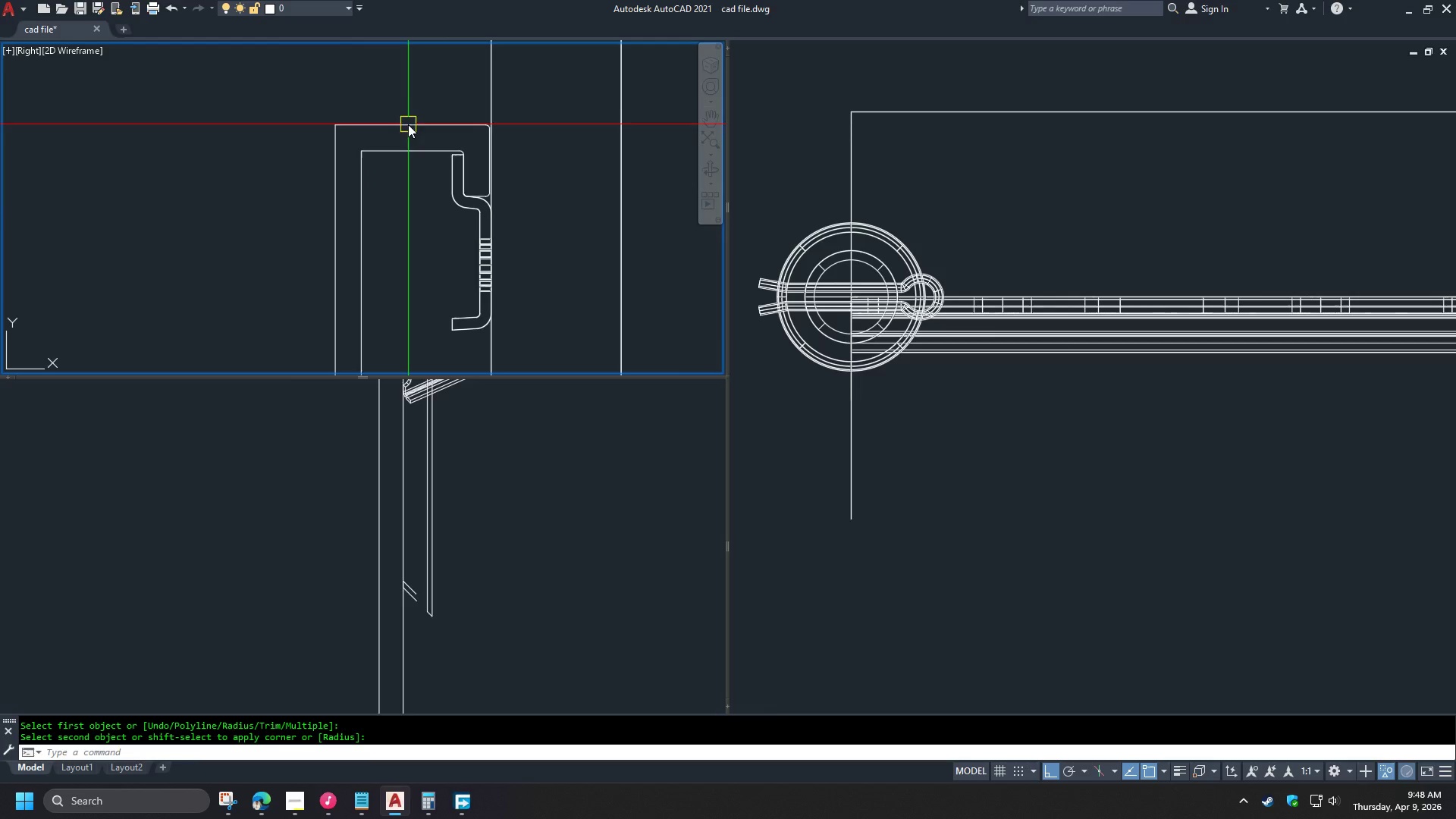 
scroll: coordinate [403, 110], scroll_direction: down, amount: 2.0
 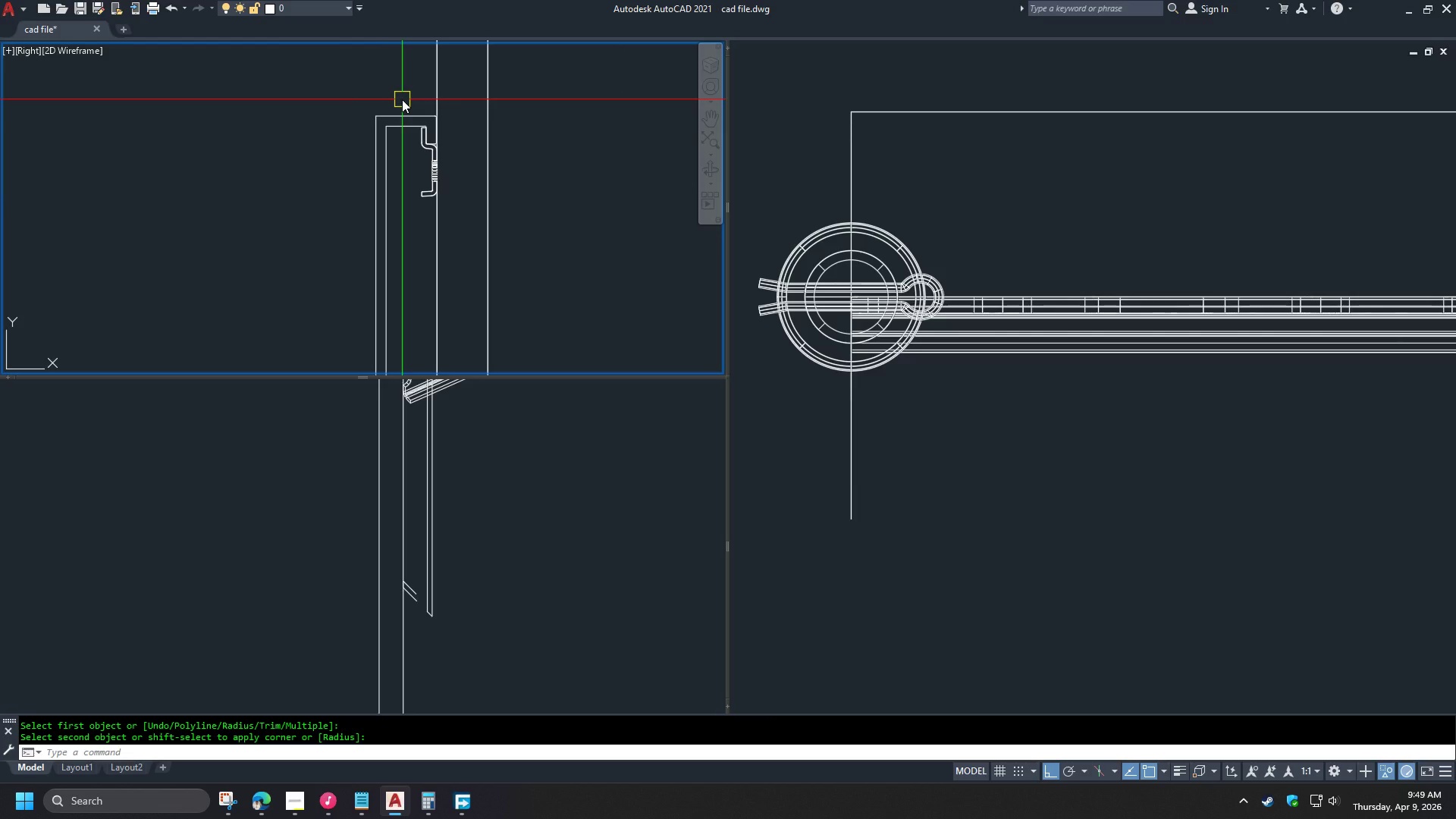 
wait(11.19)
 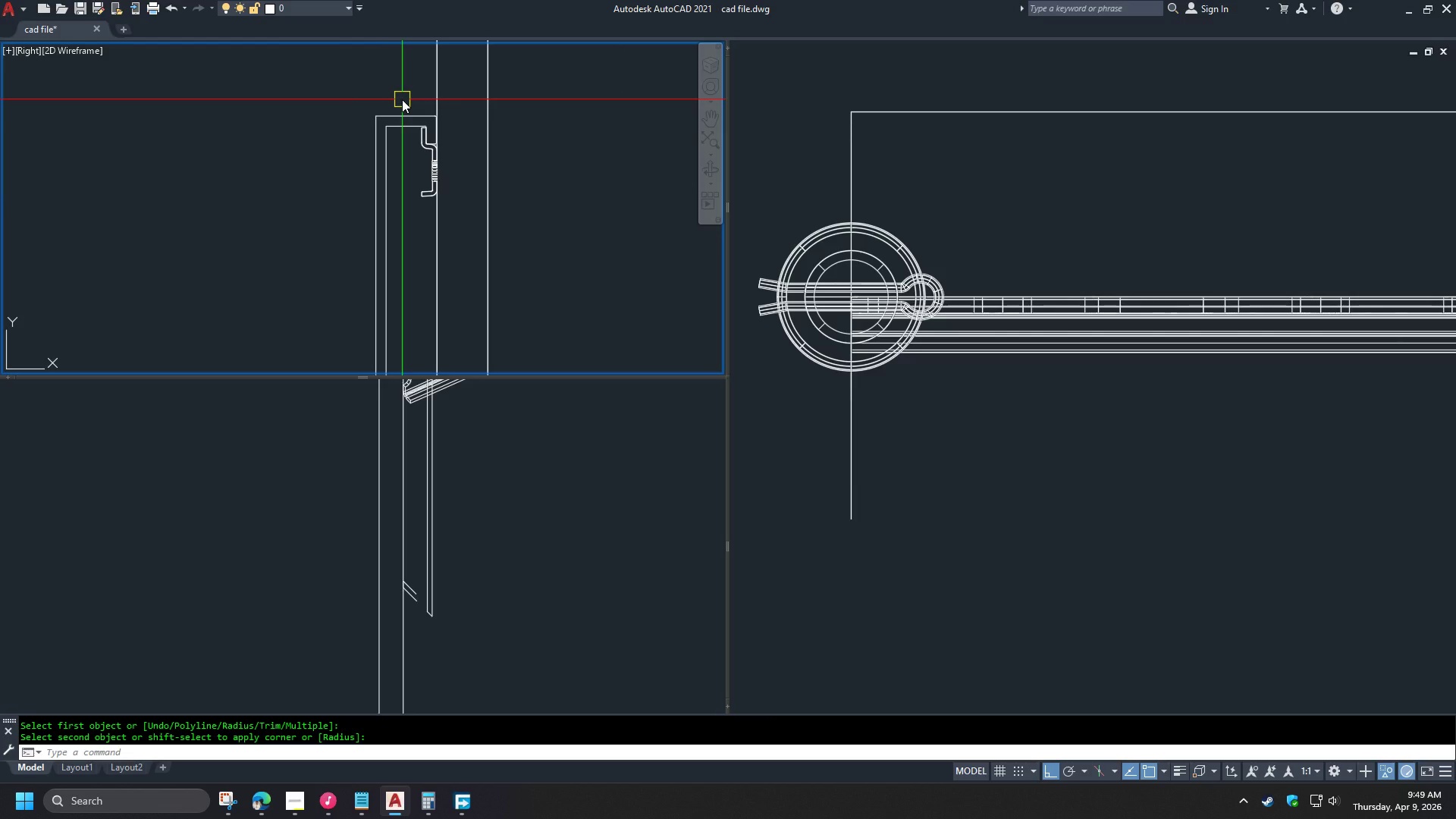 
scroll: coordinate [400, 99], scroll_direction: down, amount: 3.0
 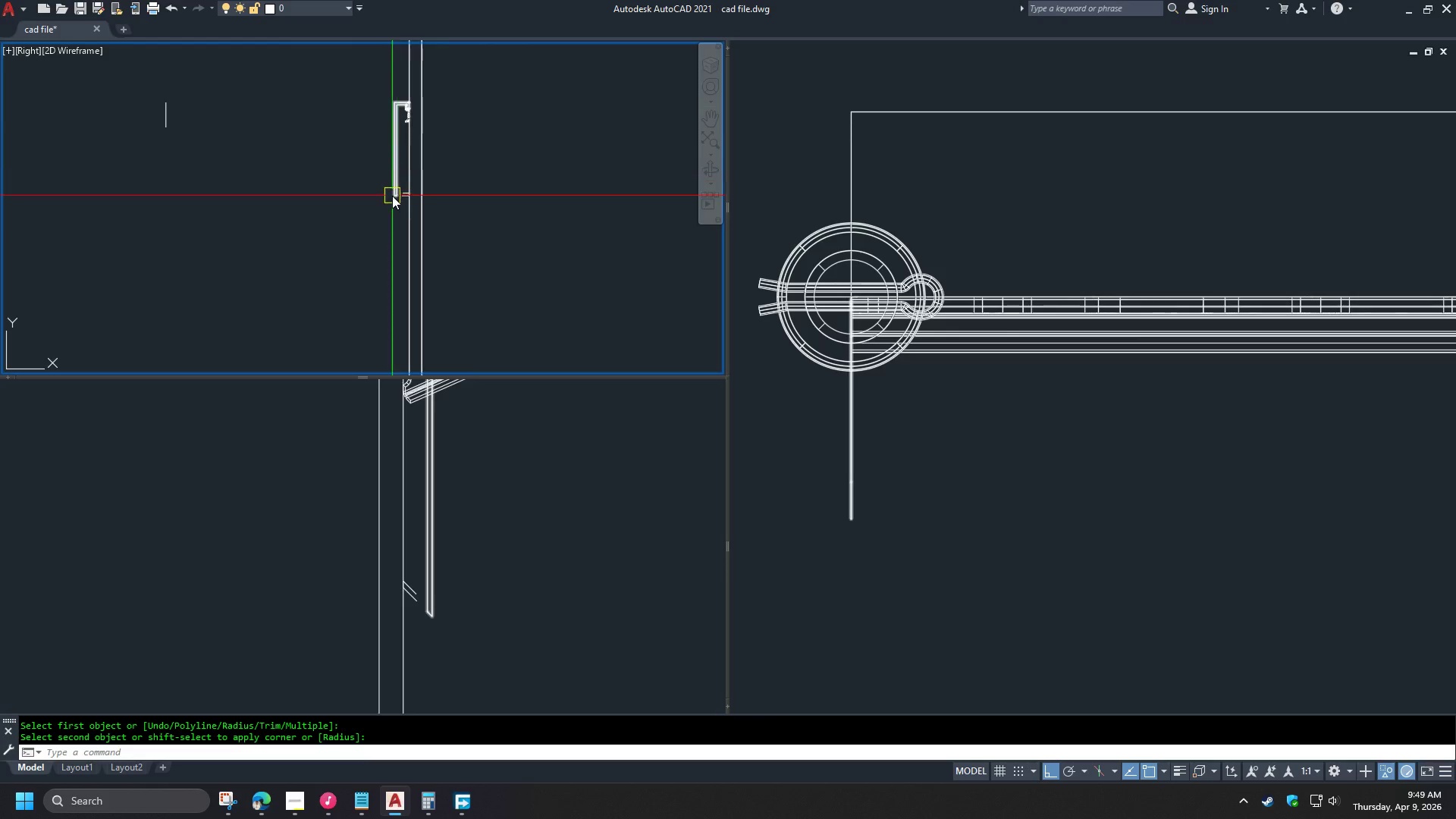 
type(br)
 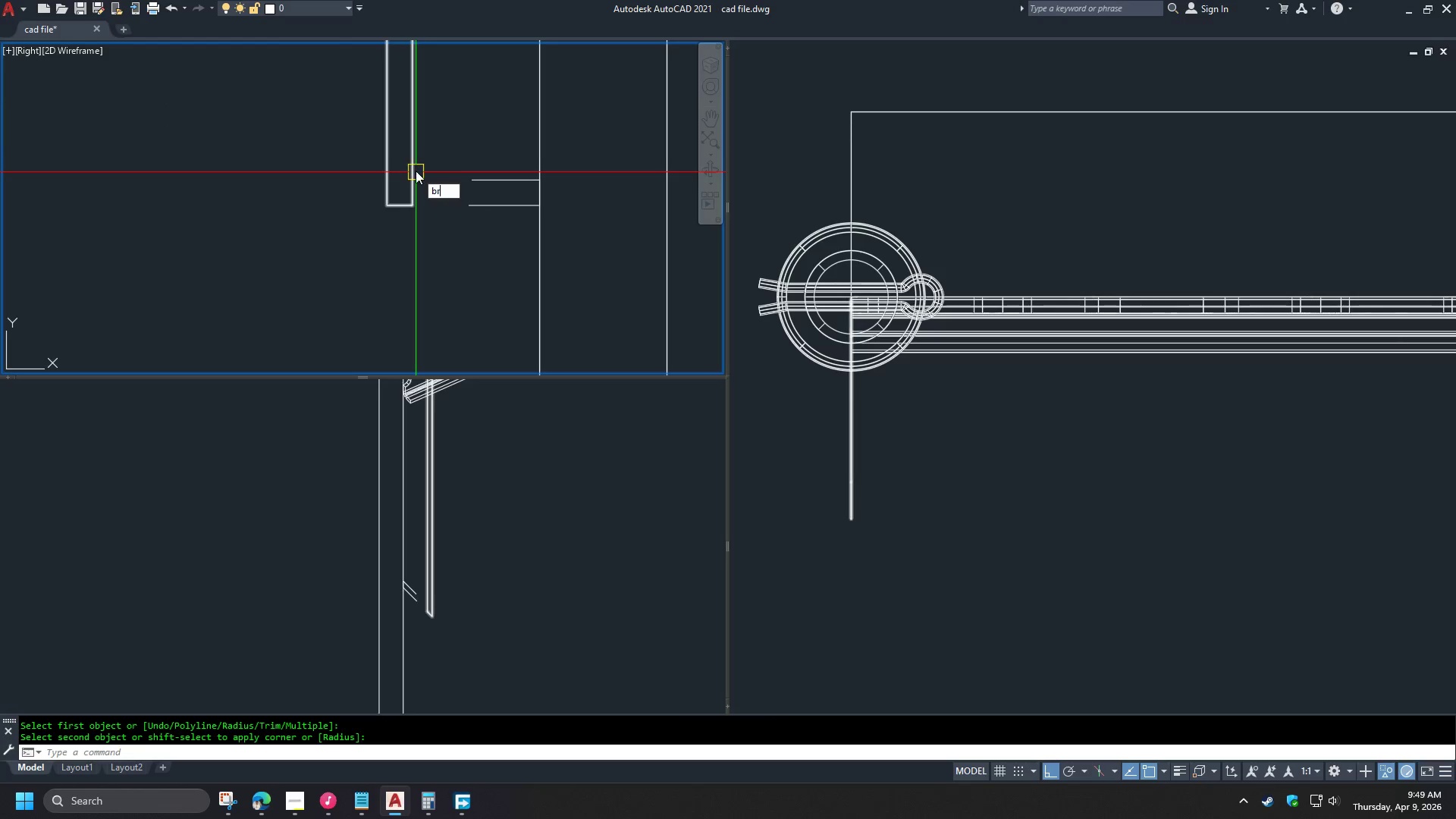 
scroll: coordinate [417, 176], scroll_direction: up, amount: 5.0
 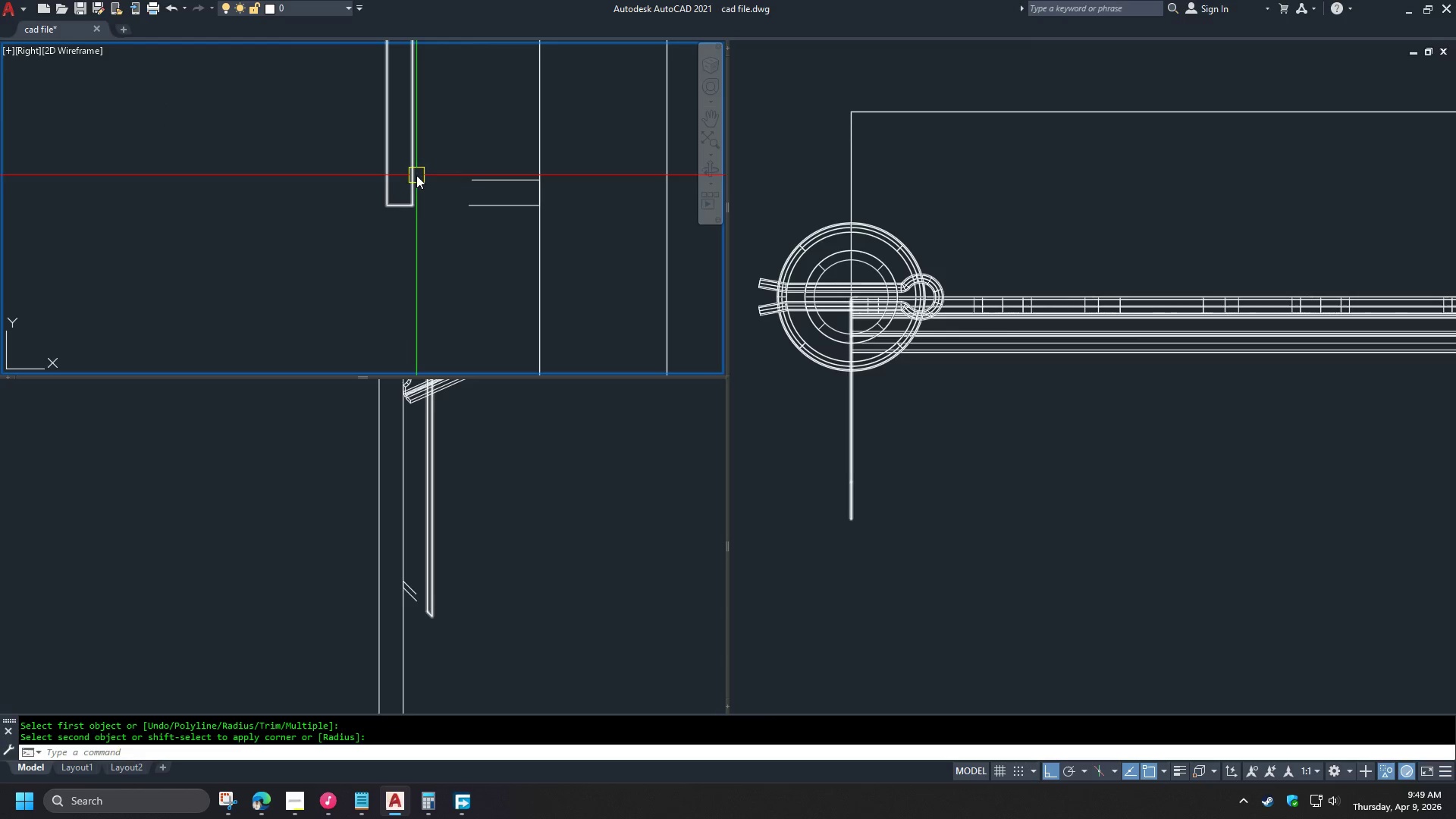 
key(Space)
 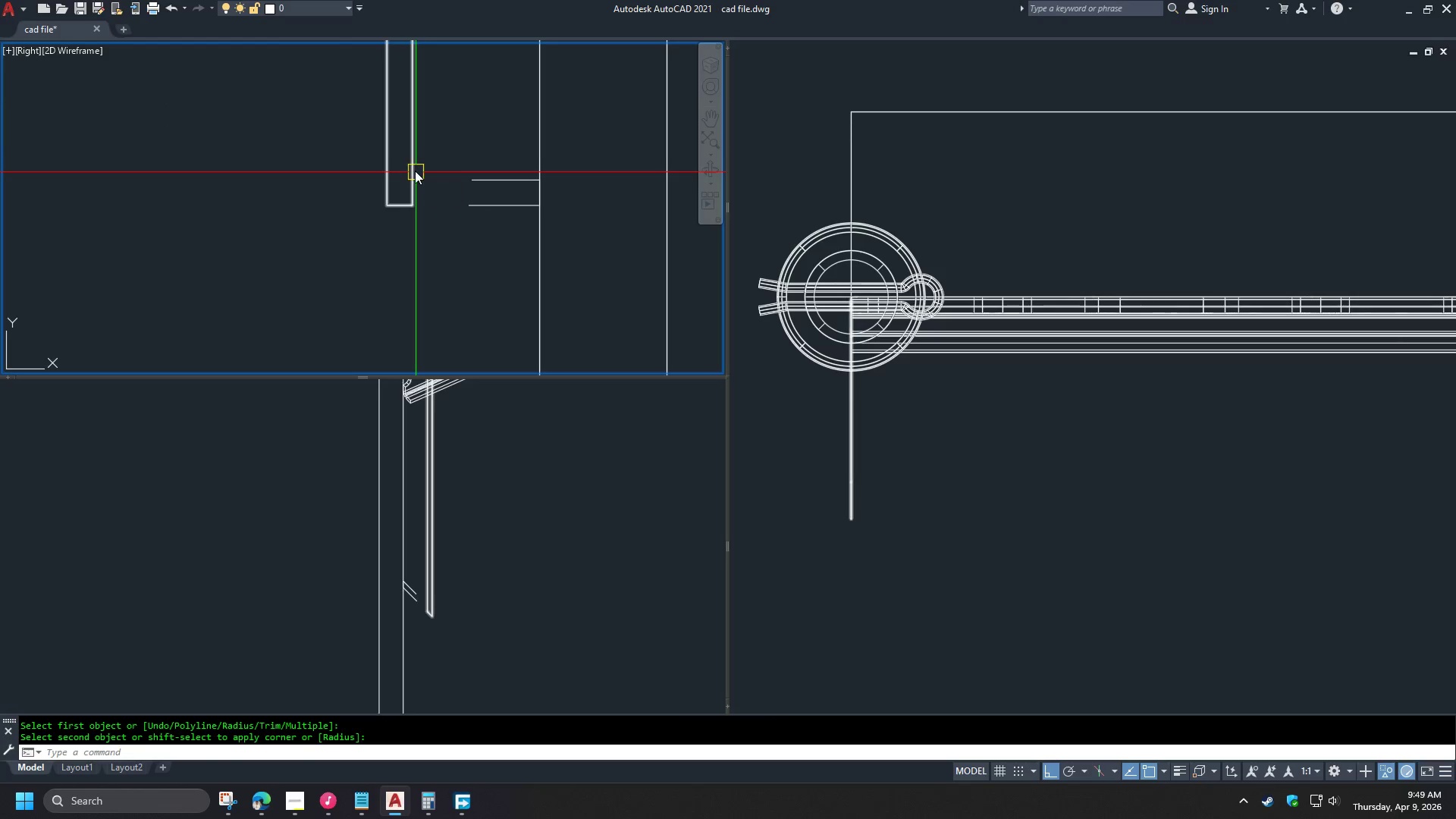 
left_click_drag(start_coordinate=[414, 170], to_coordinate=[414, 156])
 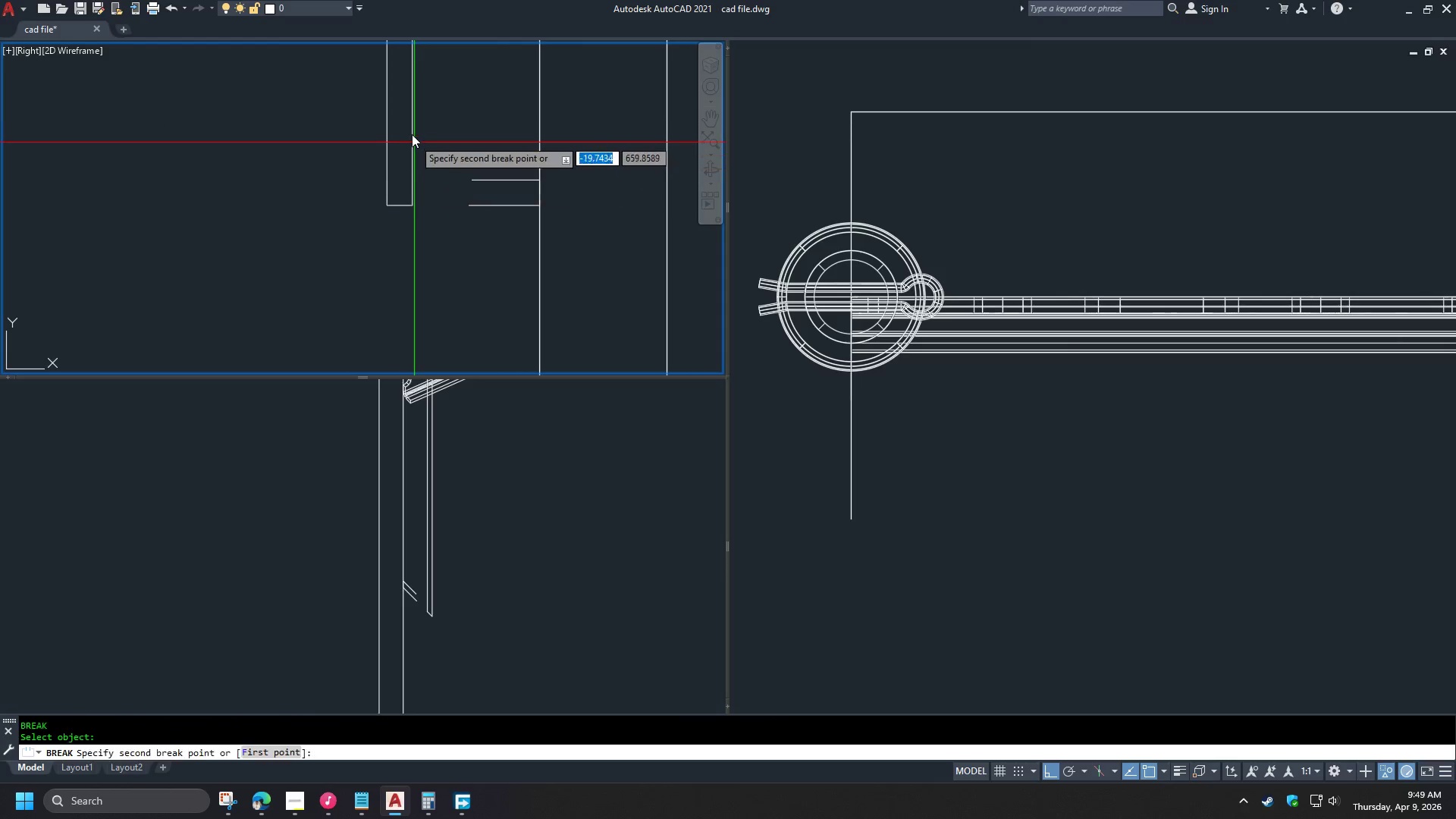 
double_click([412, 133])
 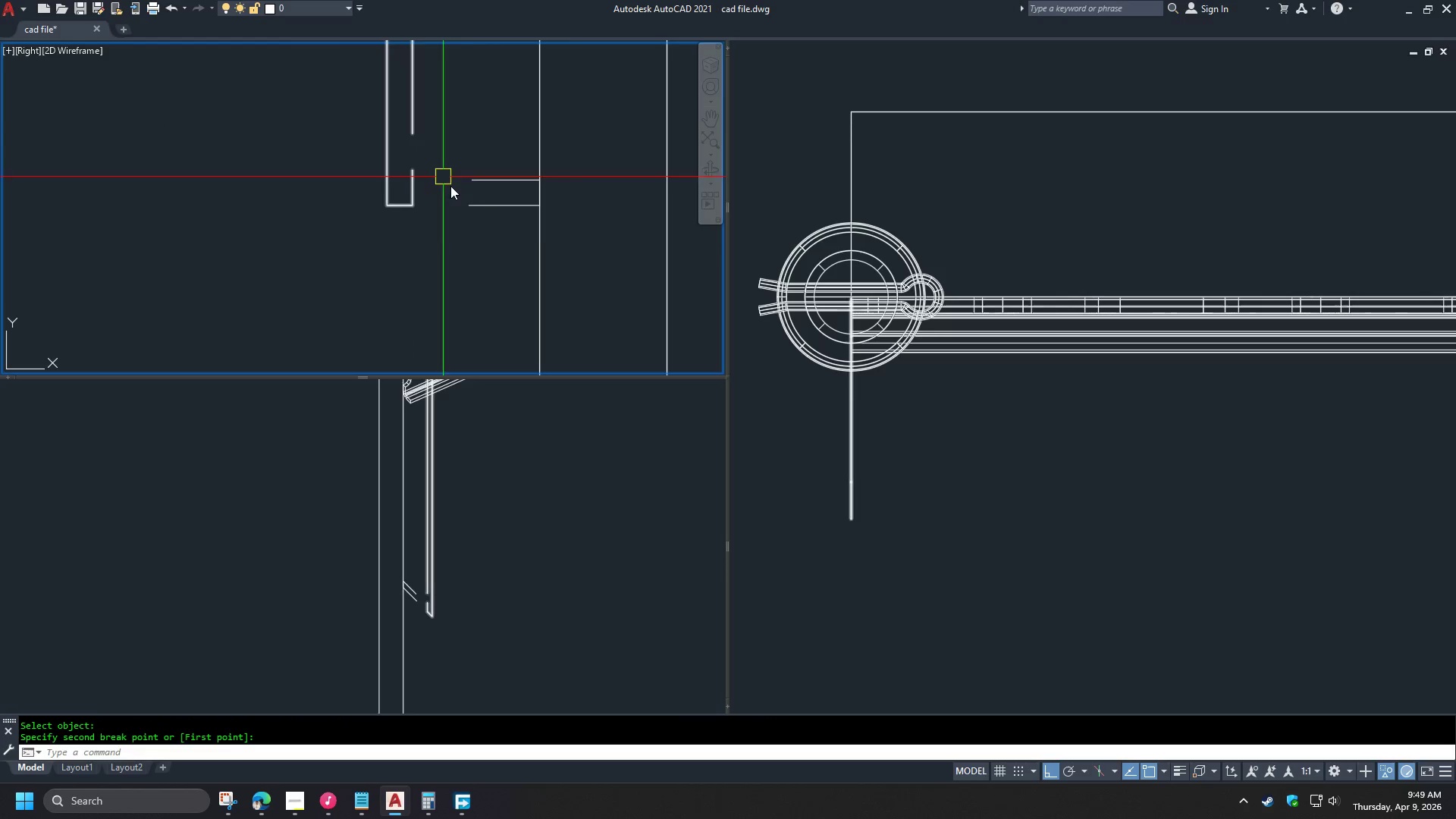 
key(F)
 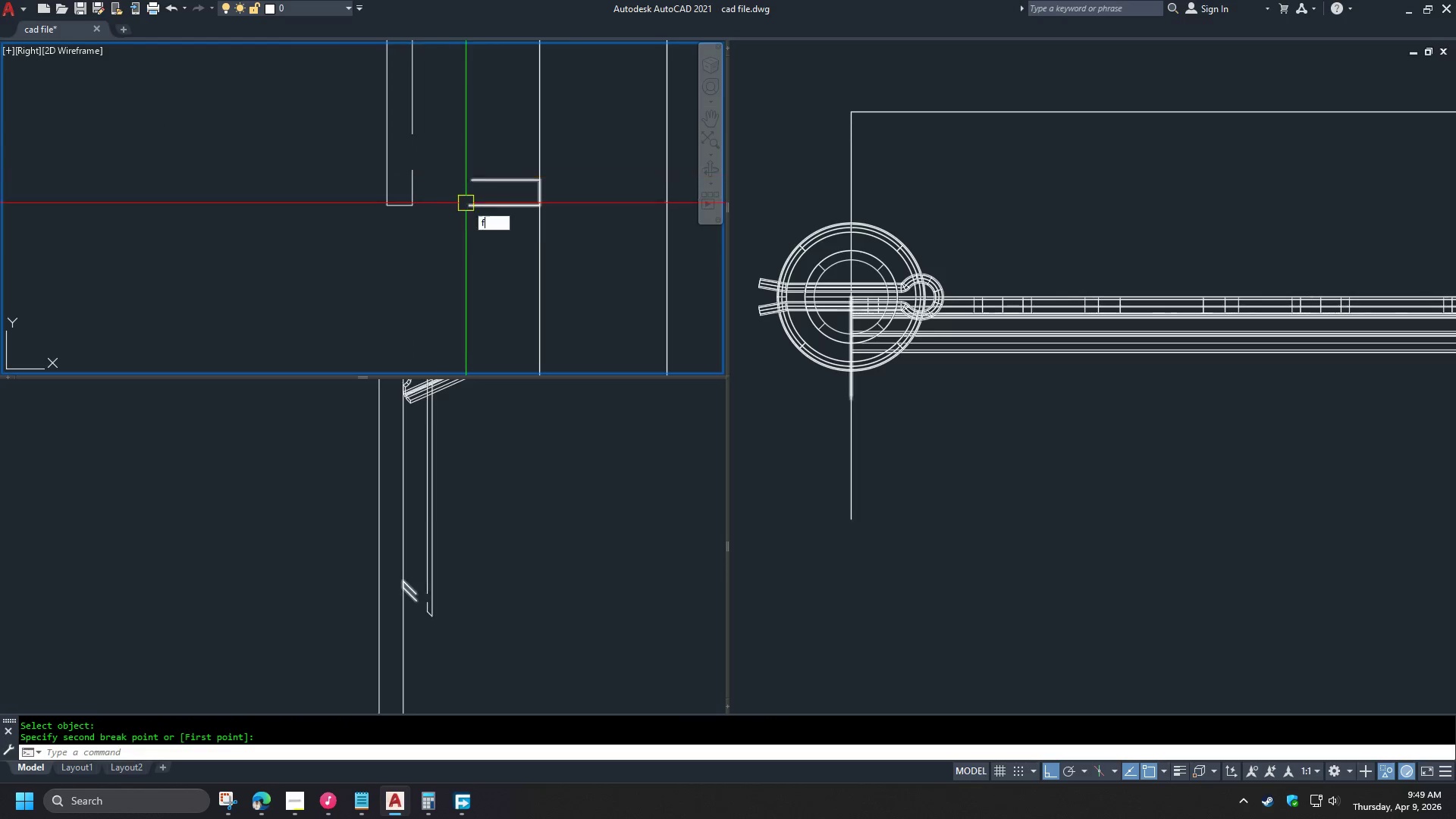 
key(Space)
 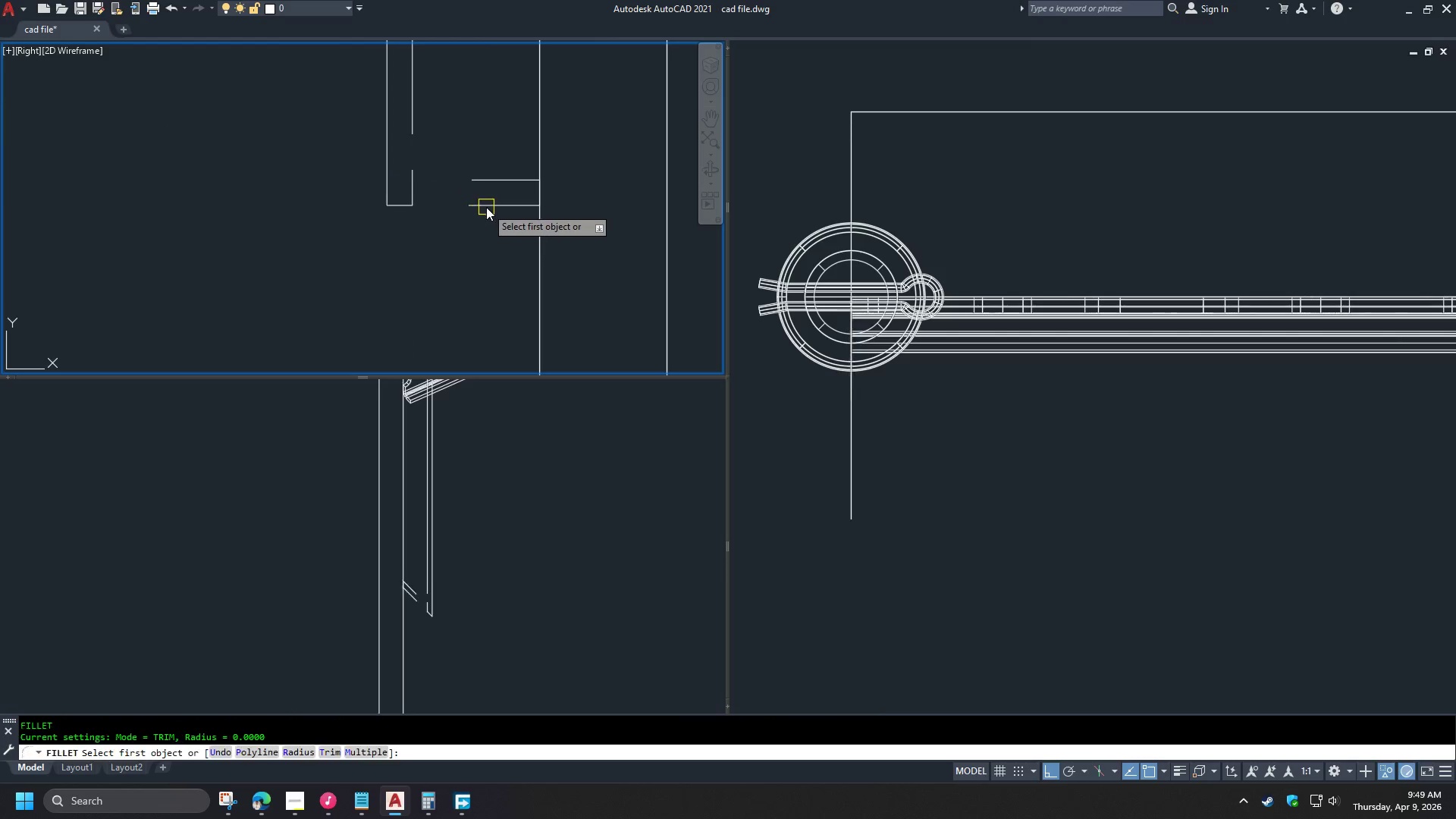 
left_click([486, 207])
 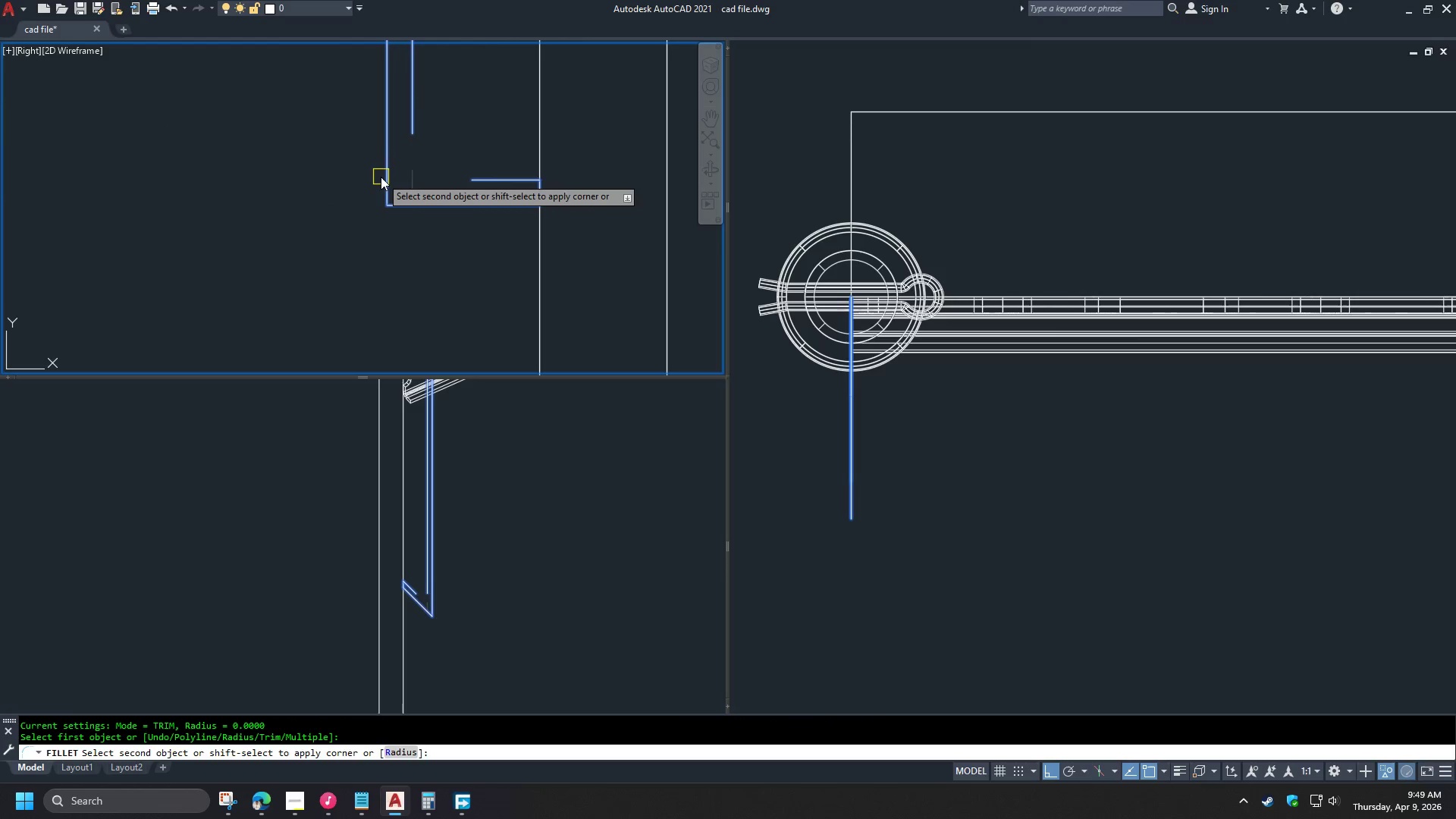 
left_click([381, 177])
 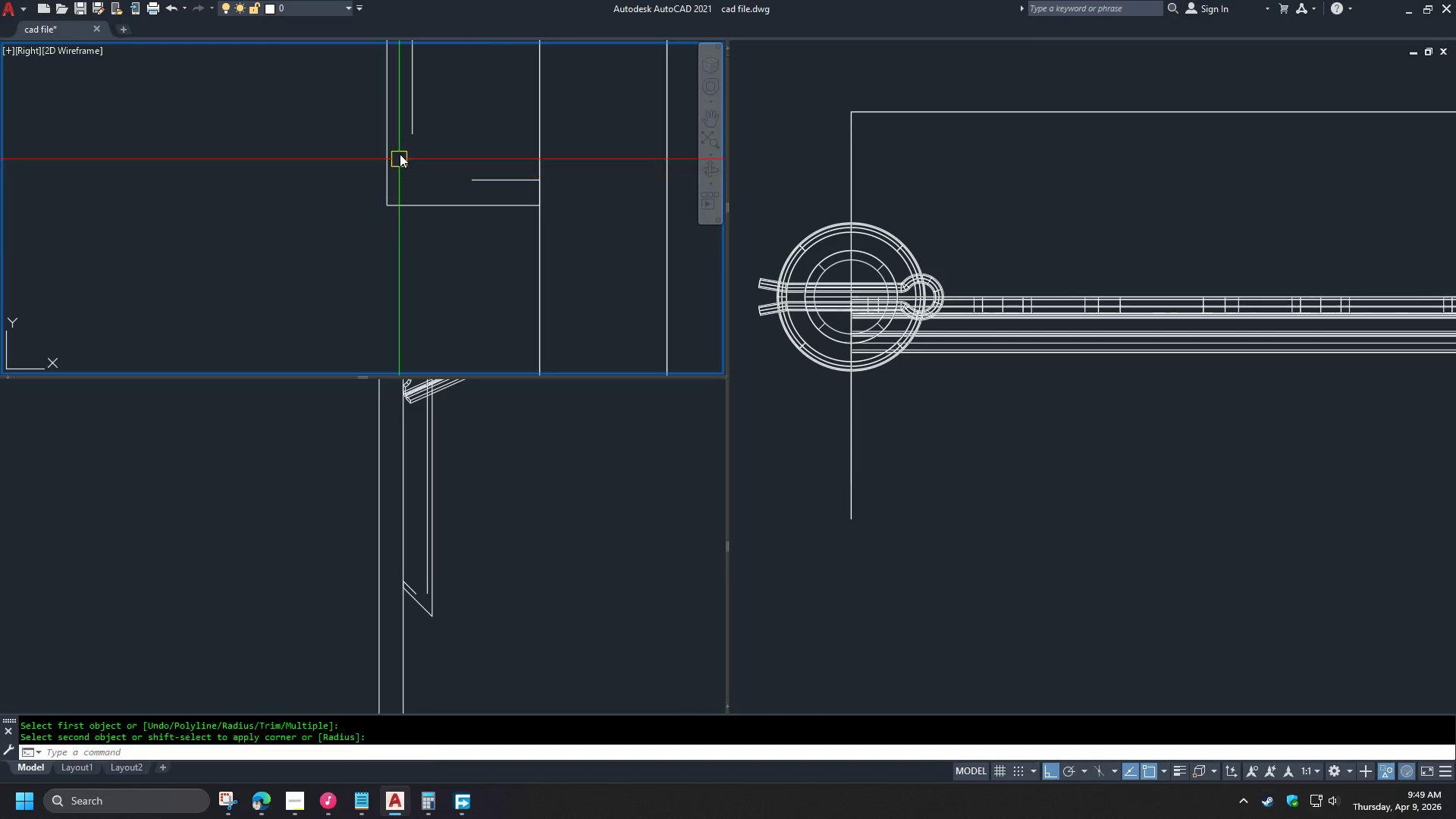 
key(Space)
 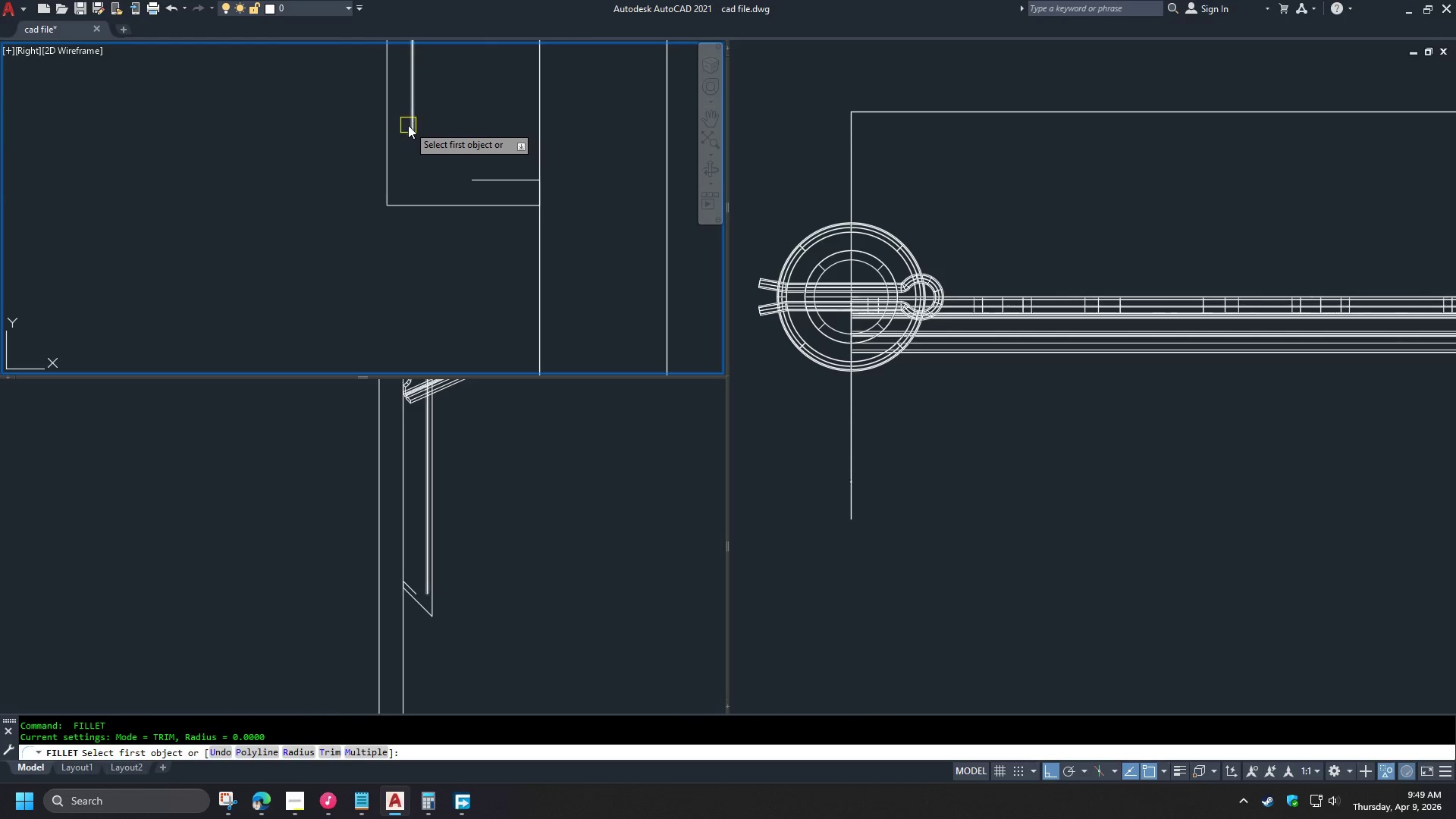 
left_click([408, 125])
 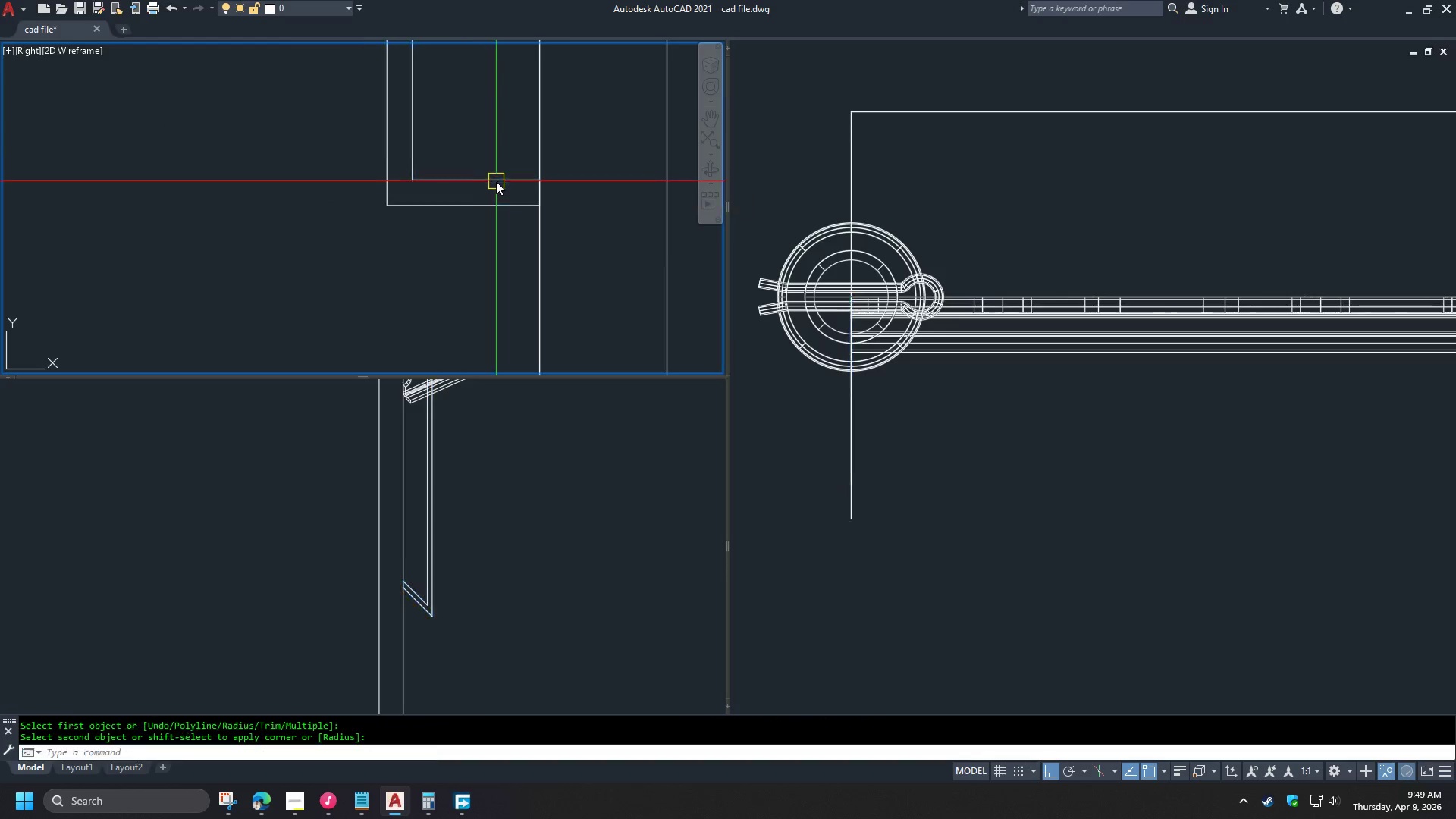 
scroll: coordinate [441, 155], scroll_direction: down, amount: 4.0
 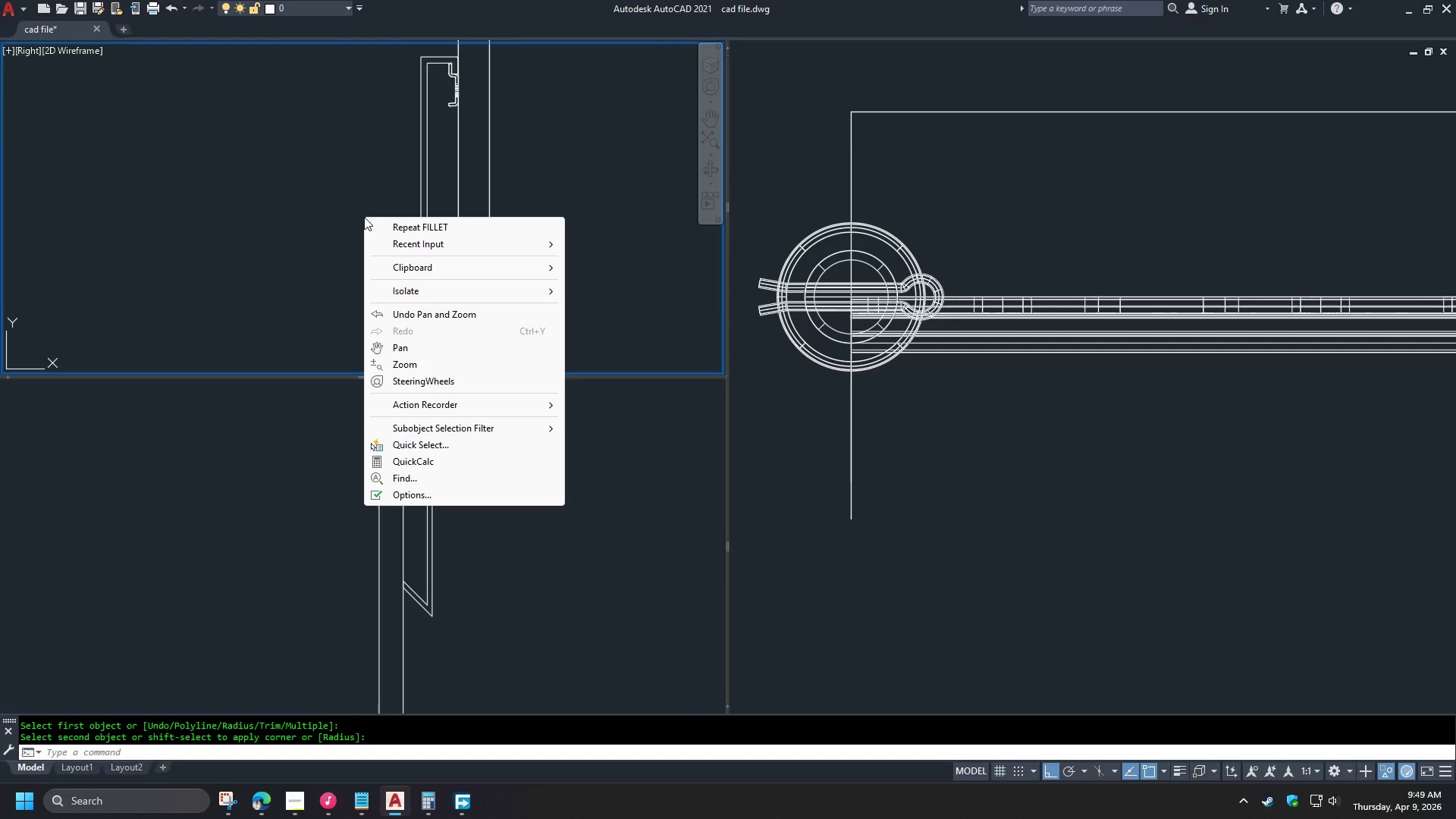 
left_click([446, 296])
 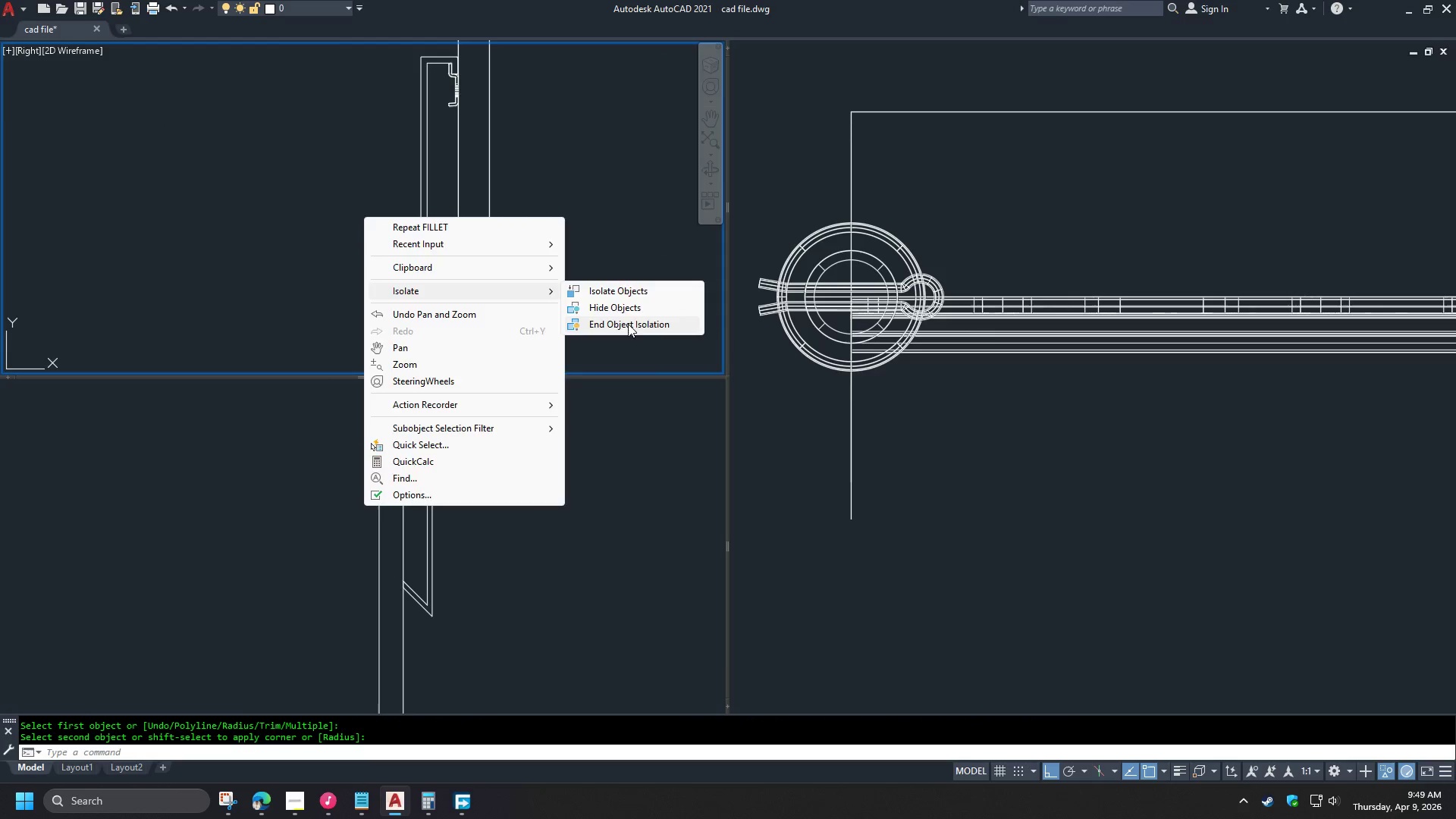 
left_click([628, 325])
 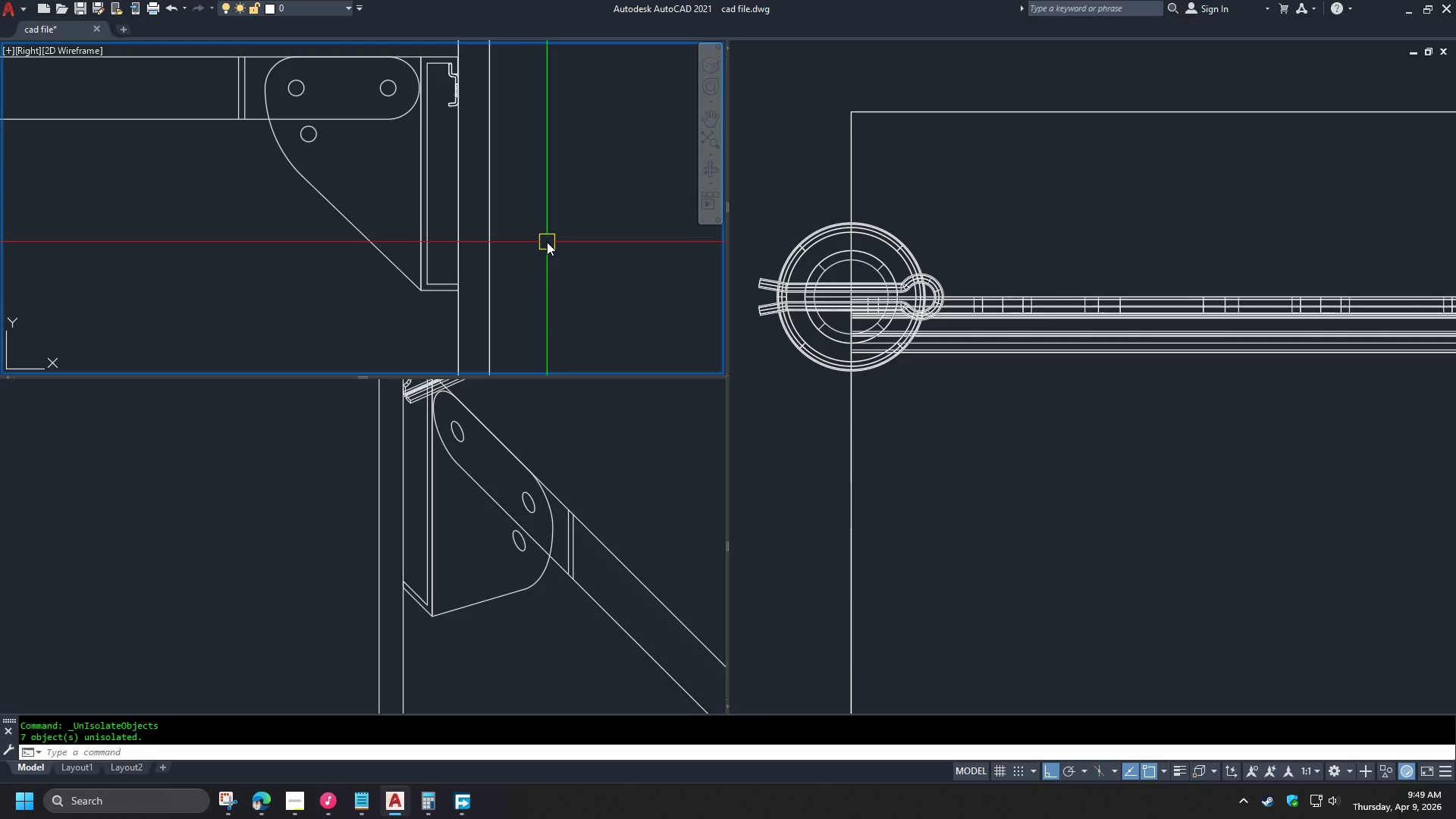 
wait(28.47)
 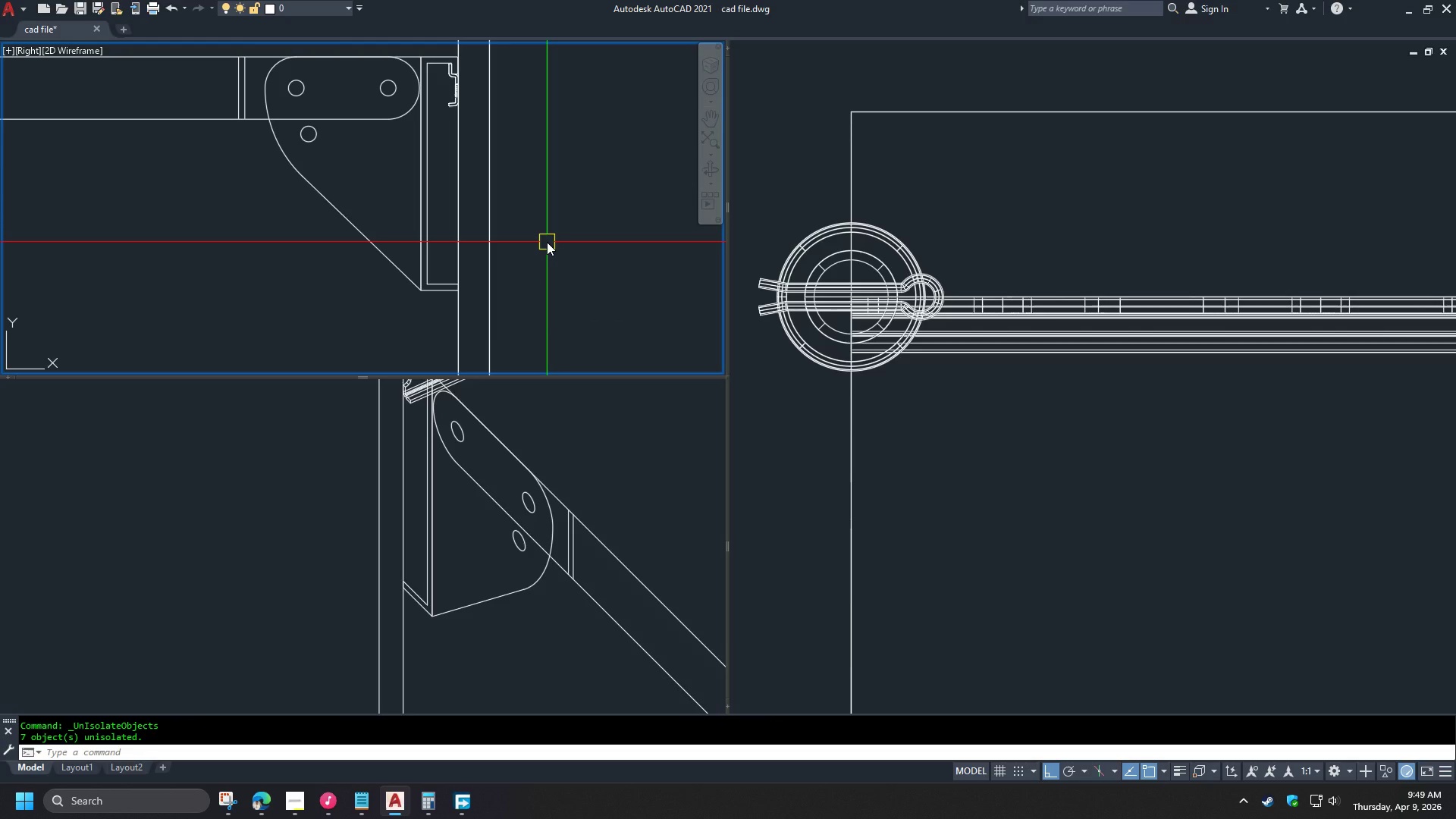 
scroll: coordinate [462, 280], scroll_direction: up, amount: 4.0
 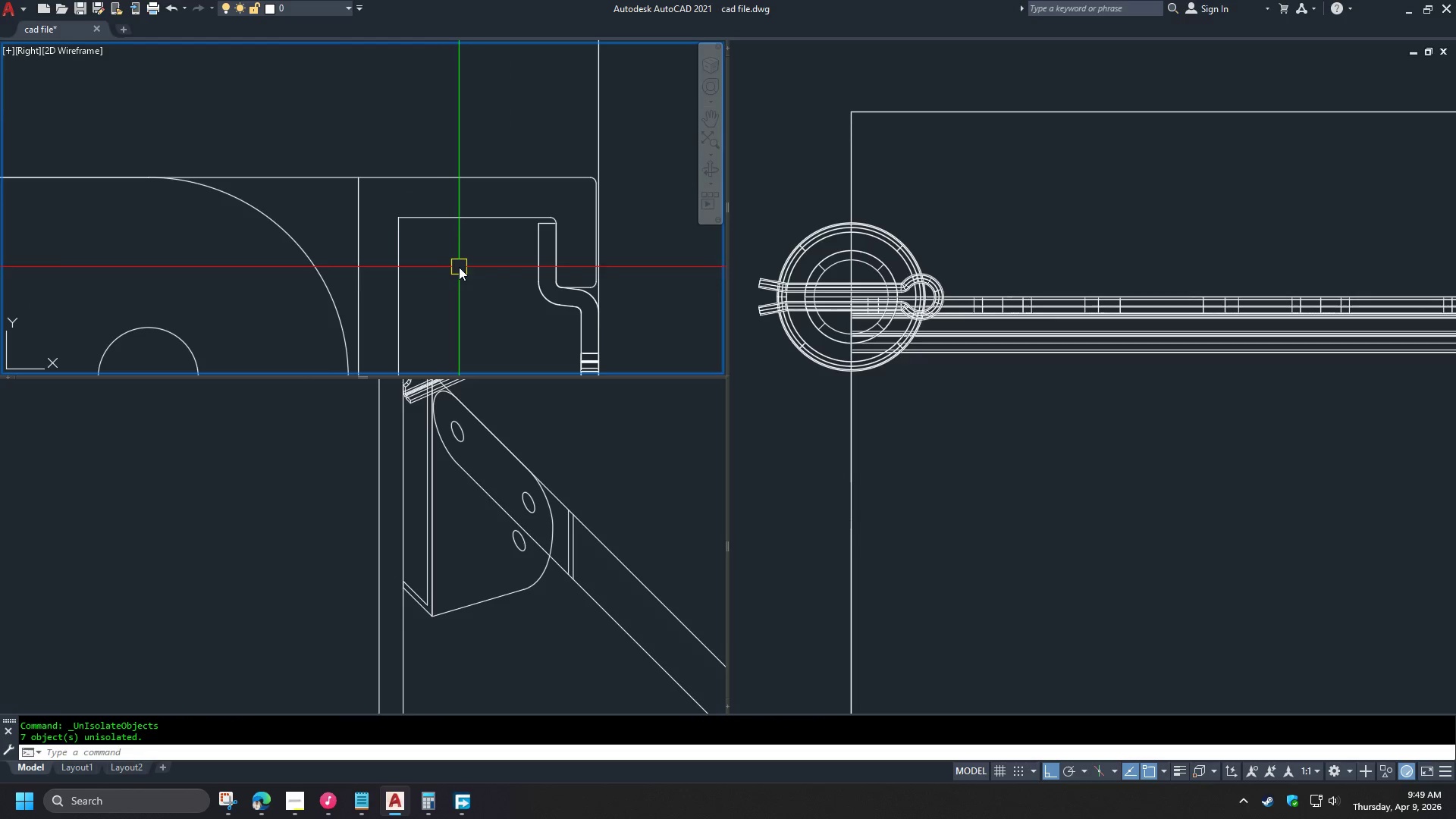 
key(F)
 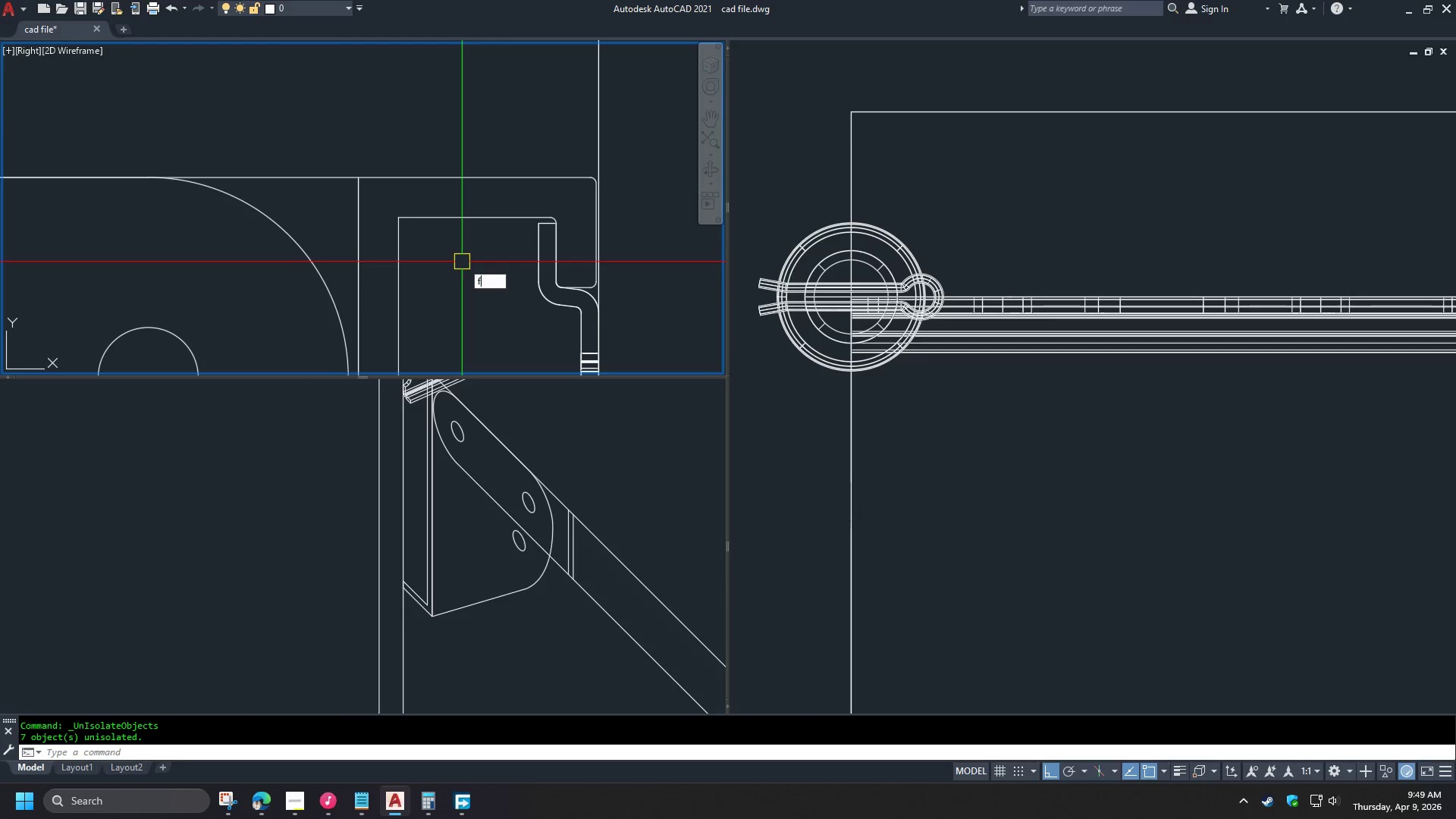 
key(Space)
 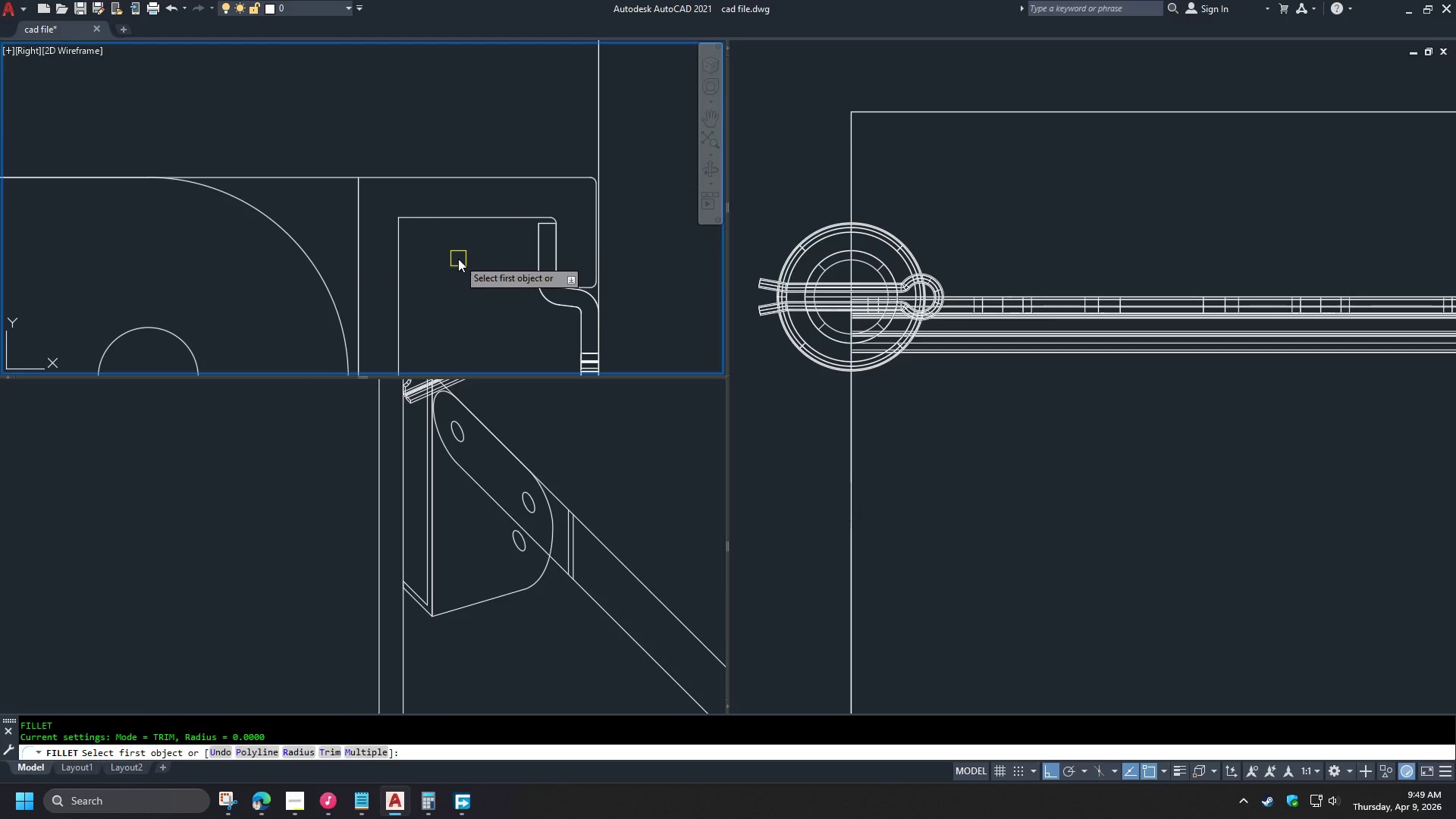 
key(R)
 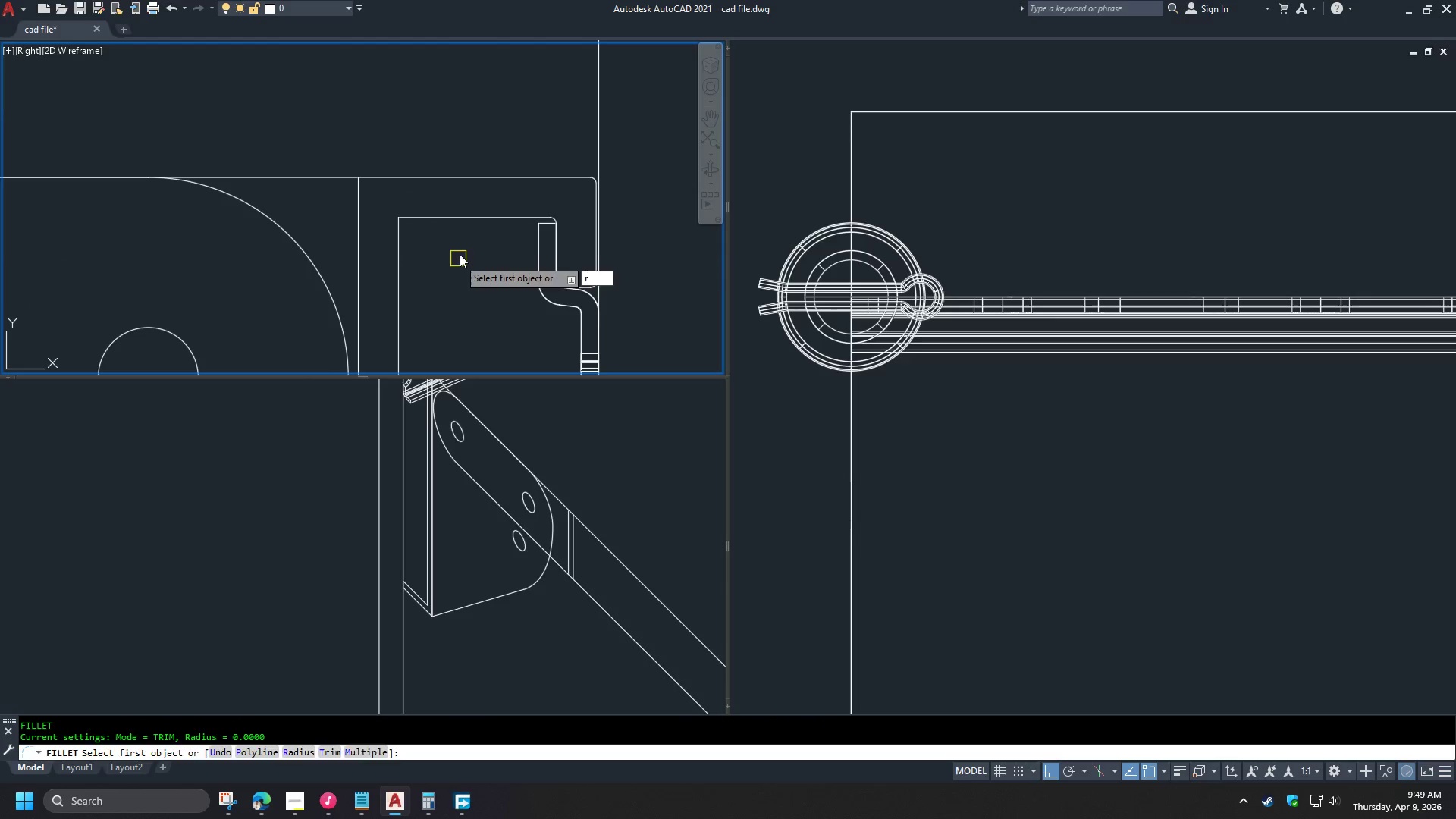 
key(Space)
 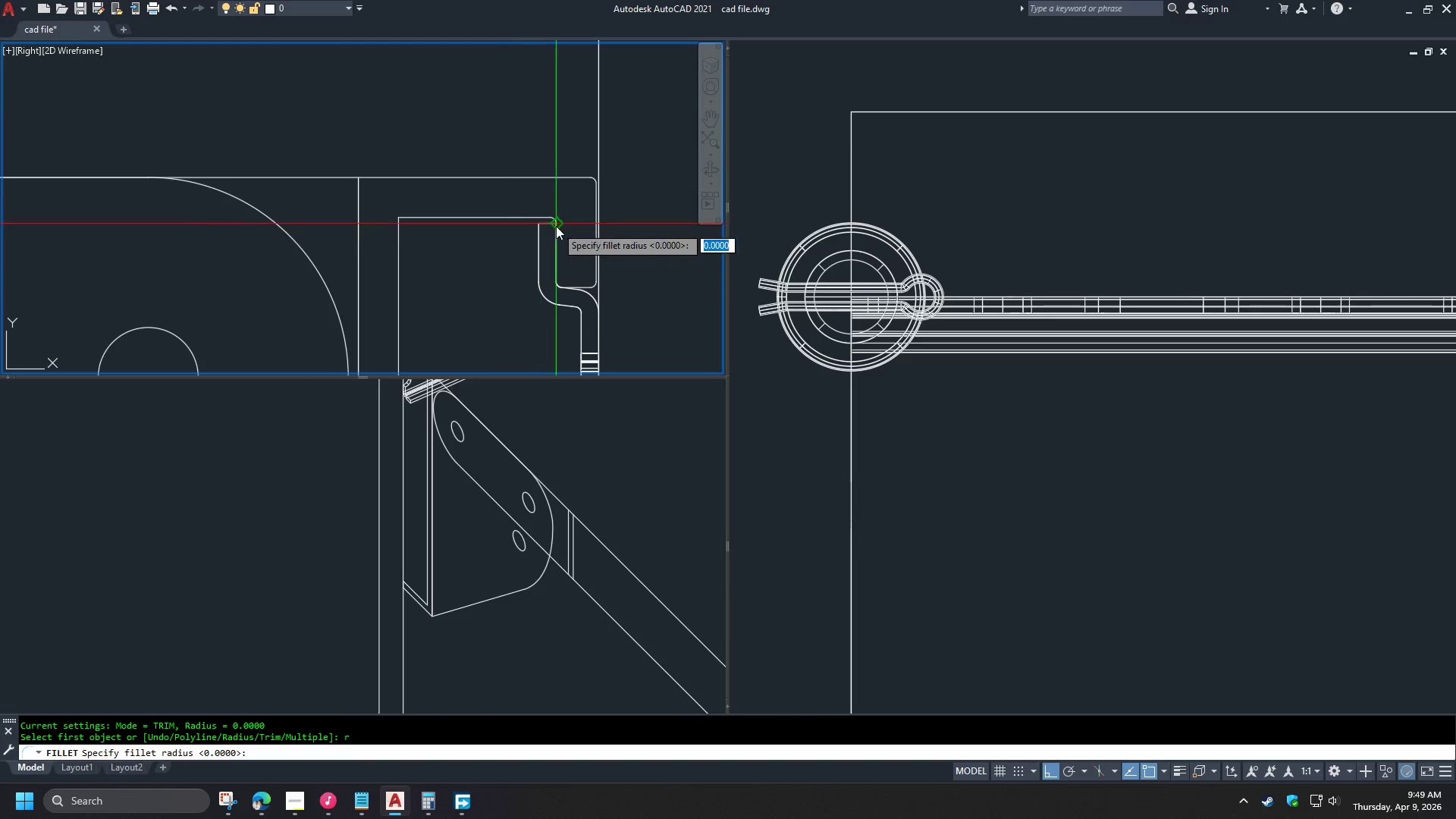 
scroll: coordinate [555, 224], scroll_direction: up, amount: 2.0
 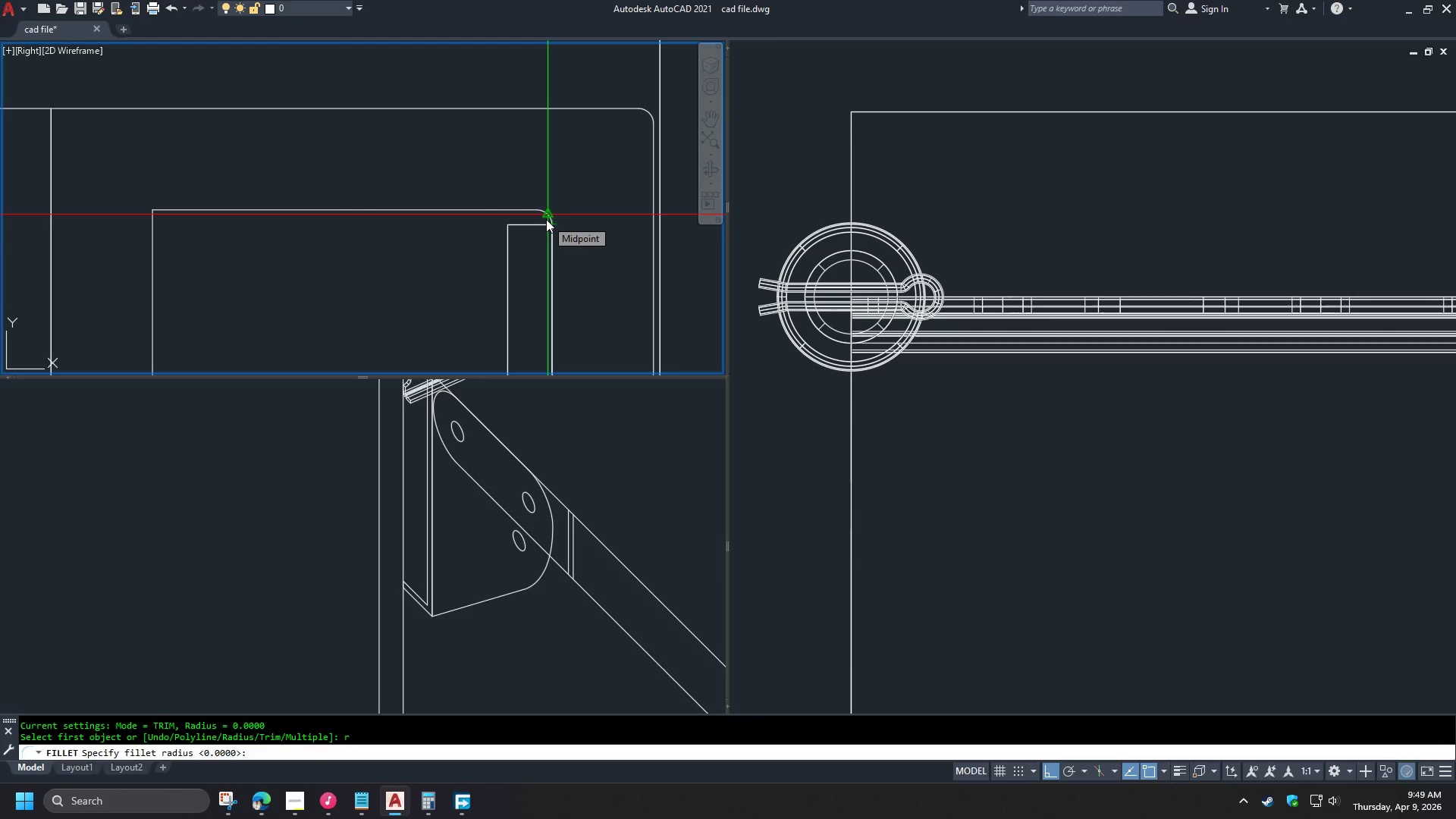 
wait(7.12)
 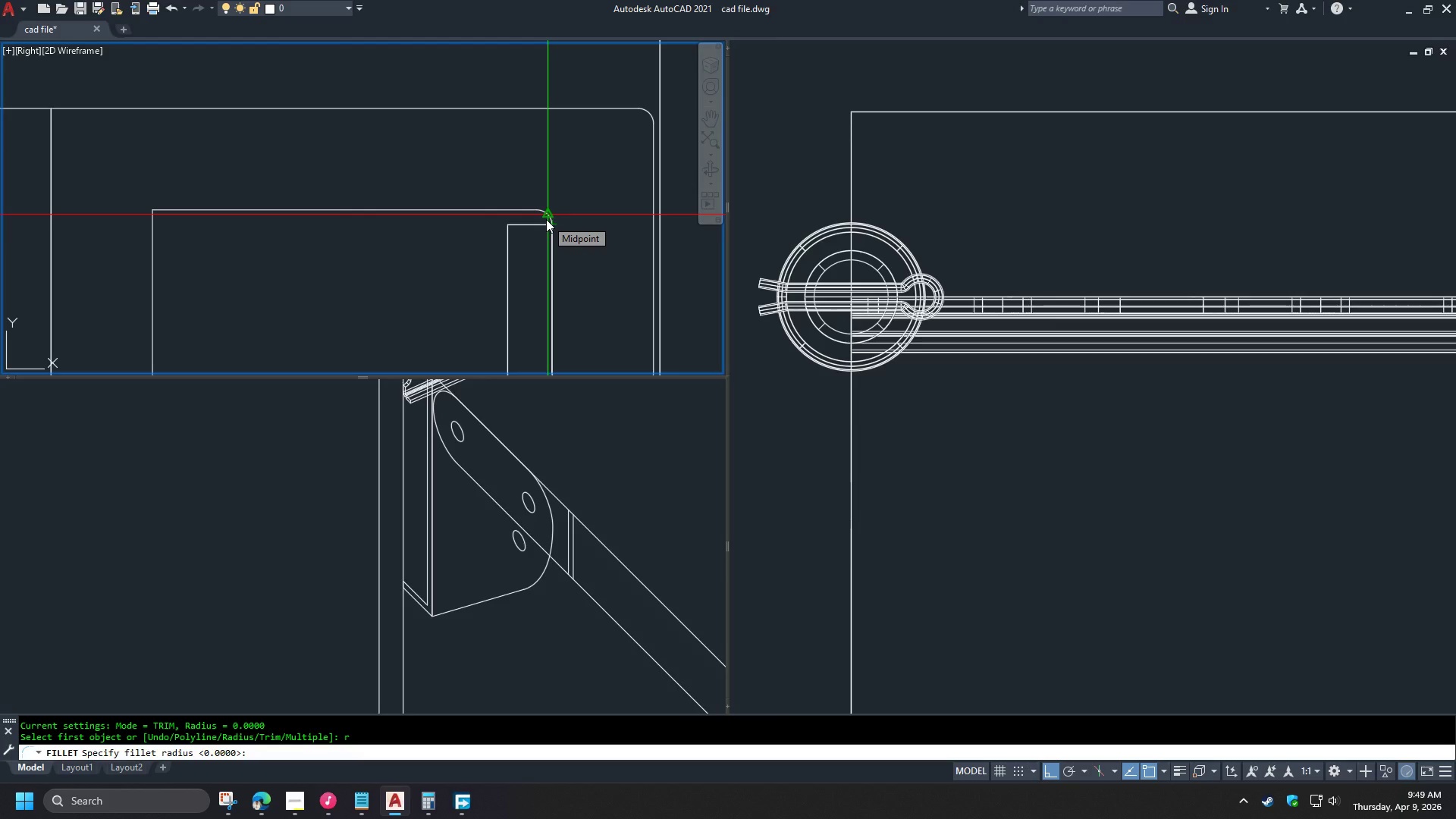 
scroll: coordinate [546, 219], scroll_direction: down, amount: 4.0
 